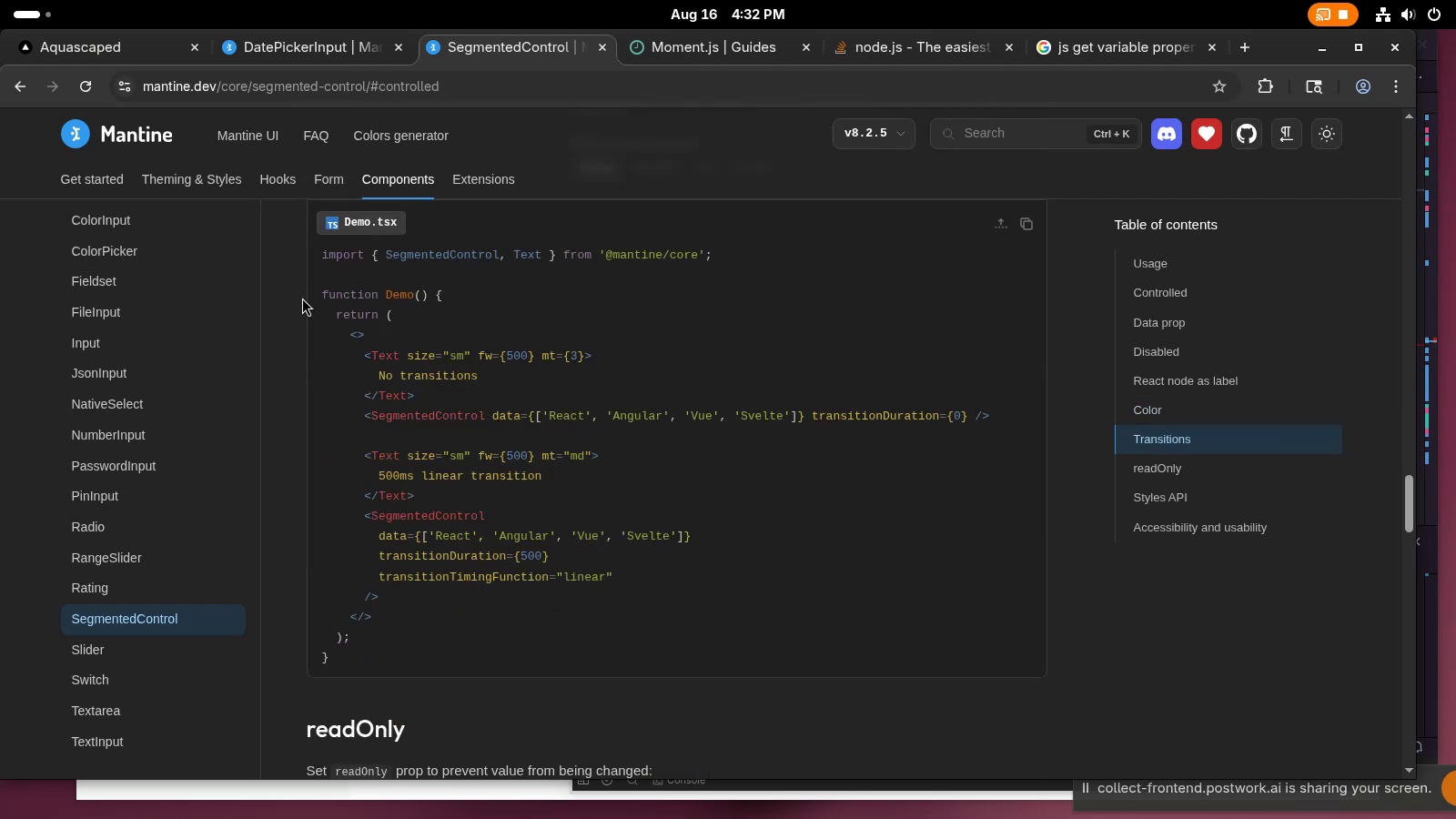 
wait(16.76)
 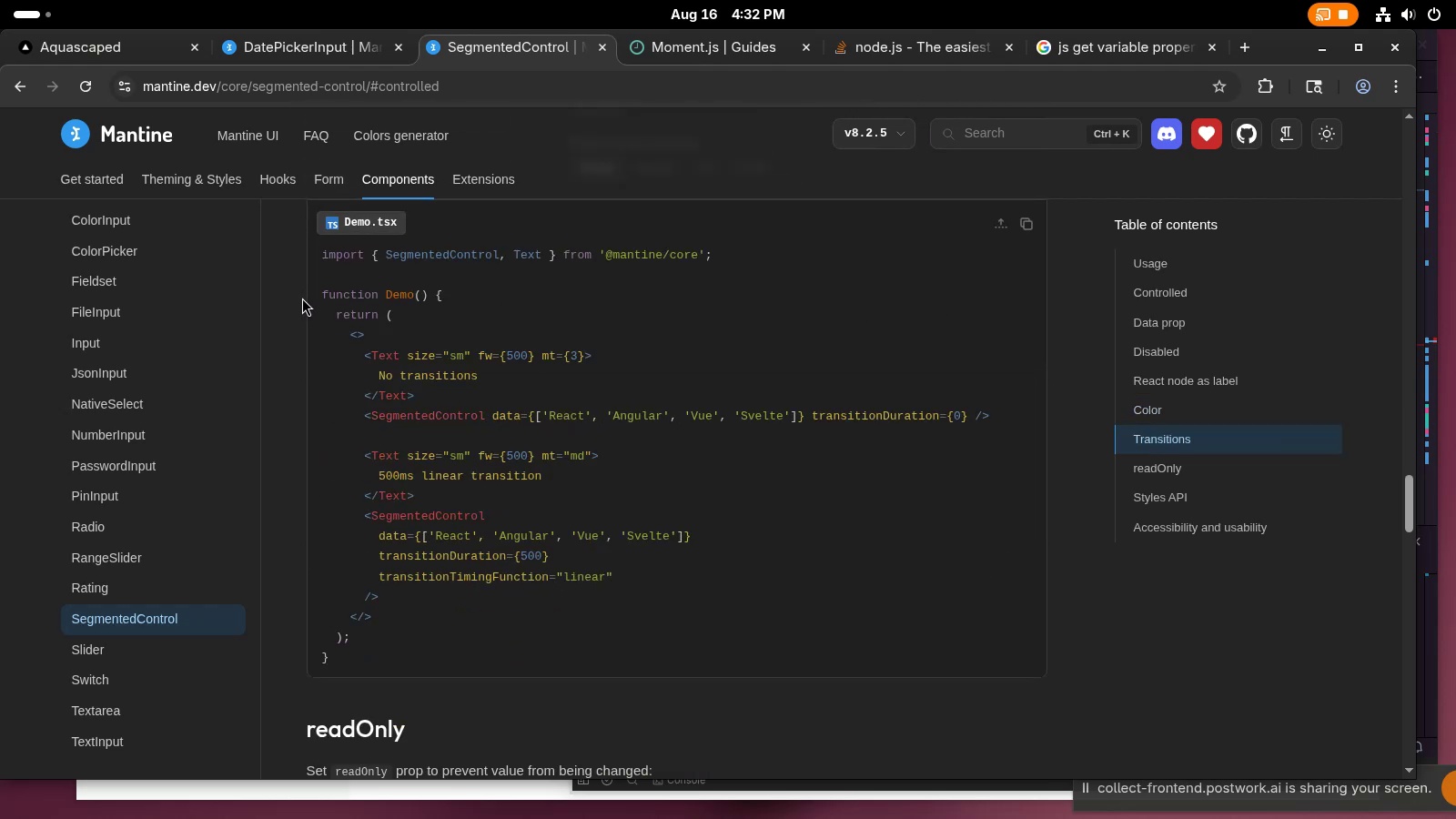 
key(Tab)
 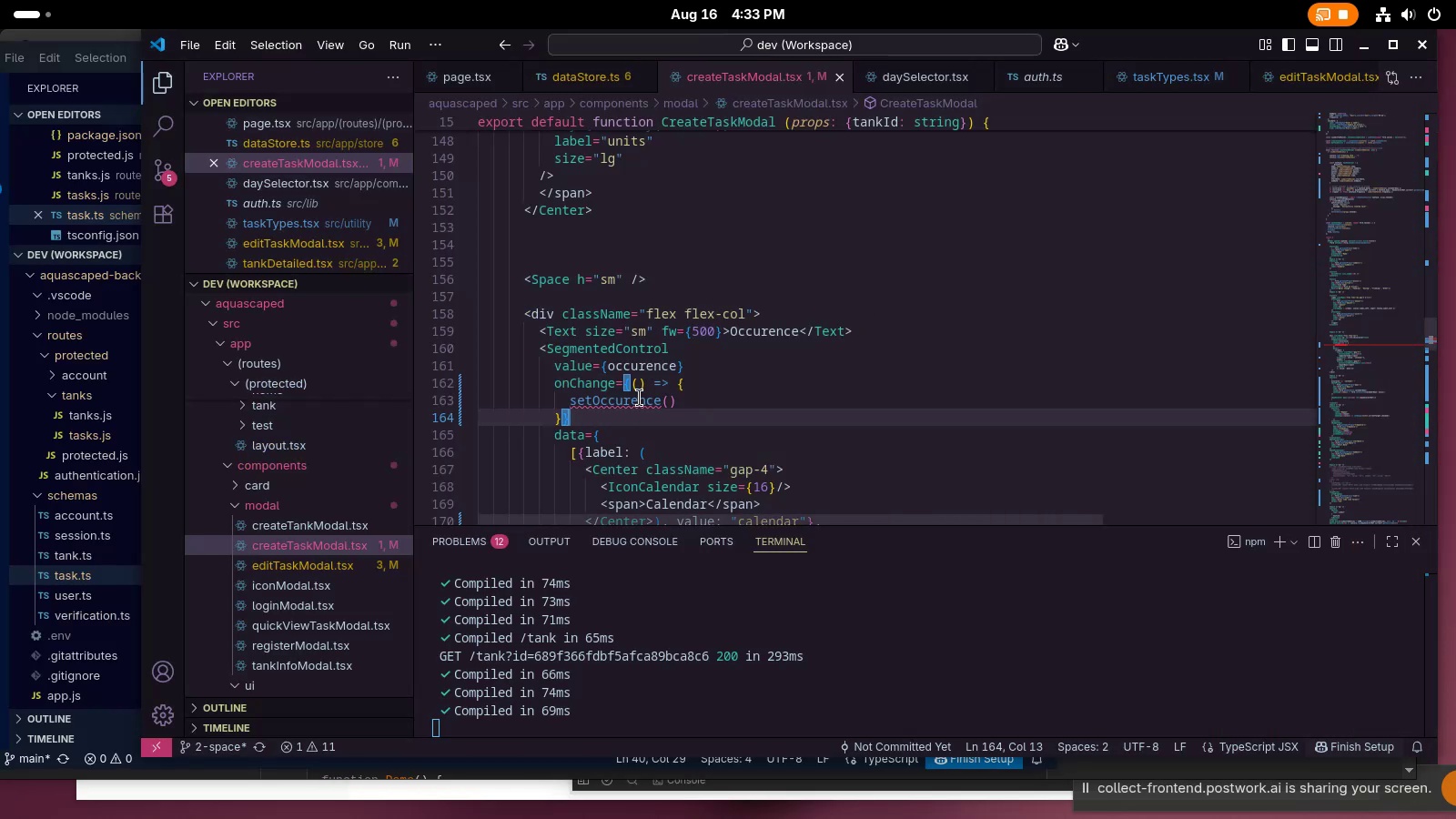 
left_click([634, 385])
 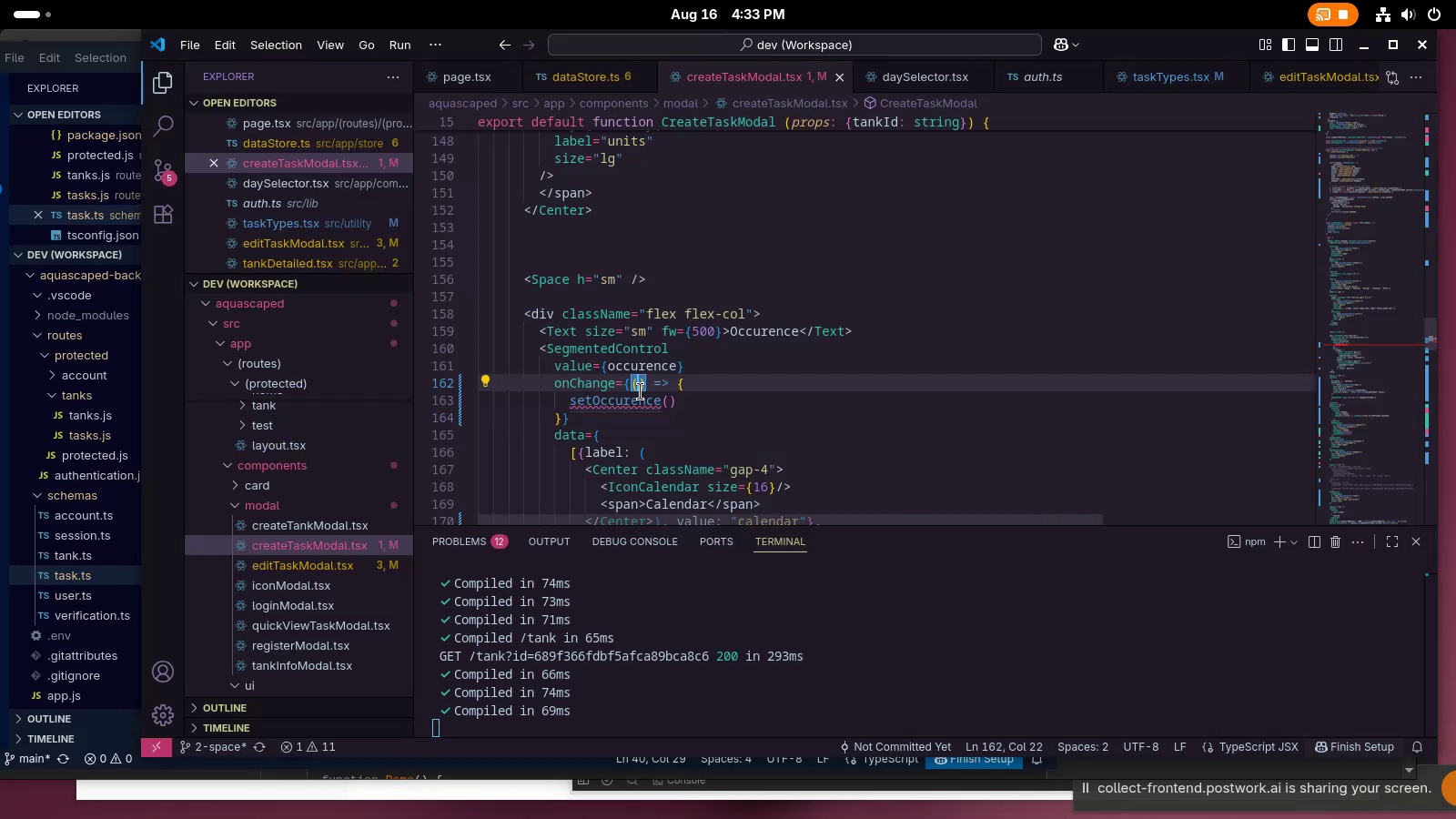 
left_click([639, 391])
 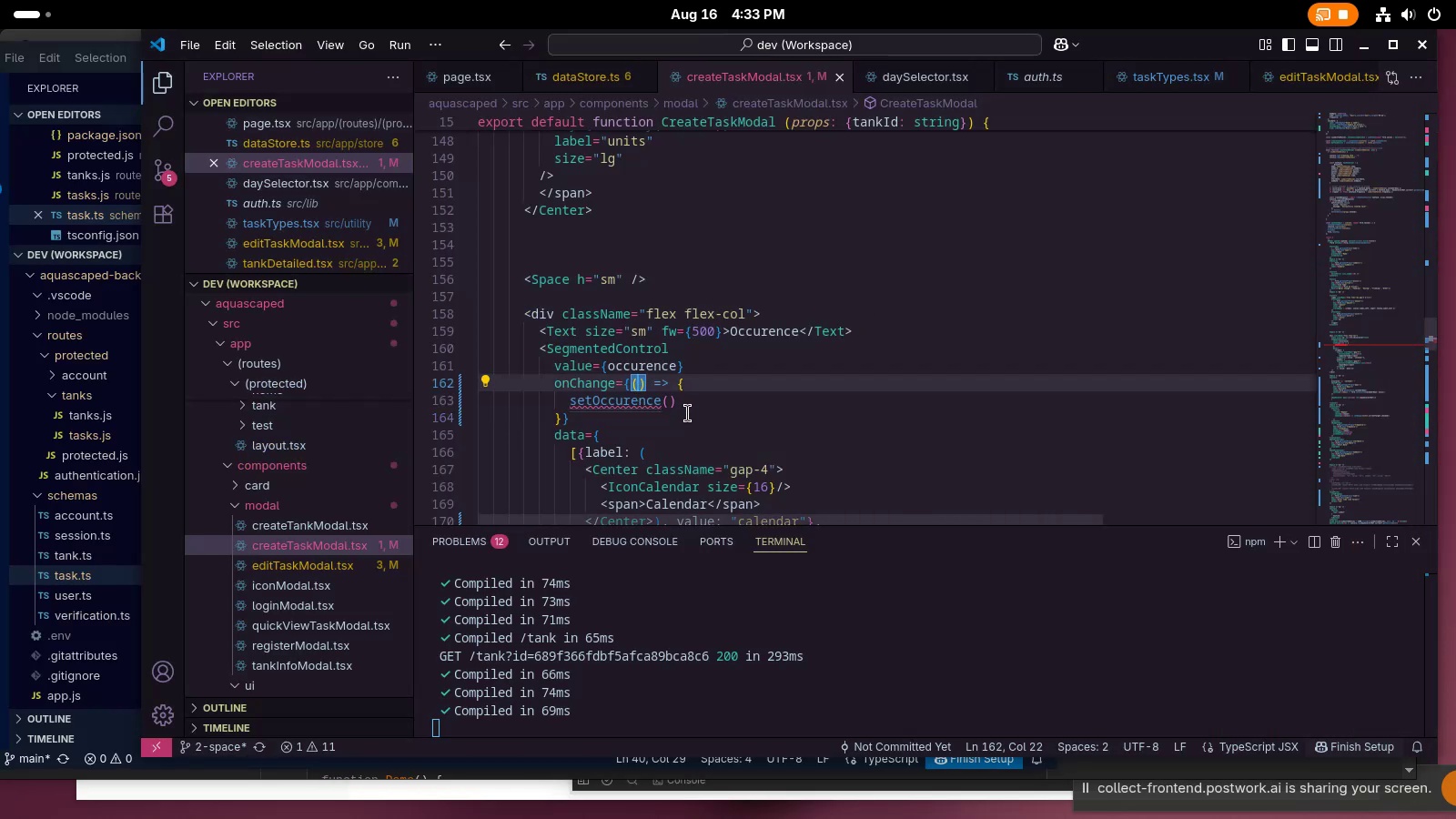 
type(event)
 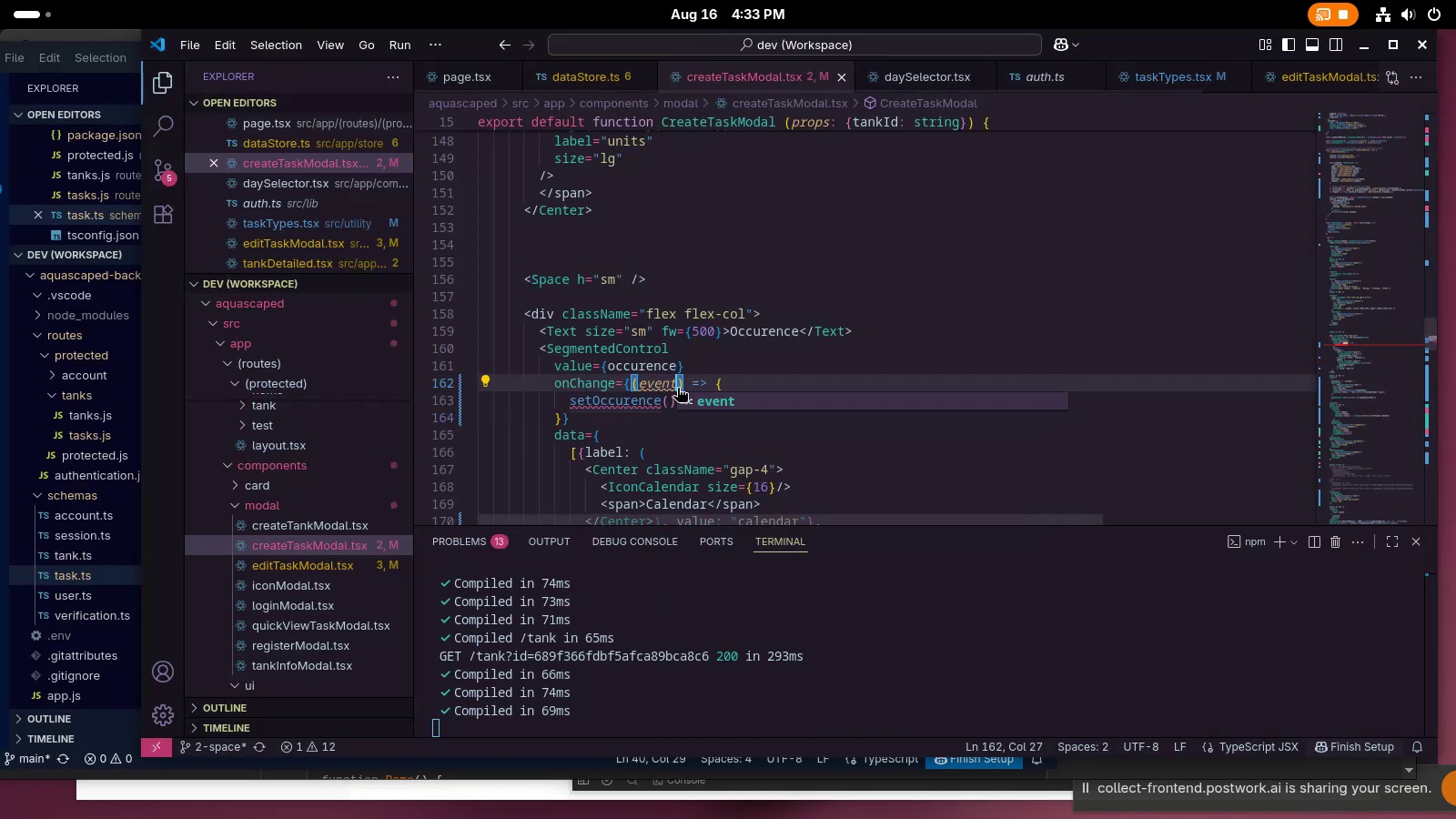 
left_click([682, 348])
 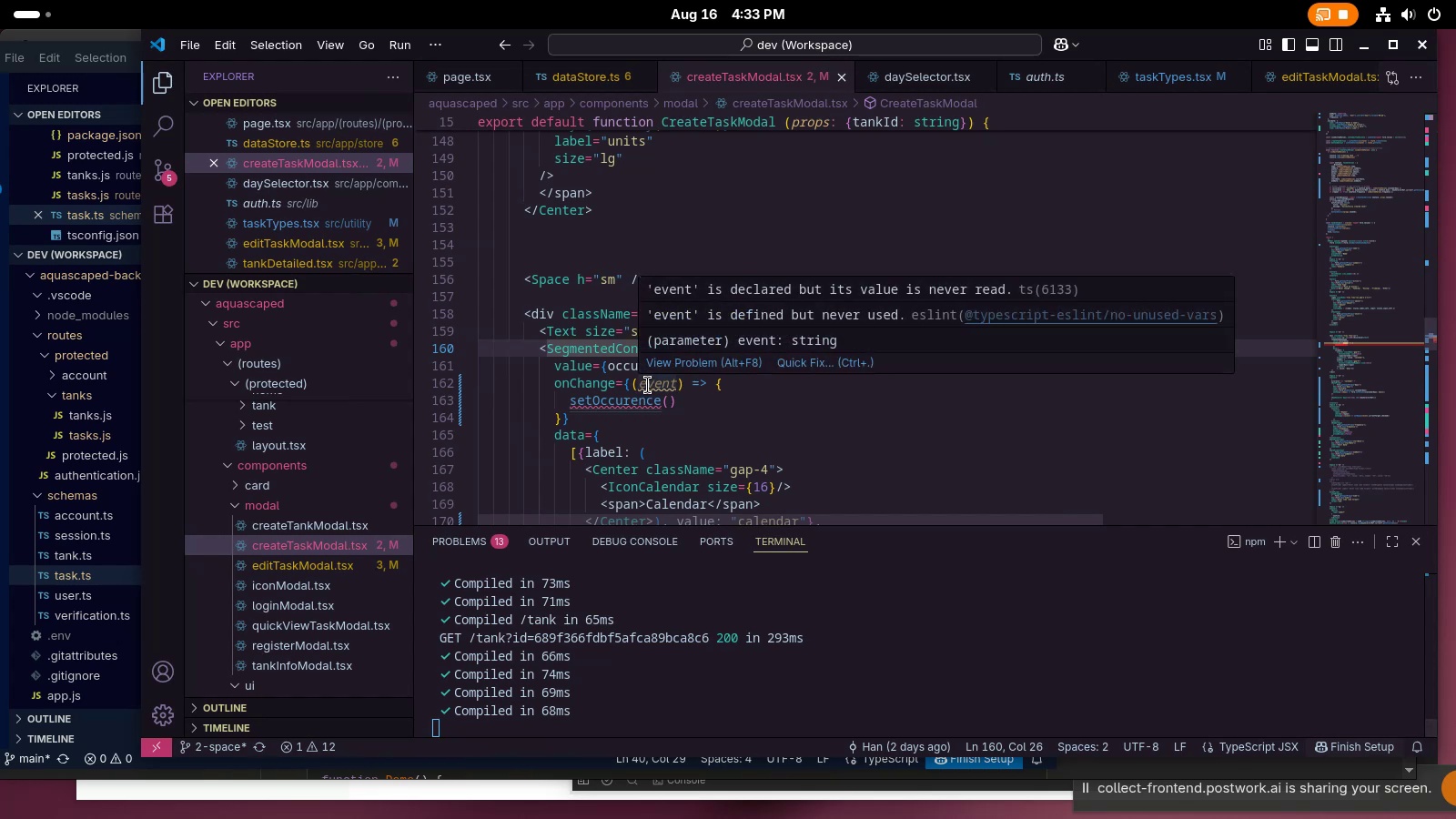 
left_click([613, 410])
 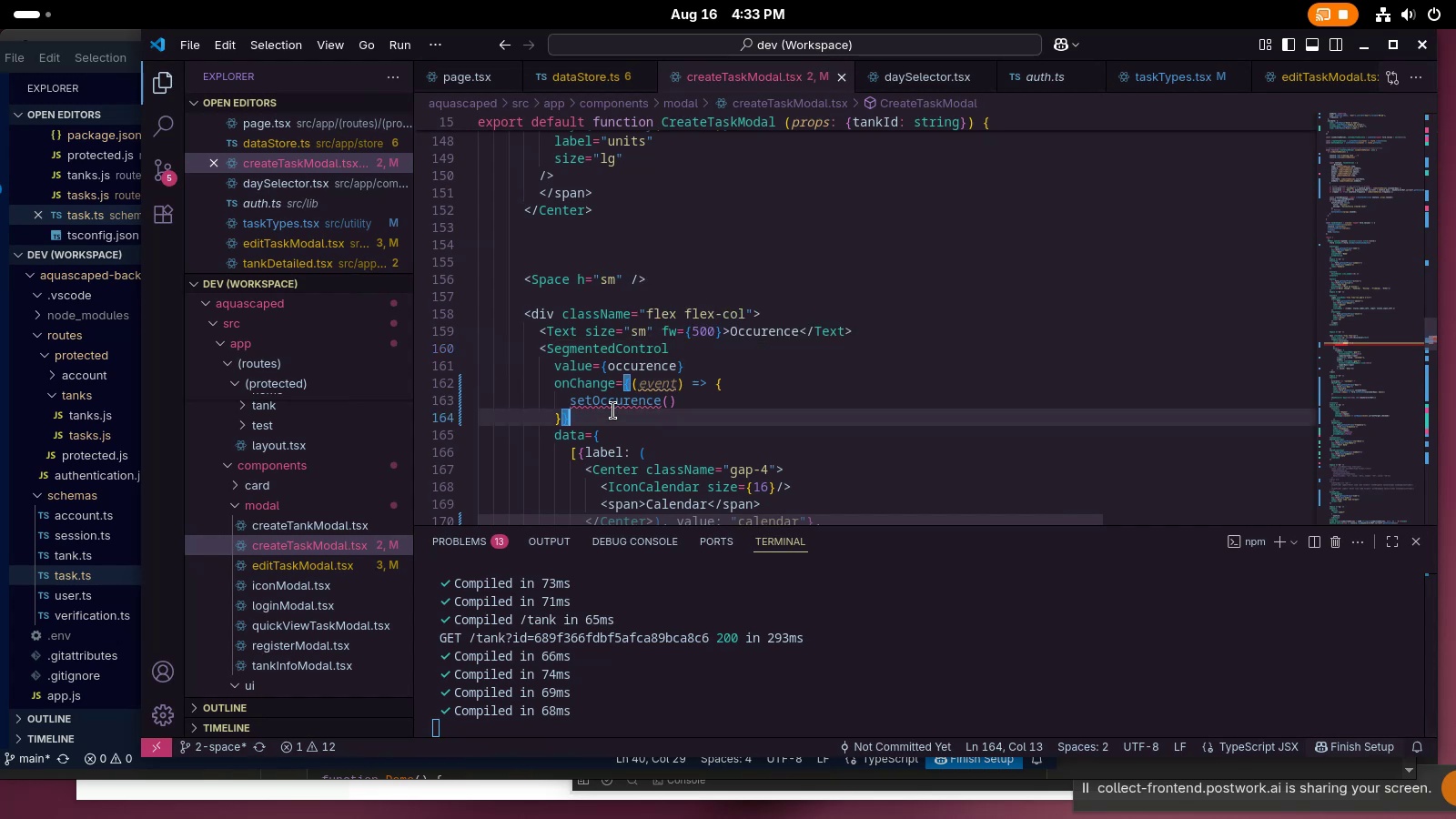 
key(Alt+AltLeft)
 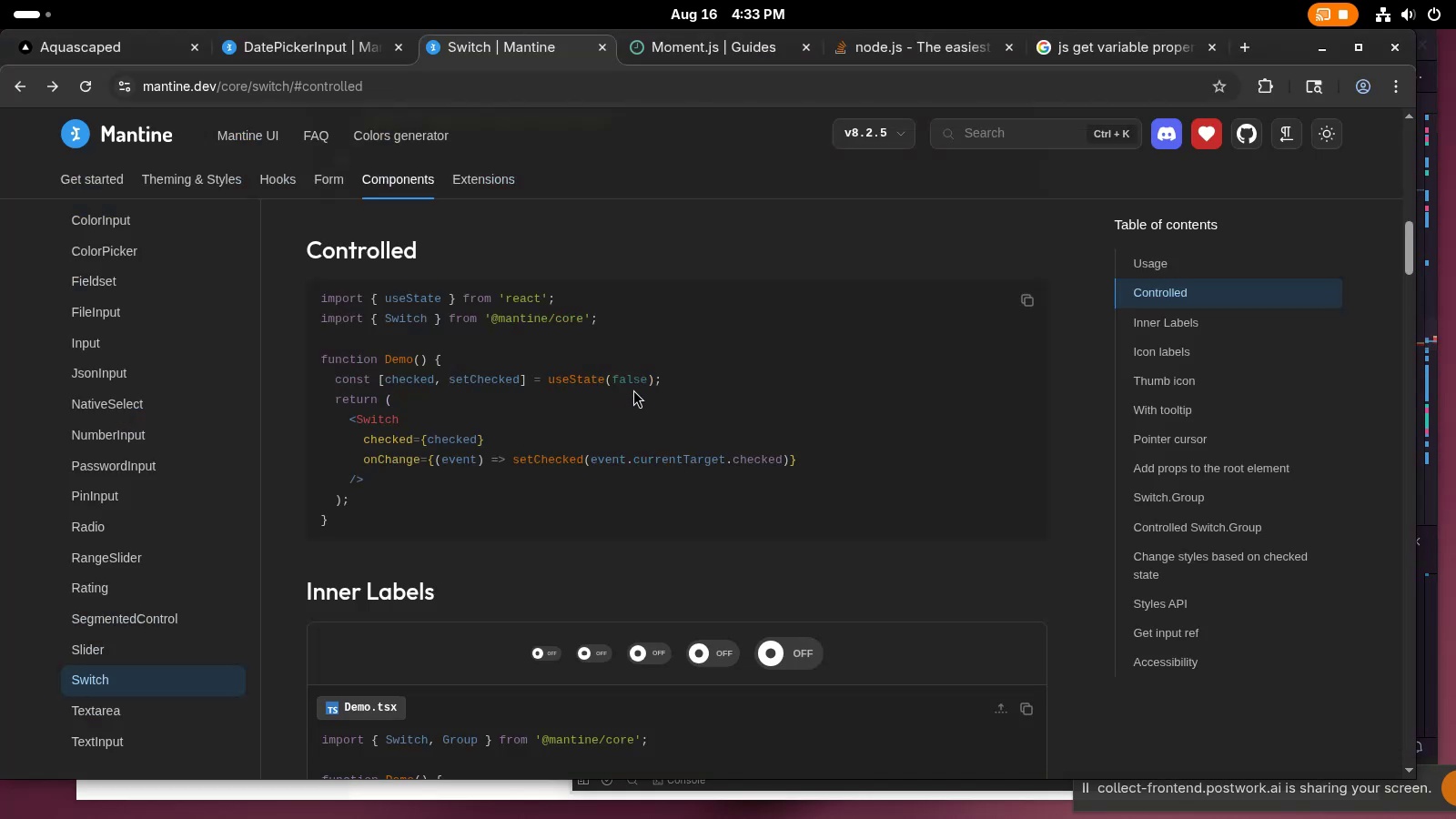 
key(Tab)
 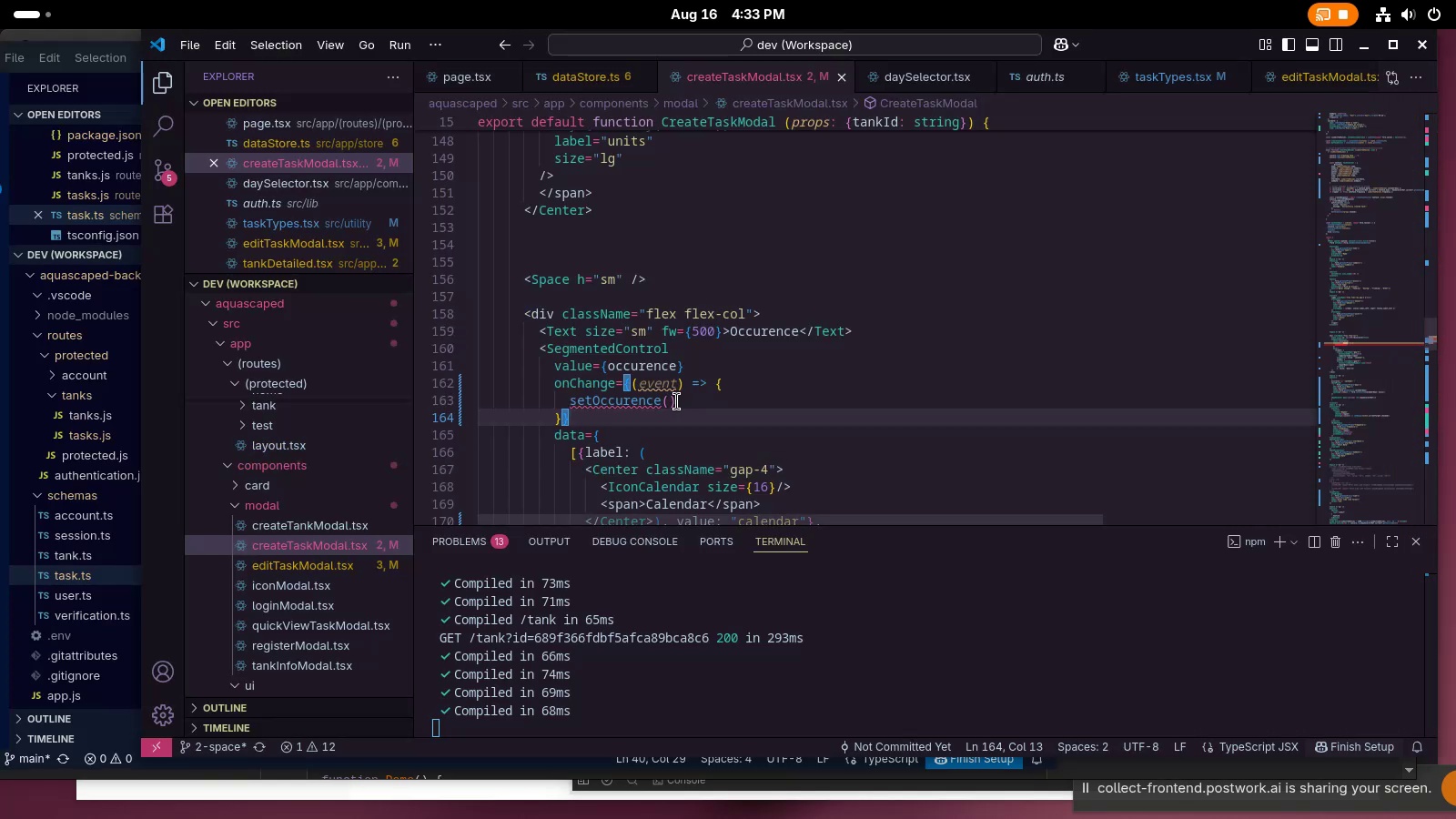 
left_click([668, 402])
 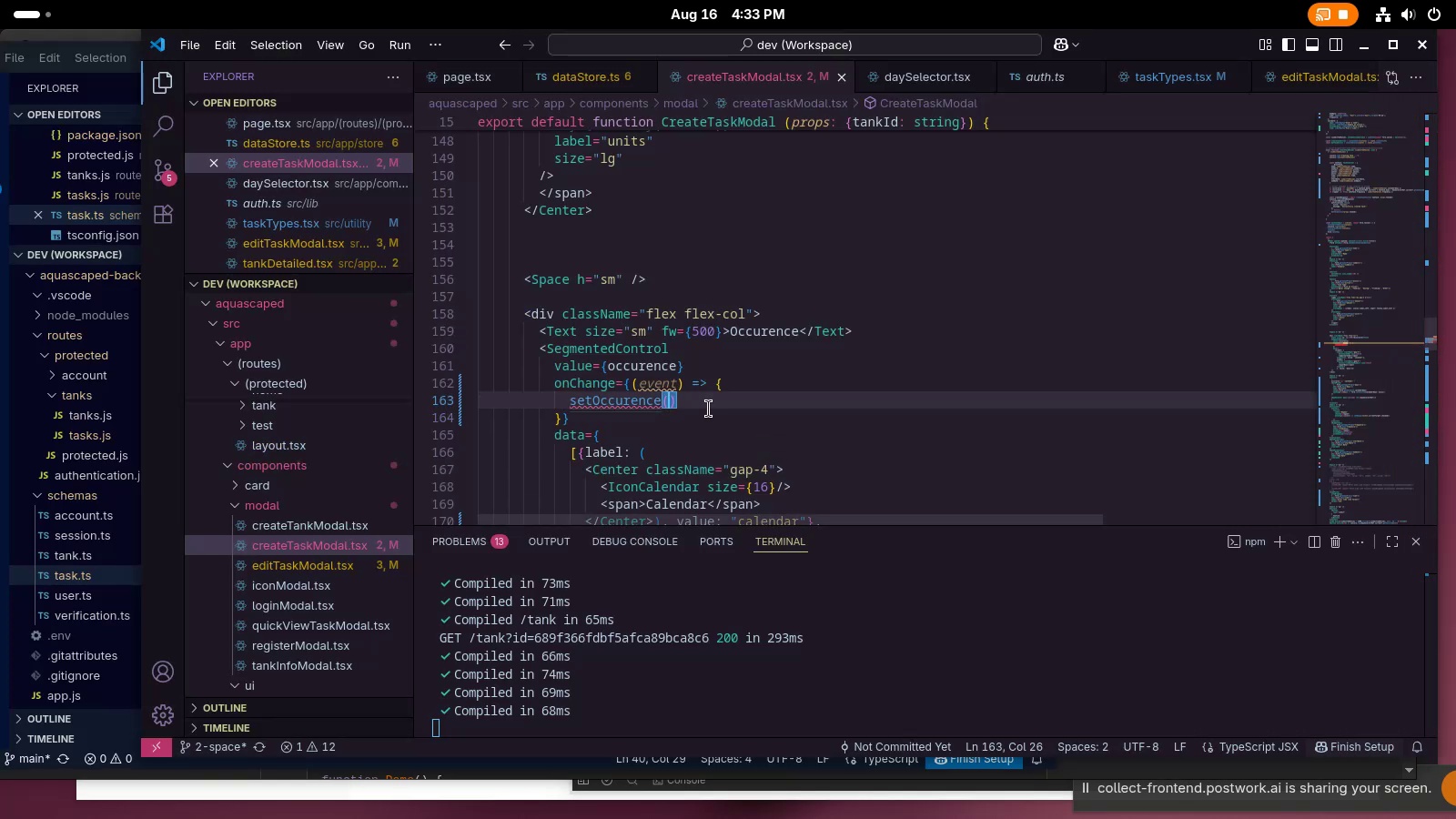 
type(event.current)
 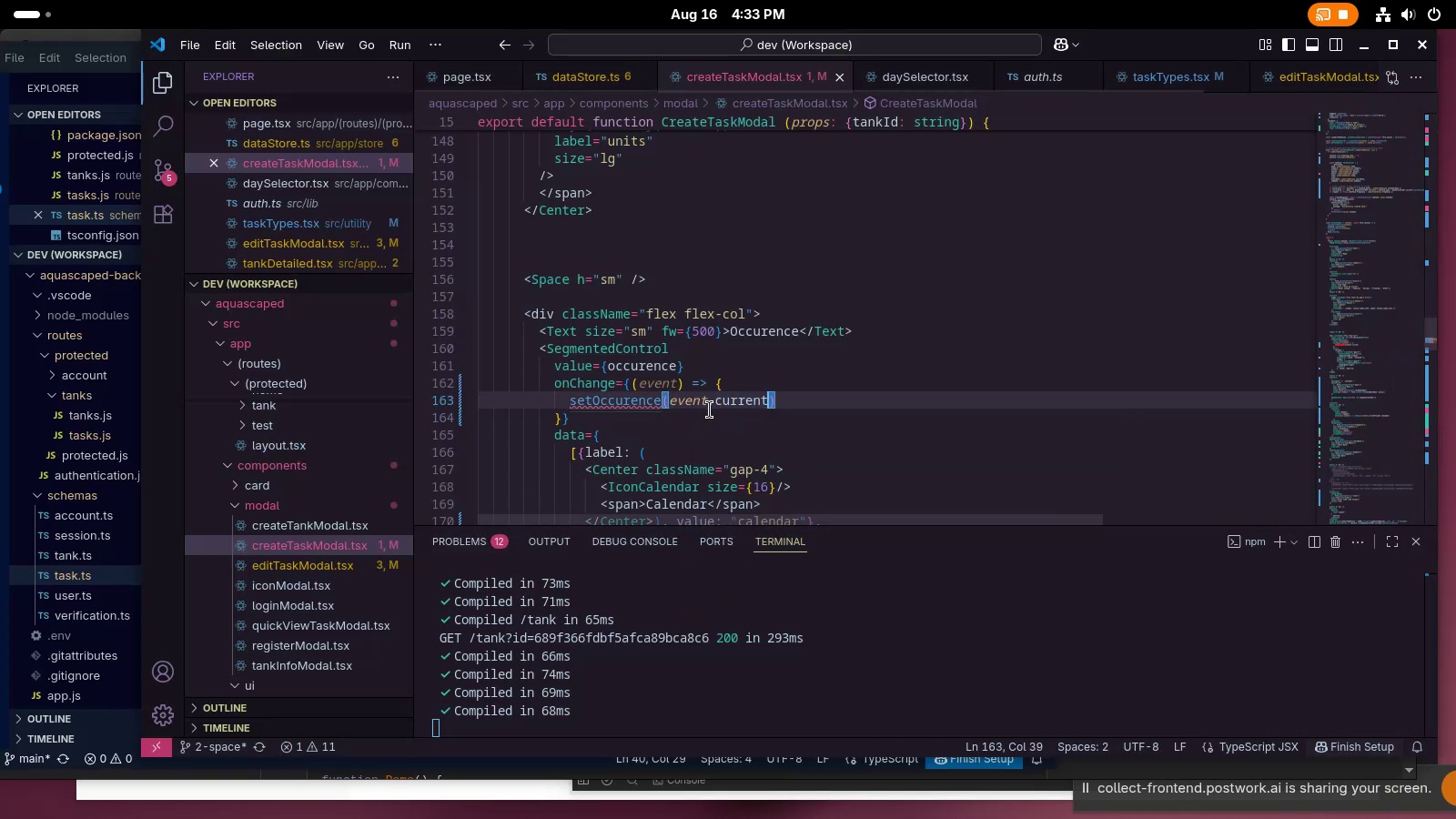 
key(Alt+AltLeft)
 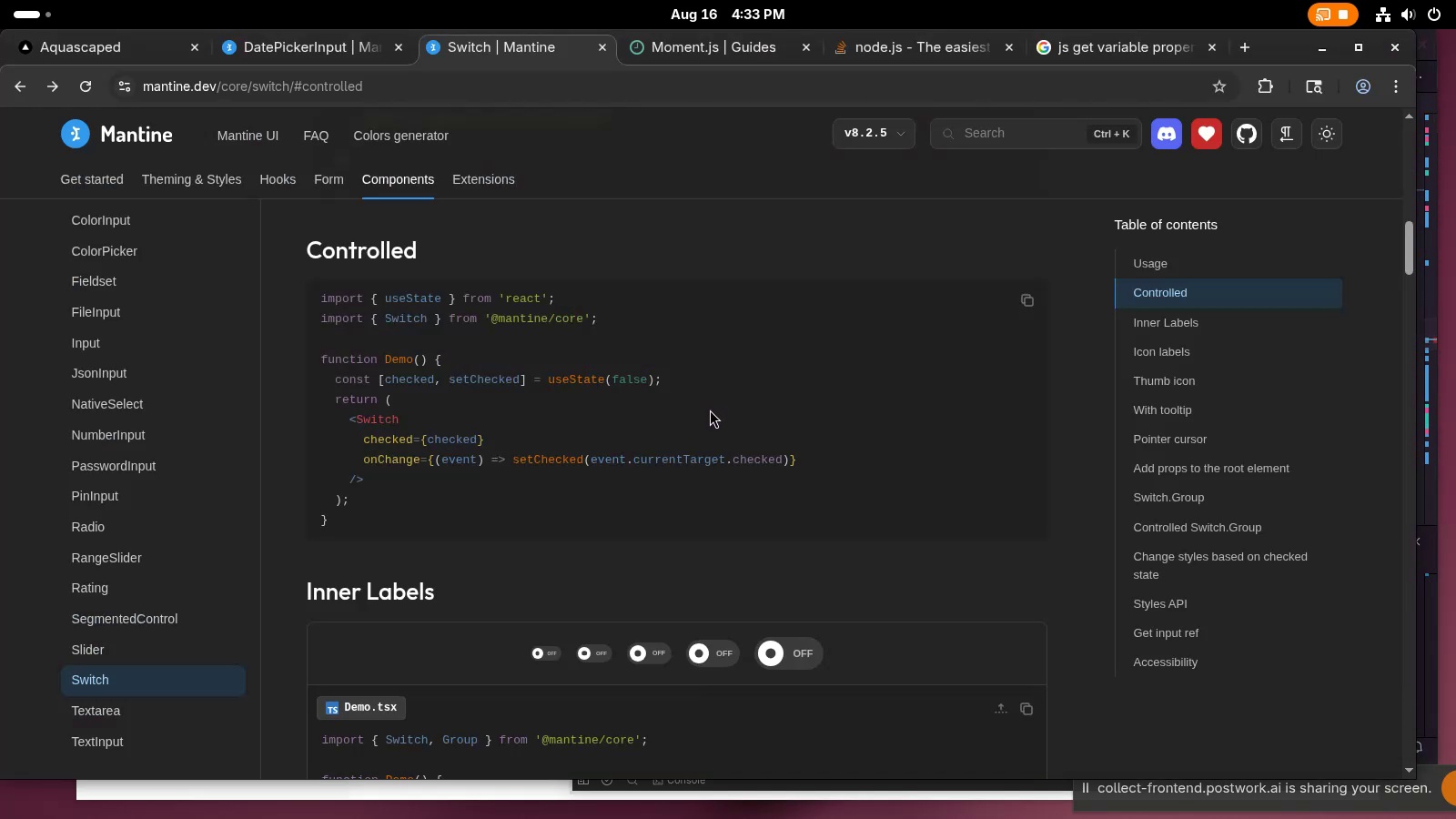 
key(Tab)
type(Target.occurence)
 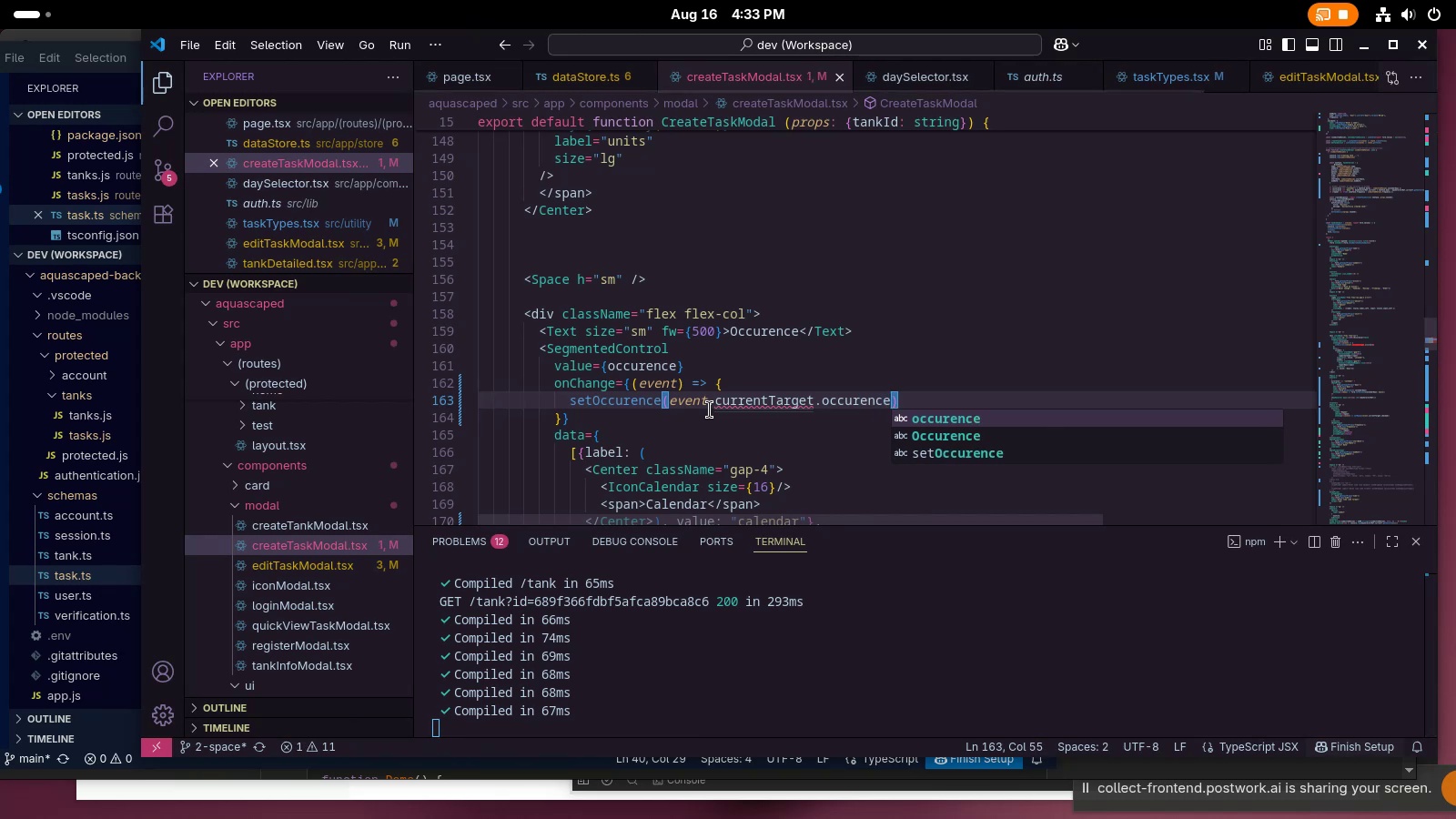 
left_click_drag(start_coordinate=[997, 424], to_coordinate=[999, 419])
 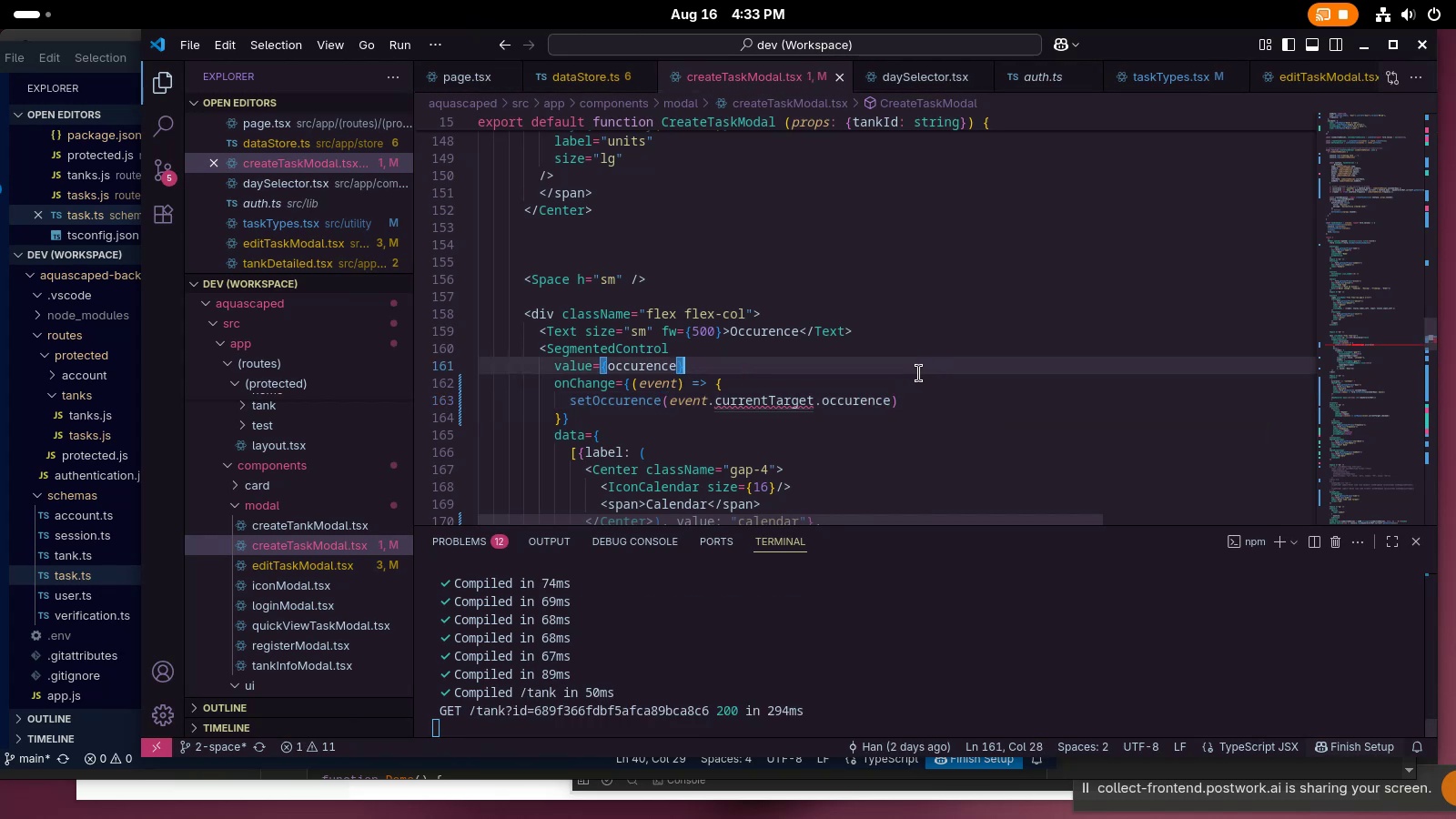 
key(Control+Z)
 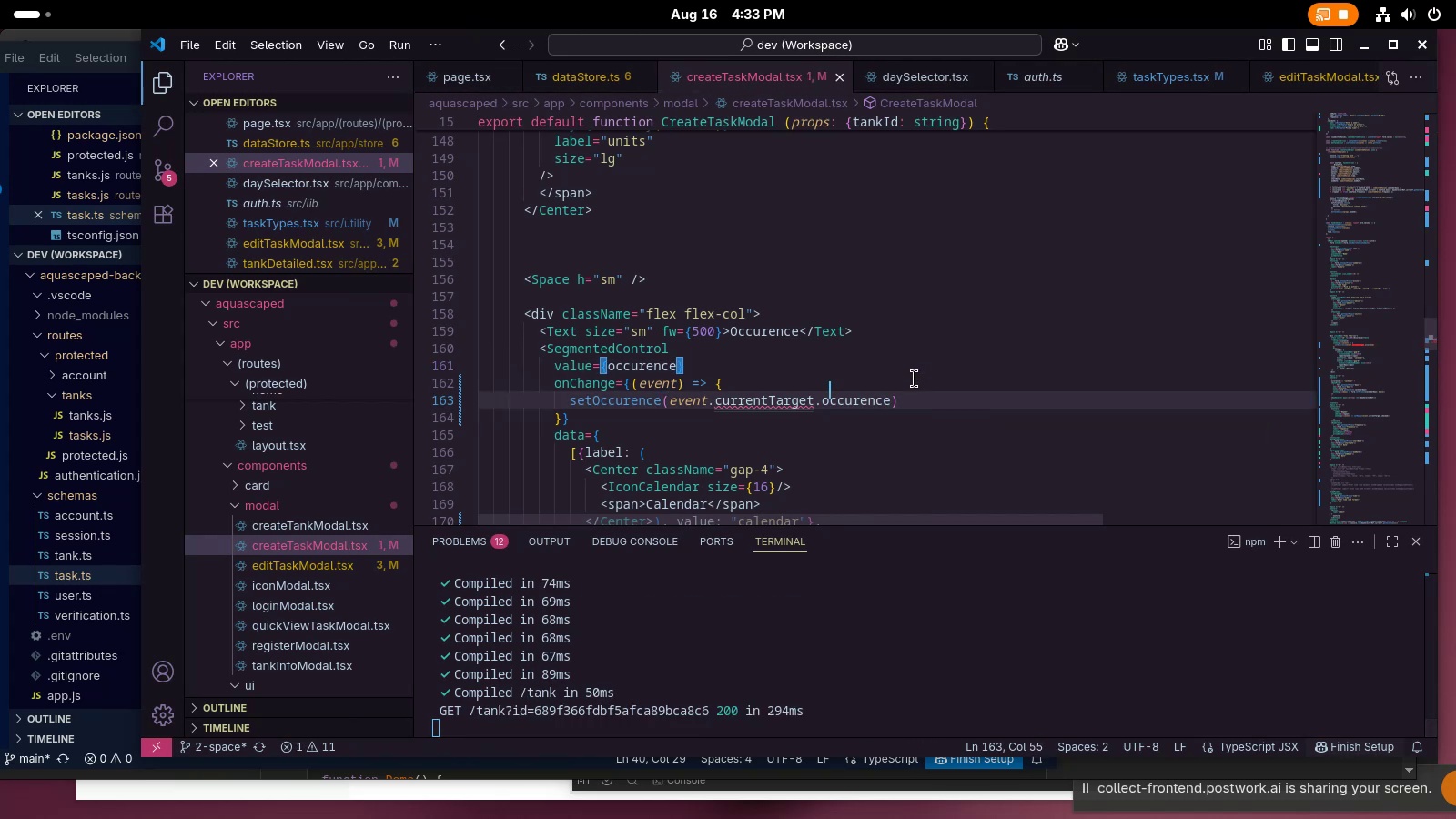 
key(Control+Z)
 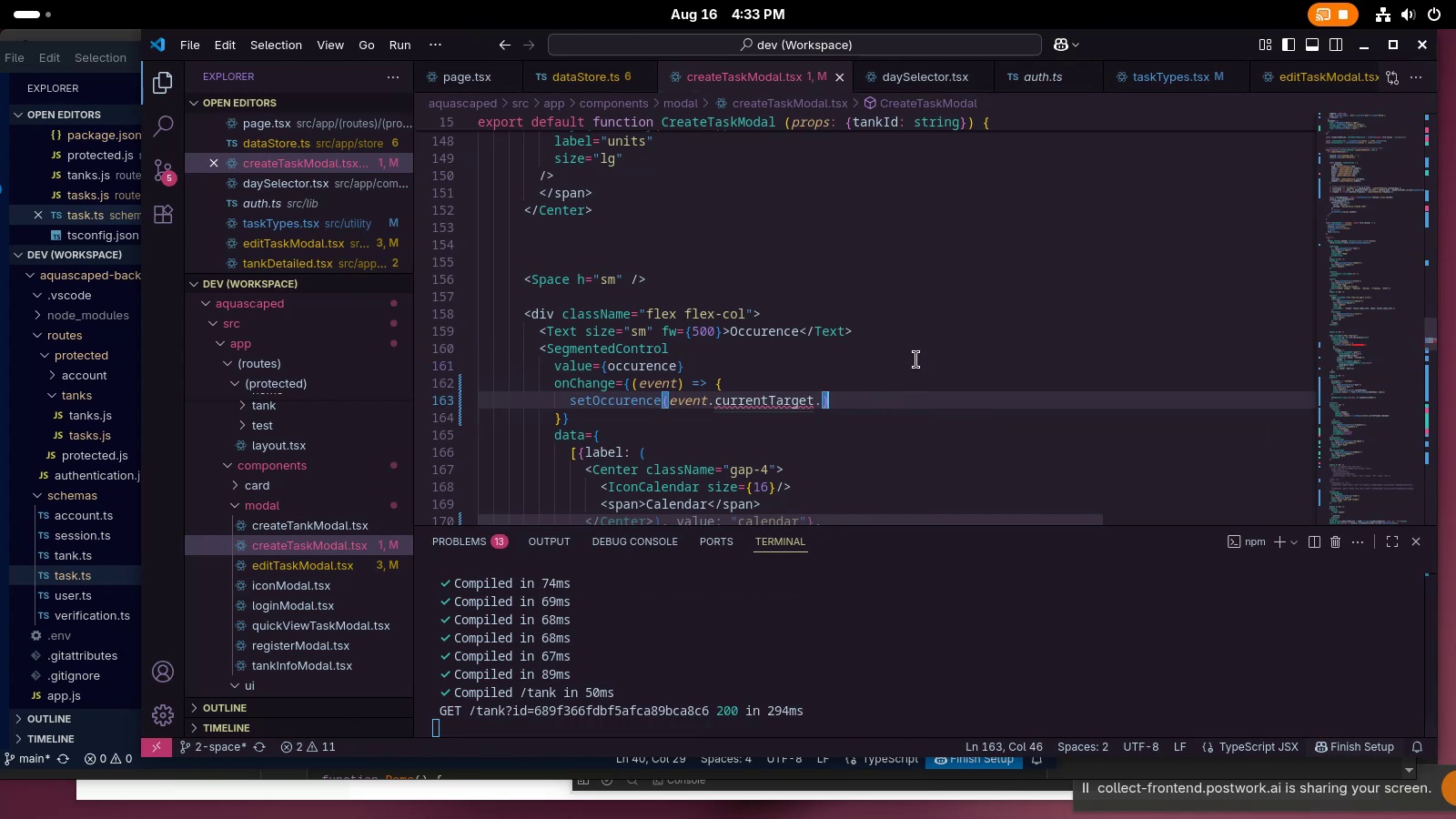 
key(Control+Z)
 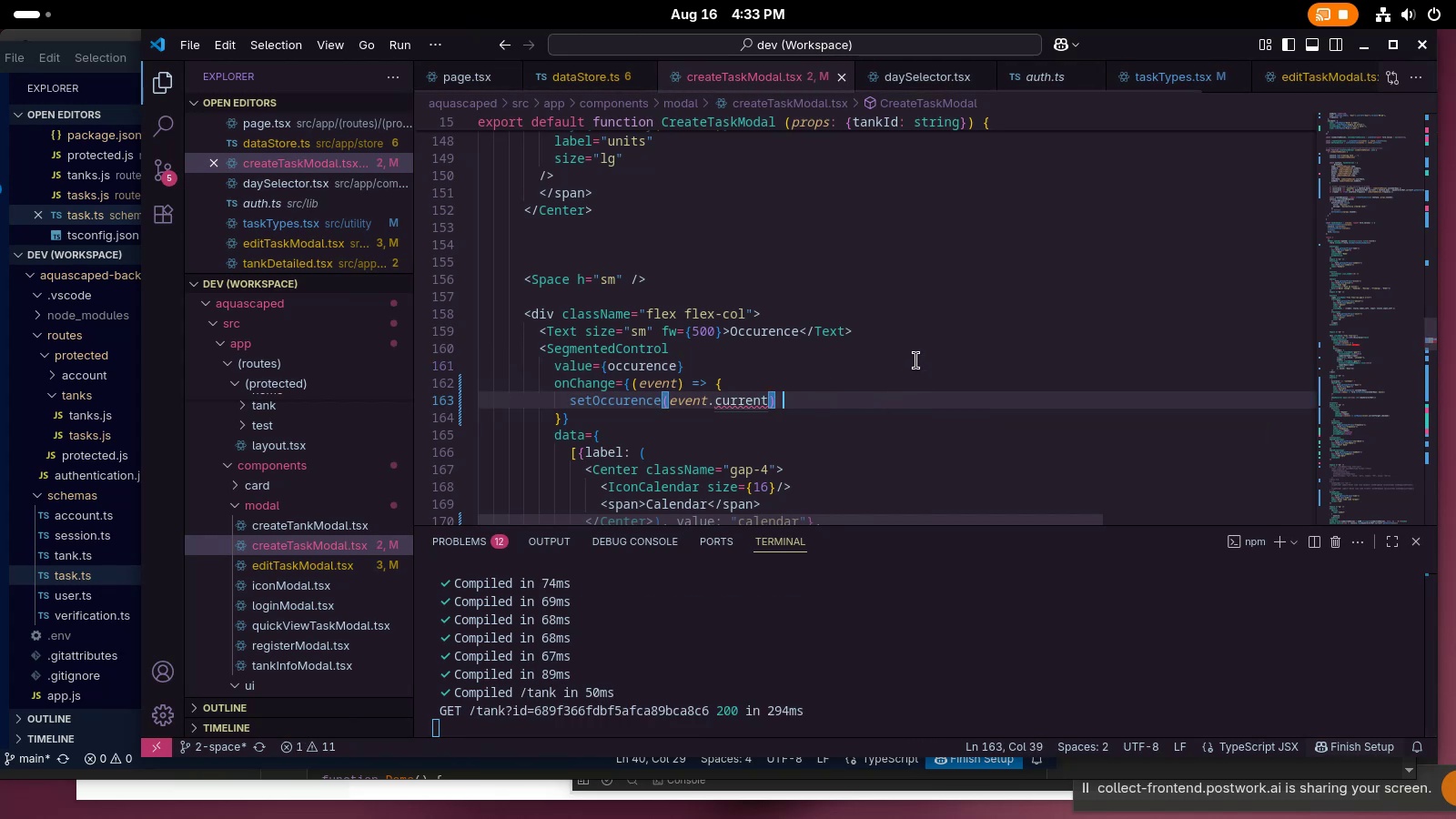 
key(Control+Z)
 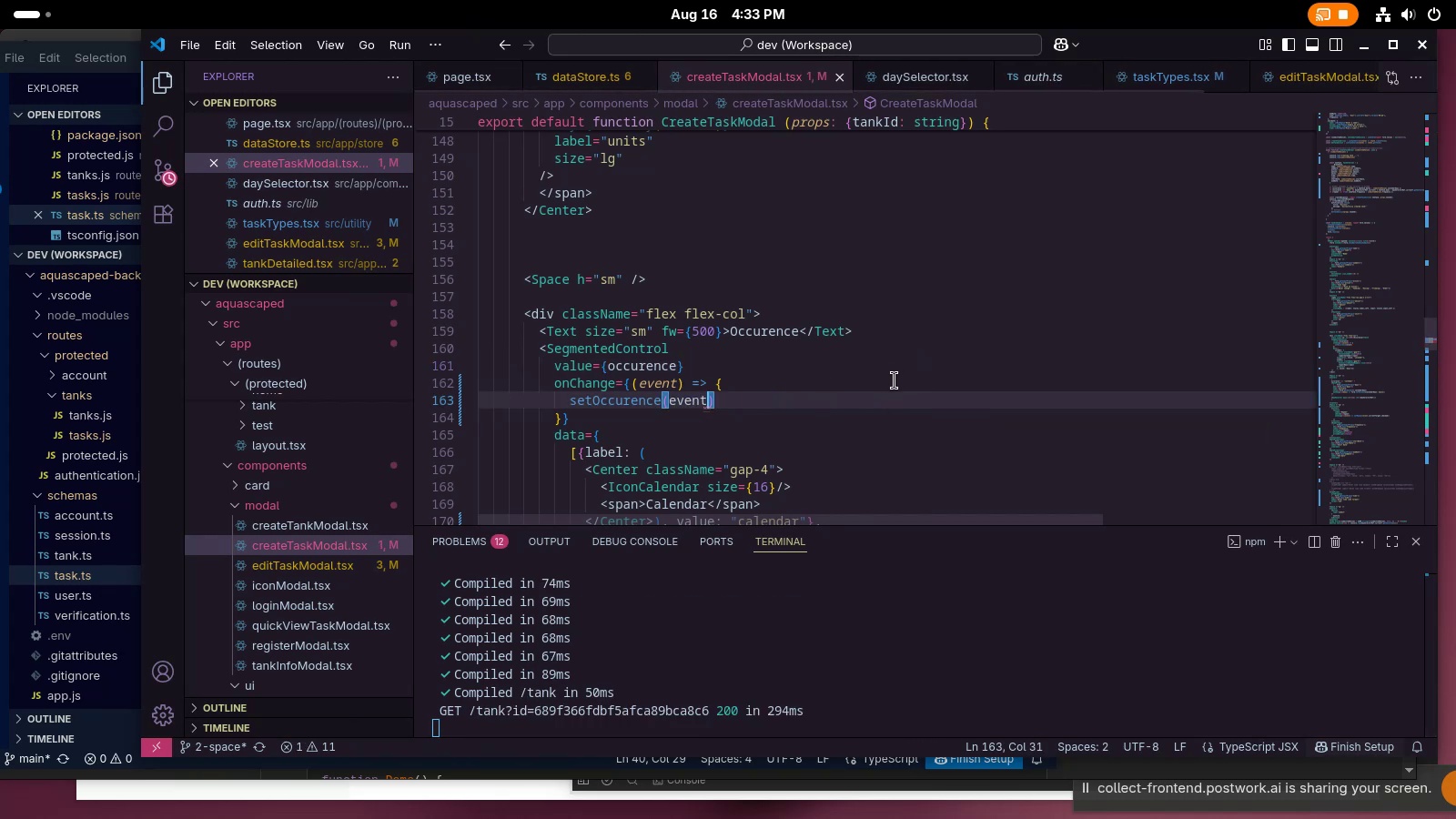 
key(Control+Z)
 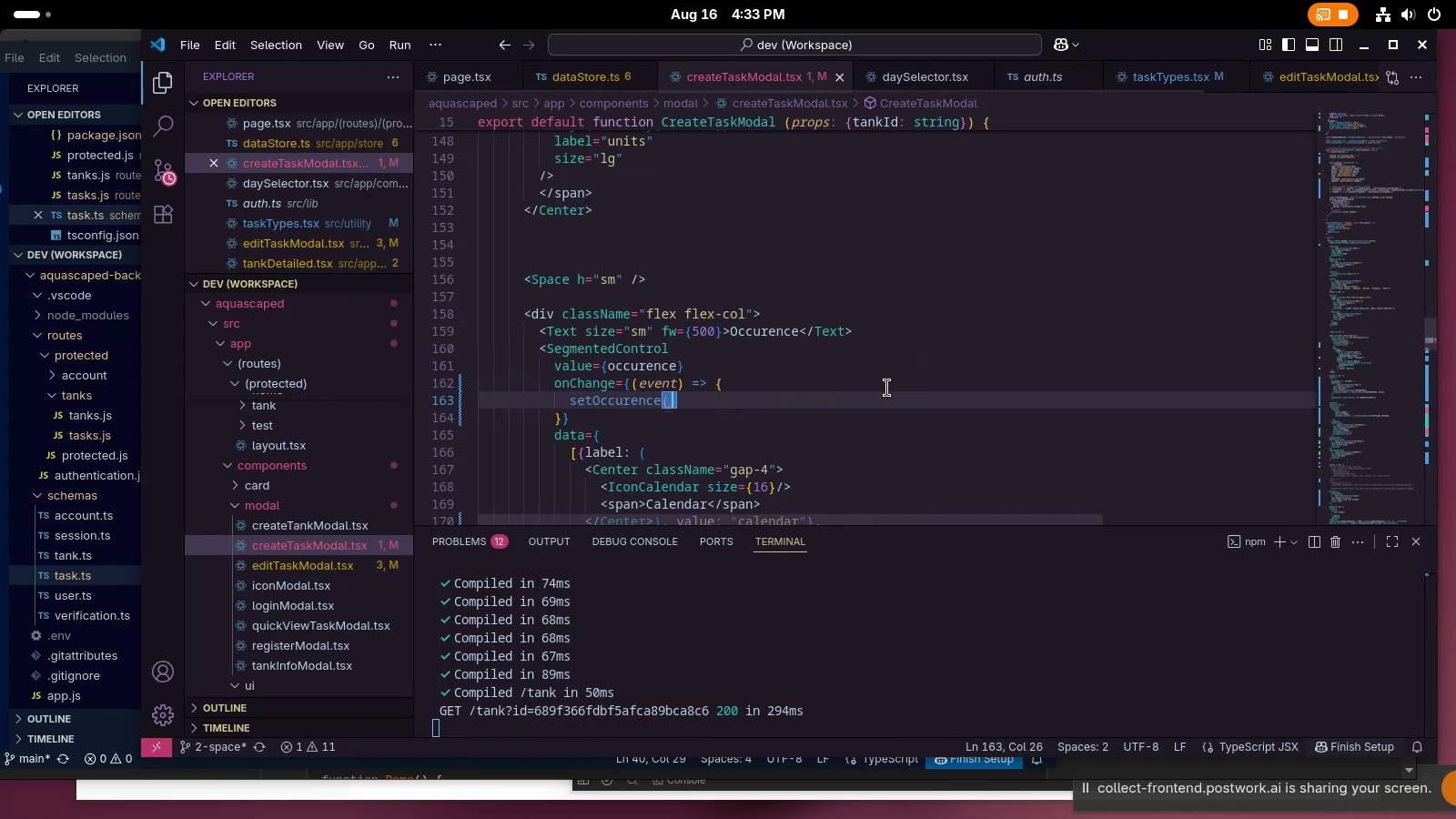 
key(Control+Z)
 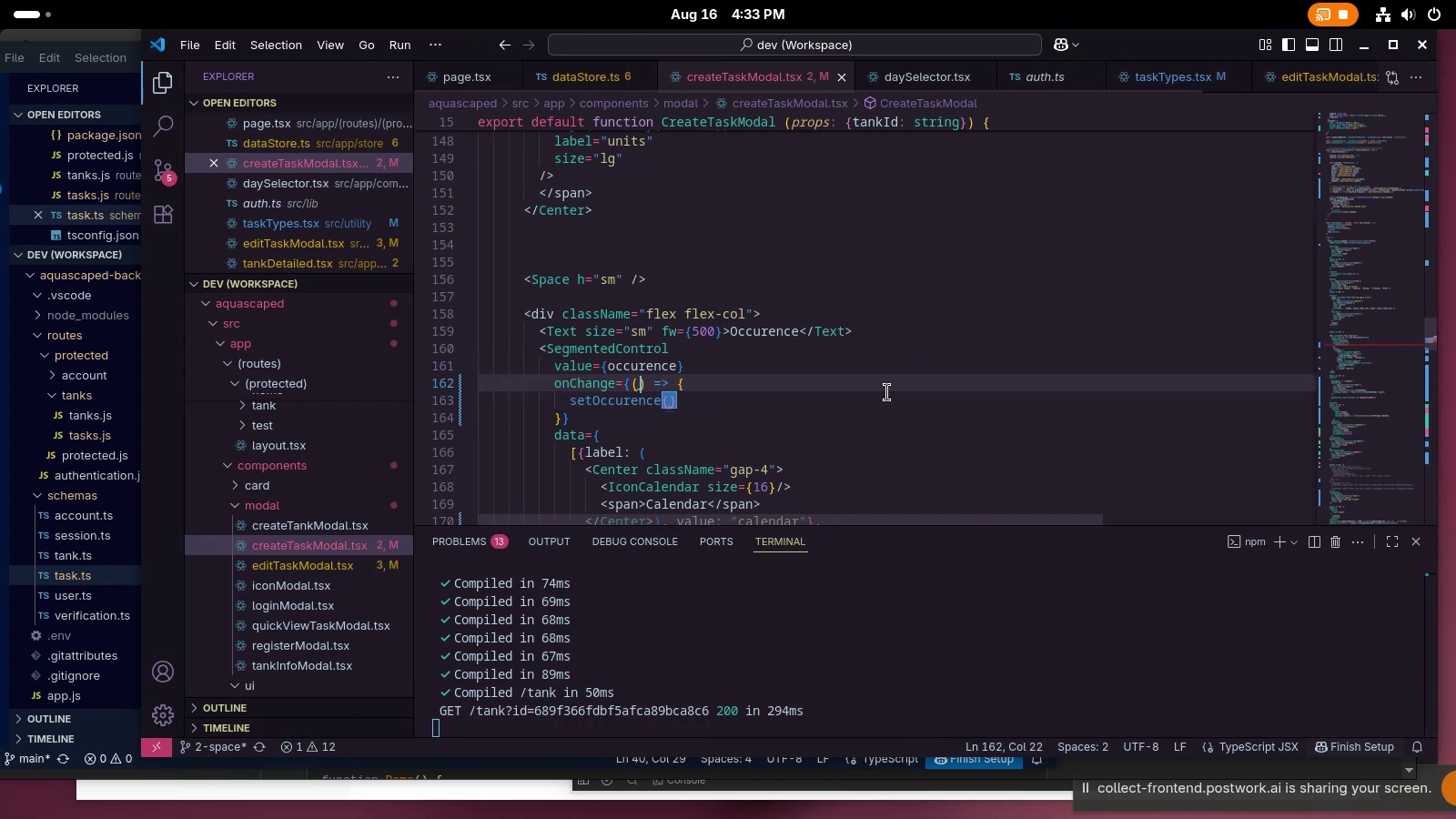 
key(Control+Z)
 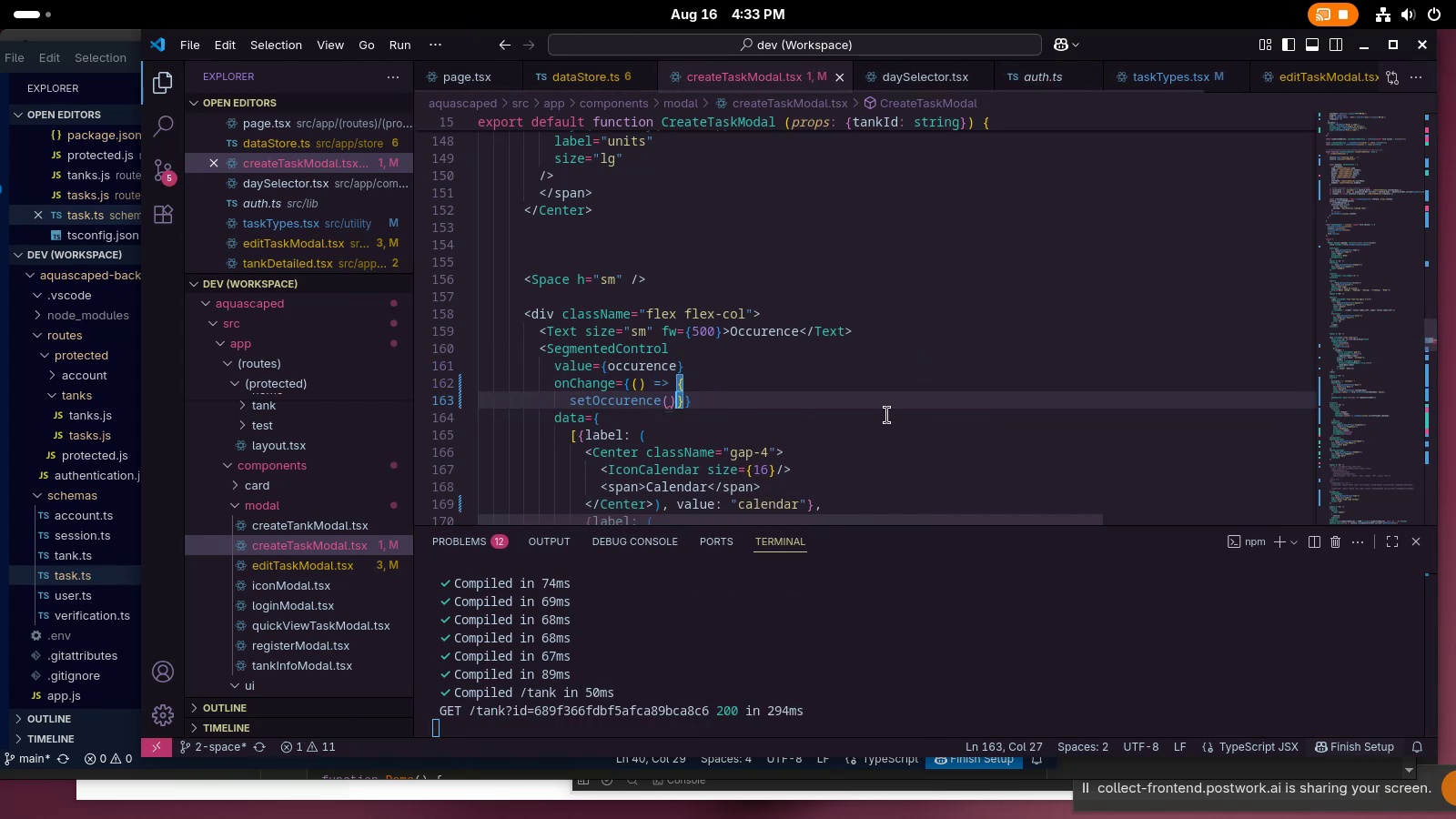 
key(Control+Z)
 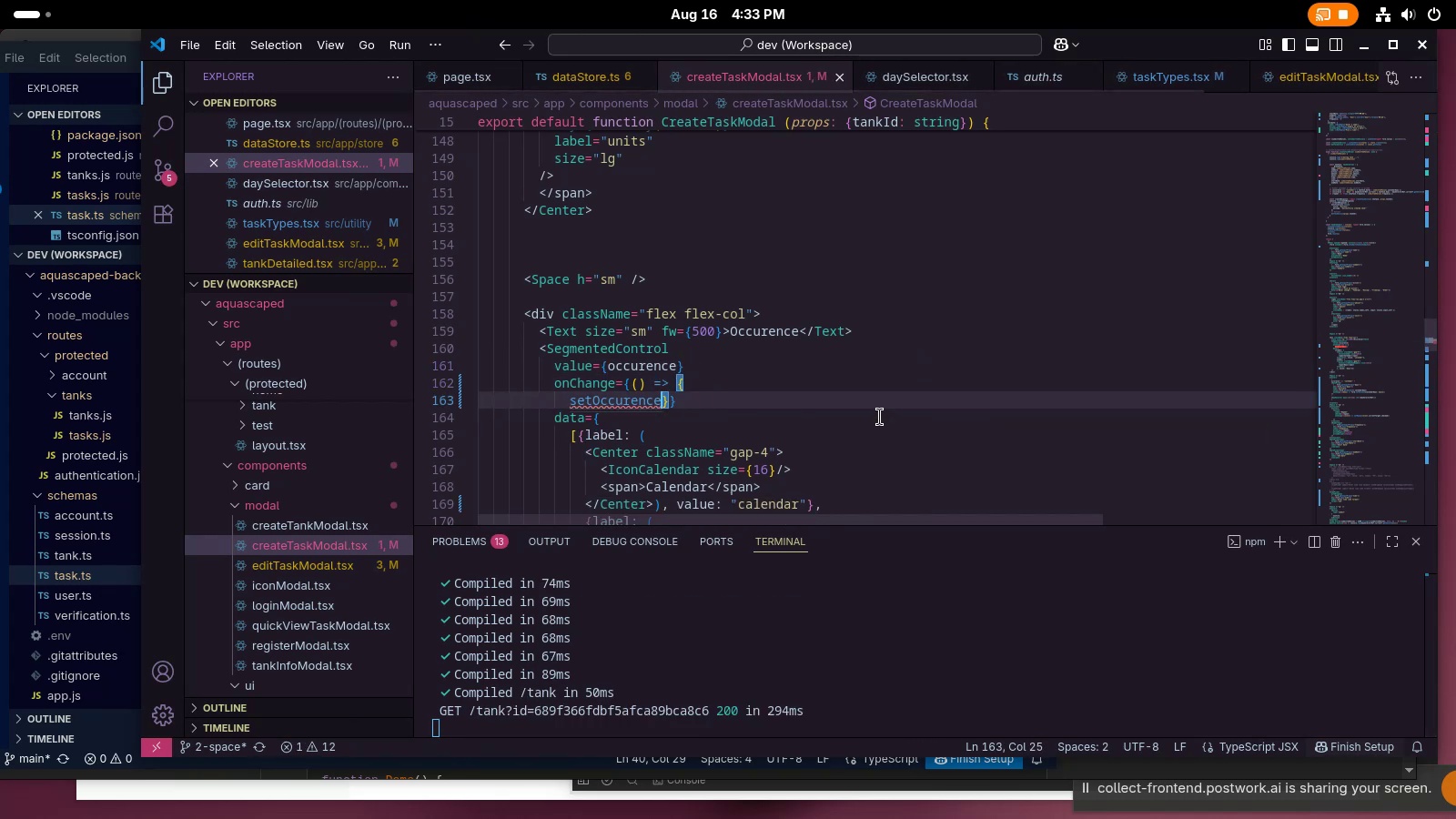 
key(Control+Z)
 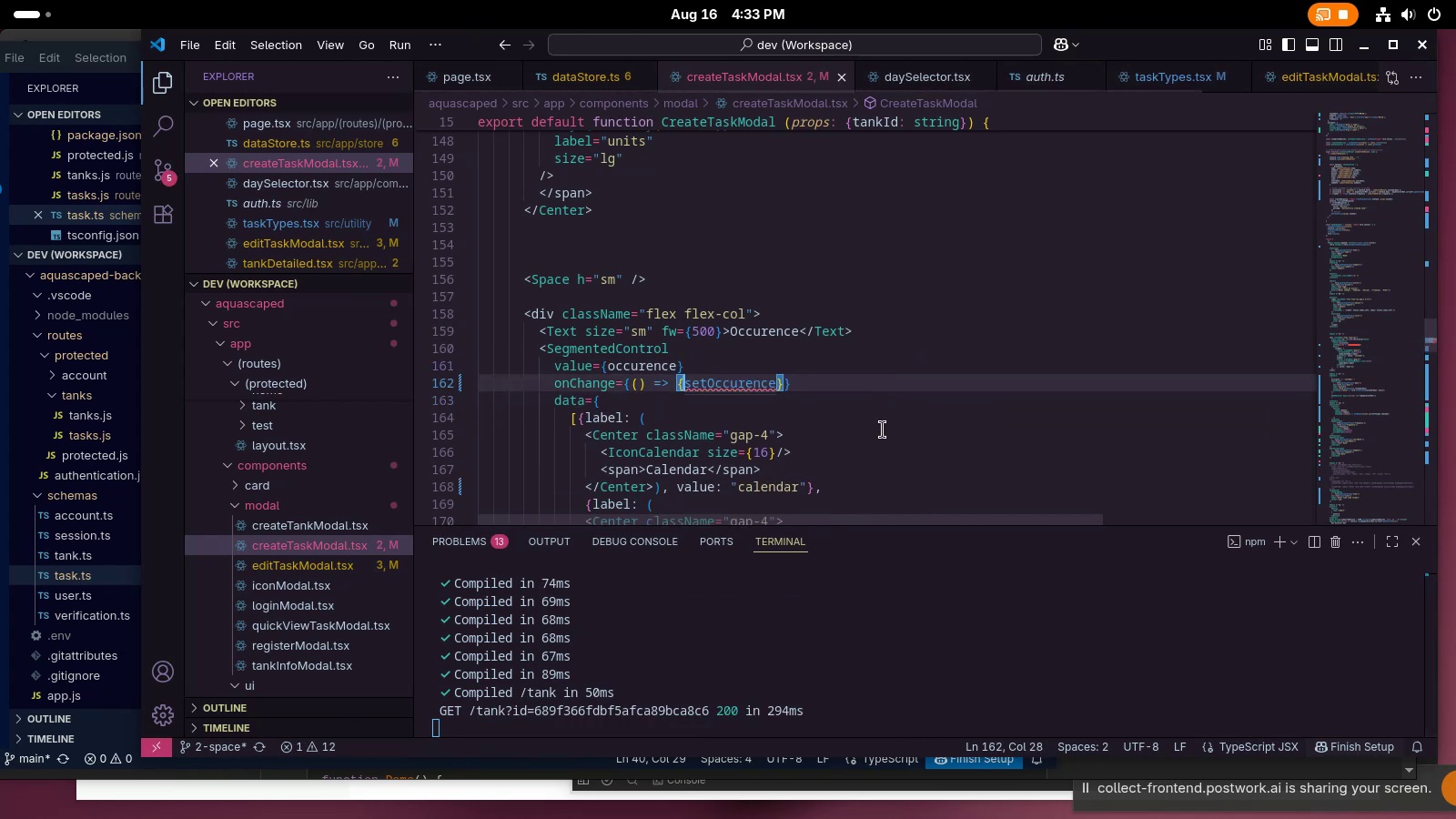 
key(Control+Z)
 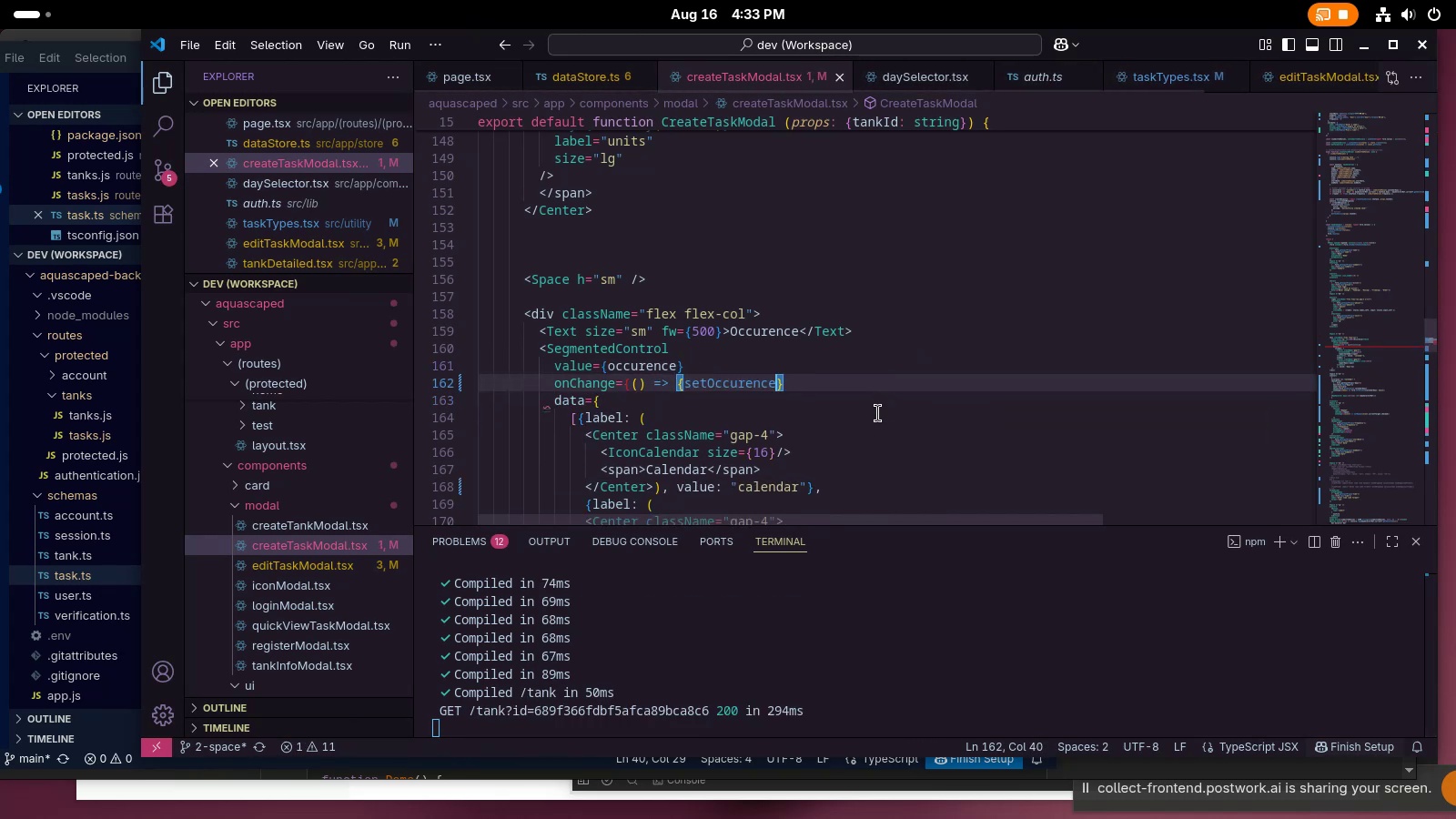 
key(Control+Z)
 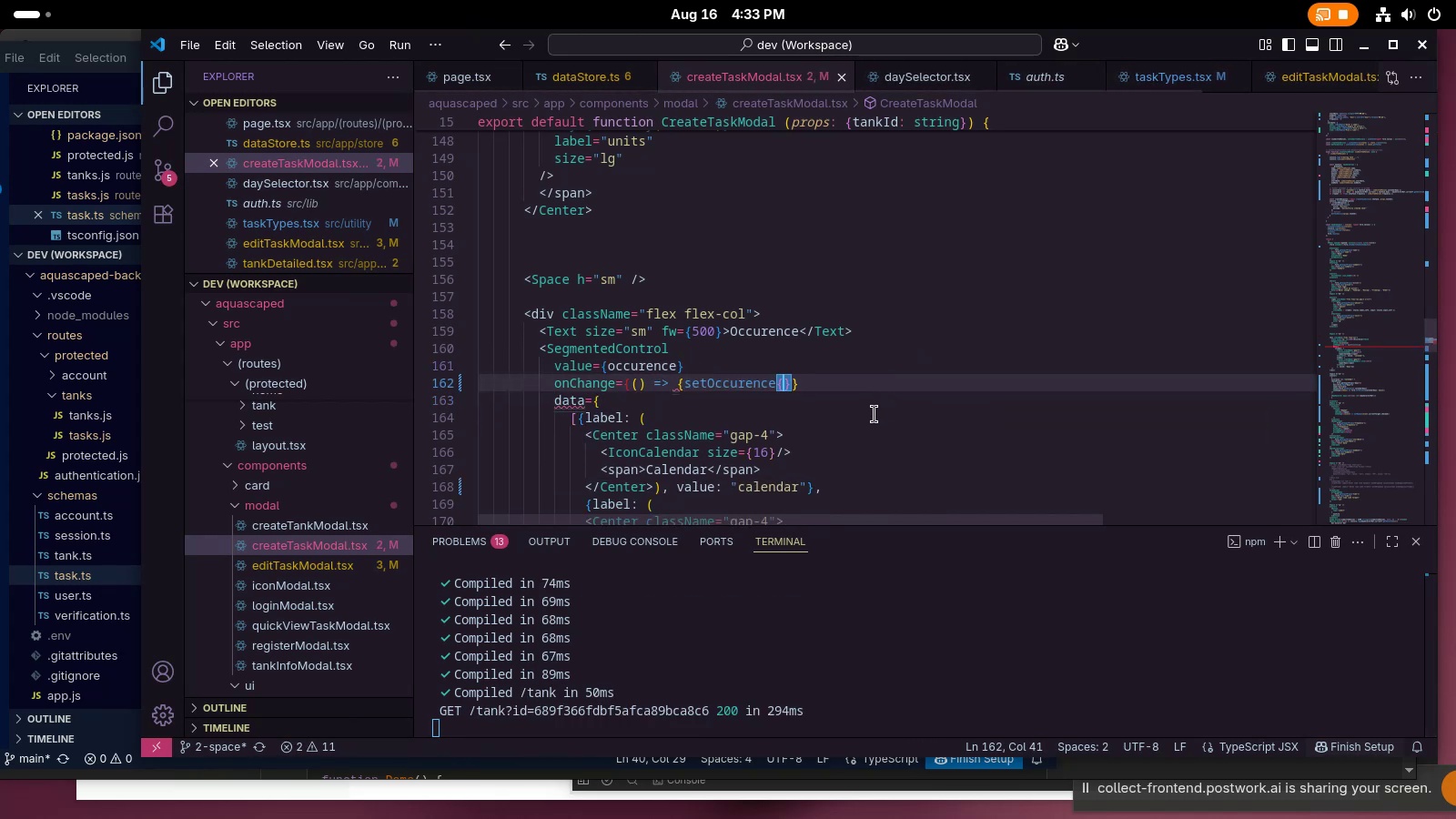 
key(Control+Z)
 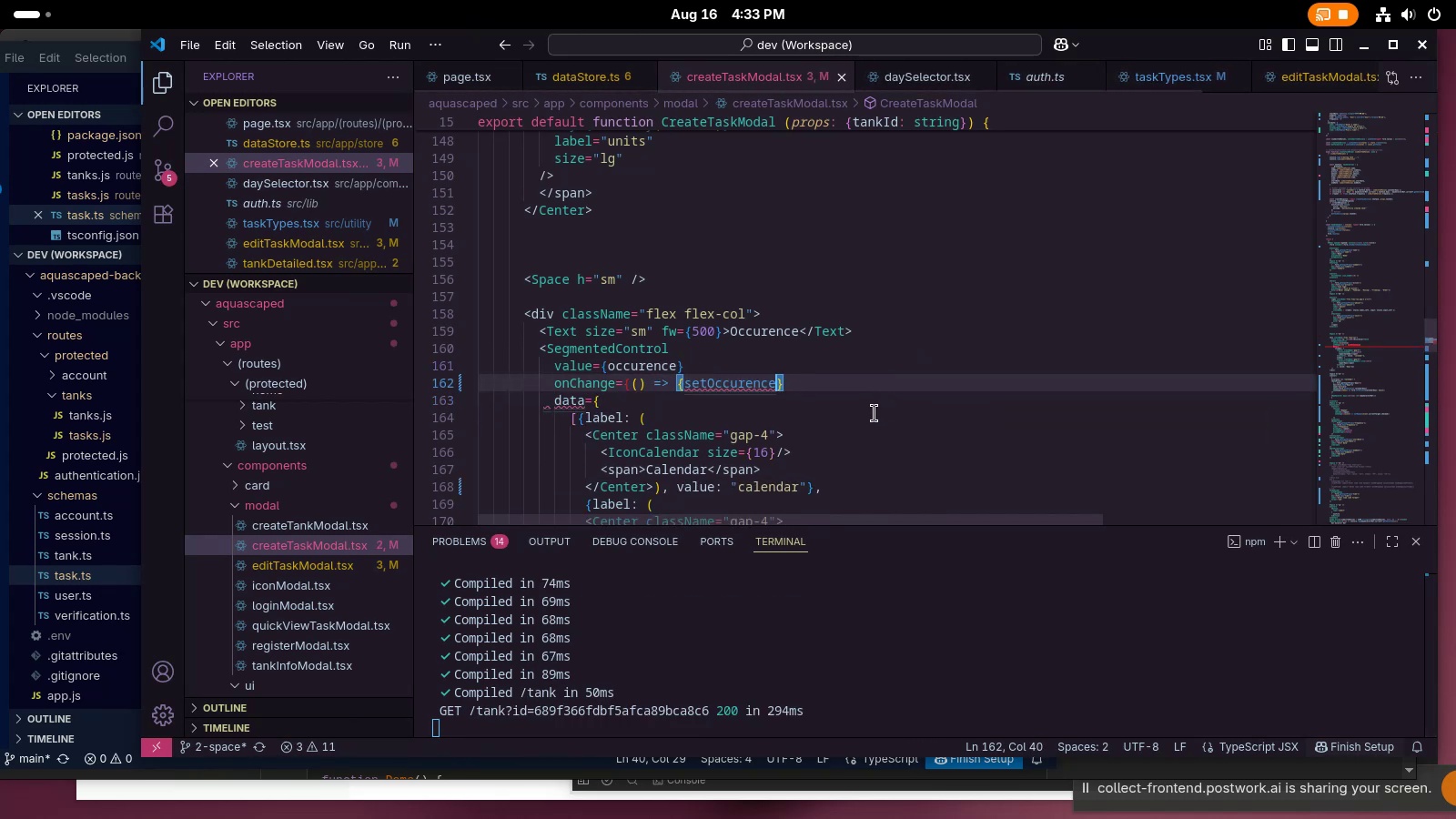 
key(Control+Z)
 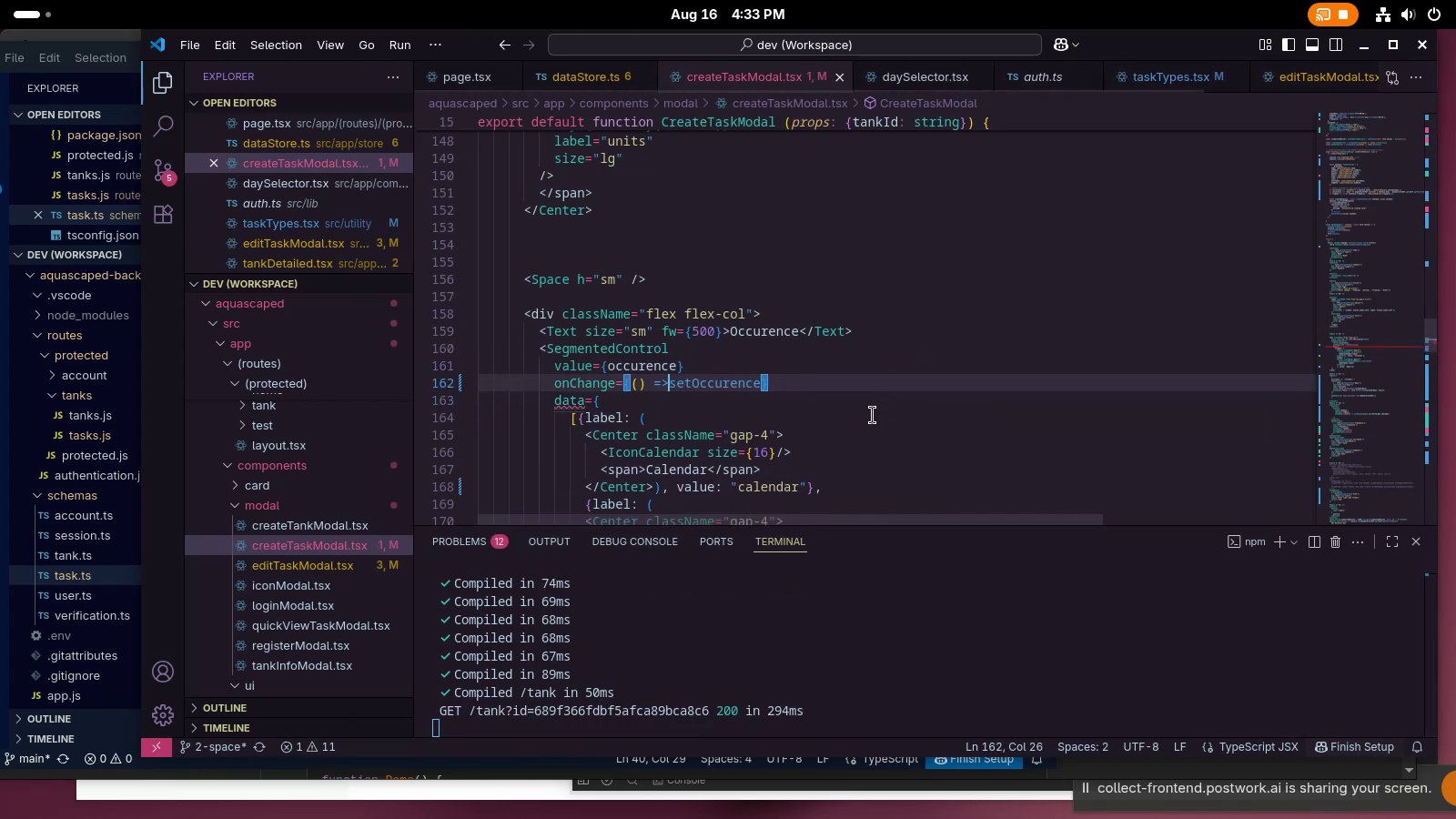 
key(Control+Z)
 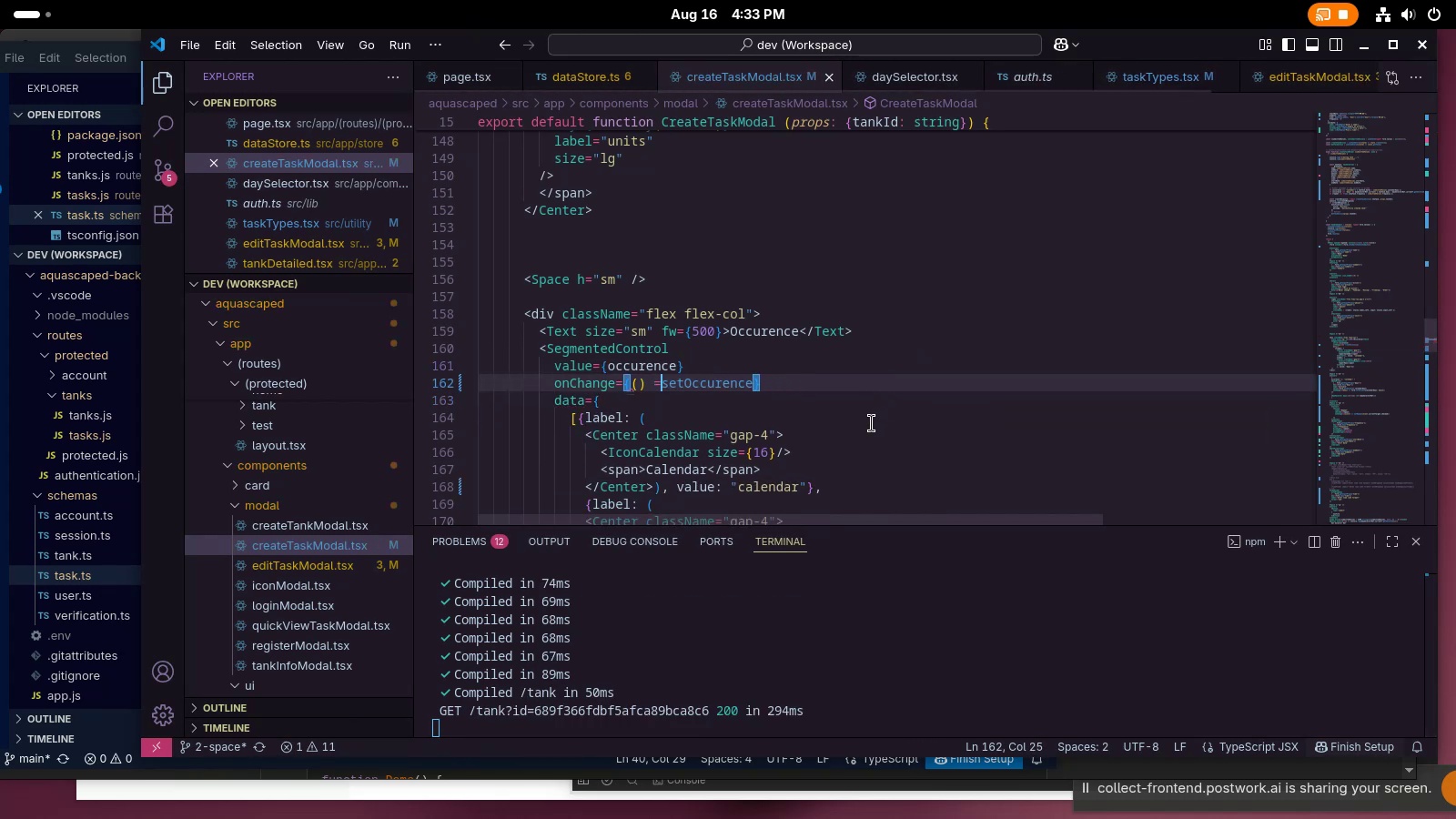 
key(Control+Z)
 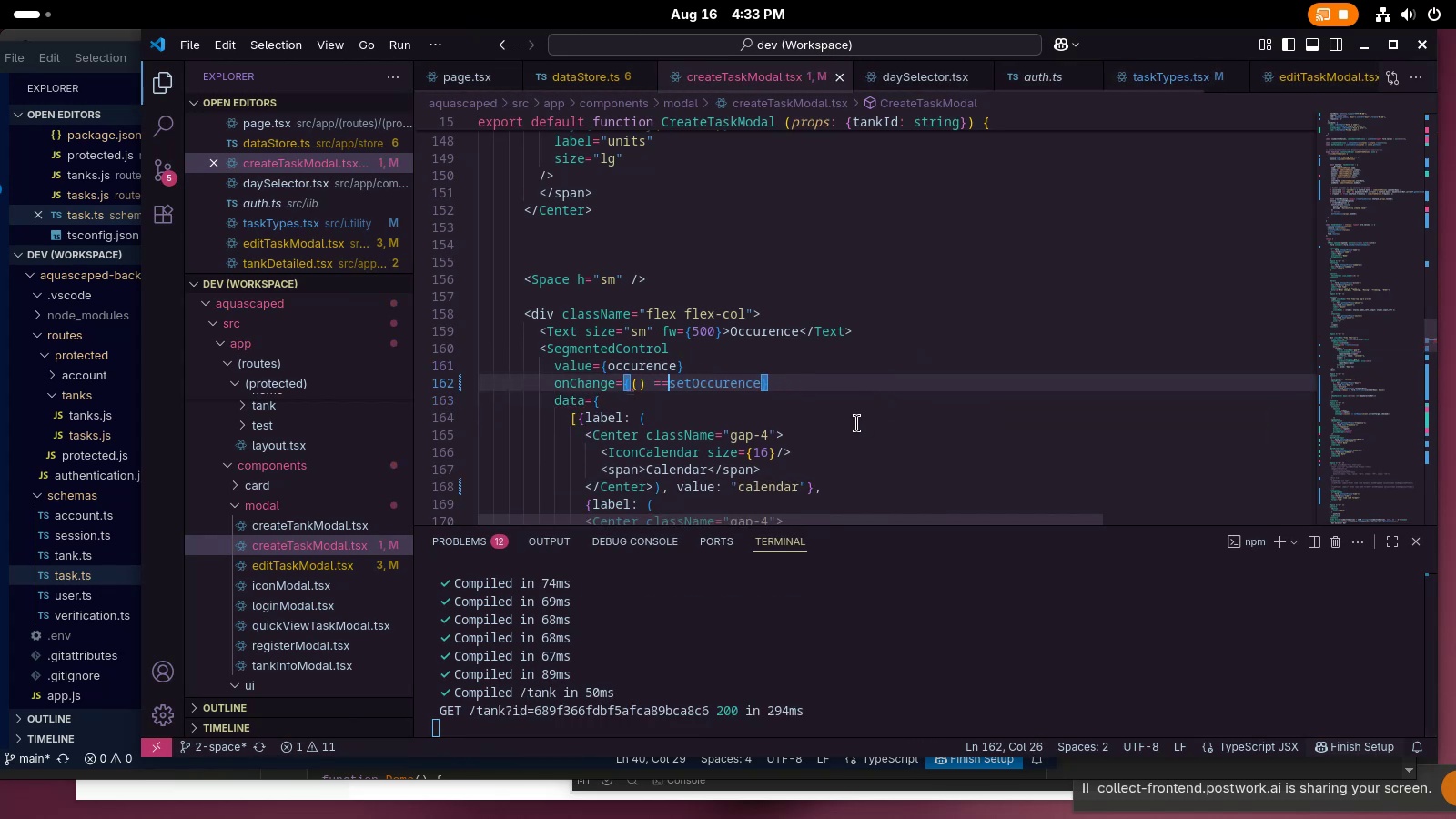 
key(Control+Z)
 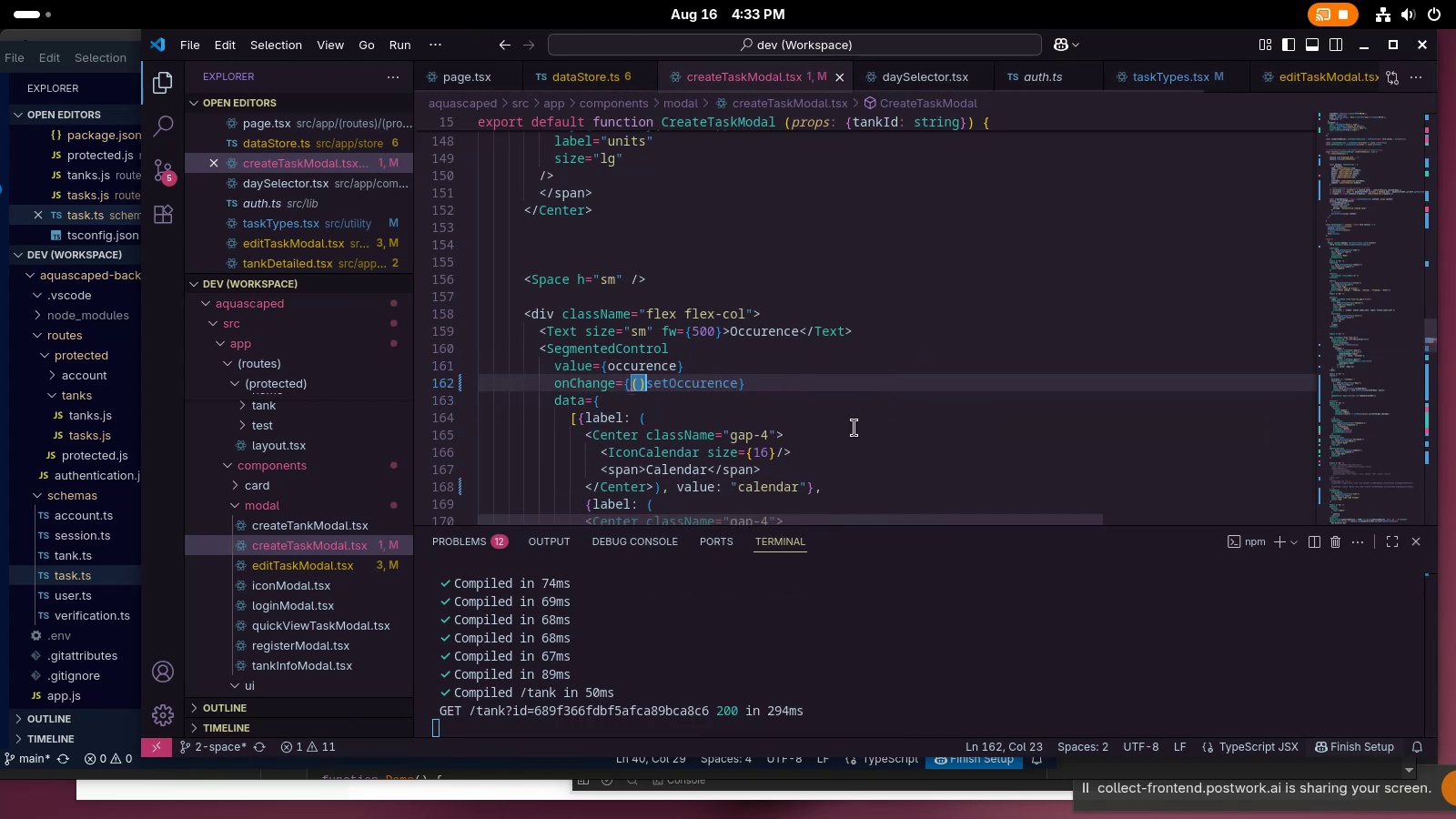 
key(Control+Z)
 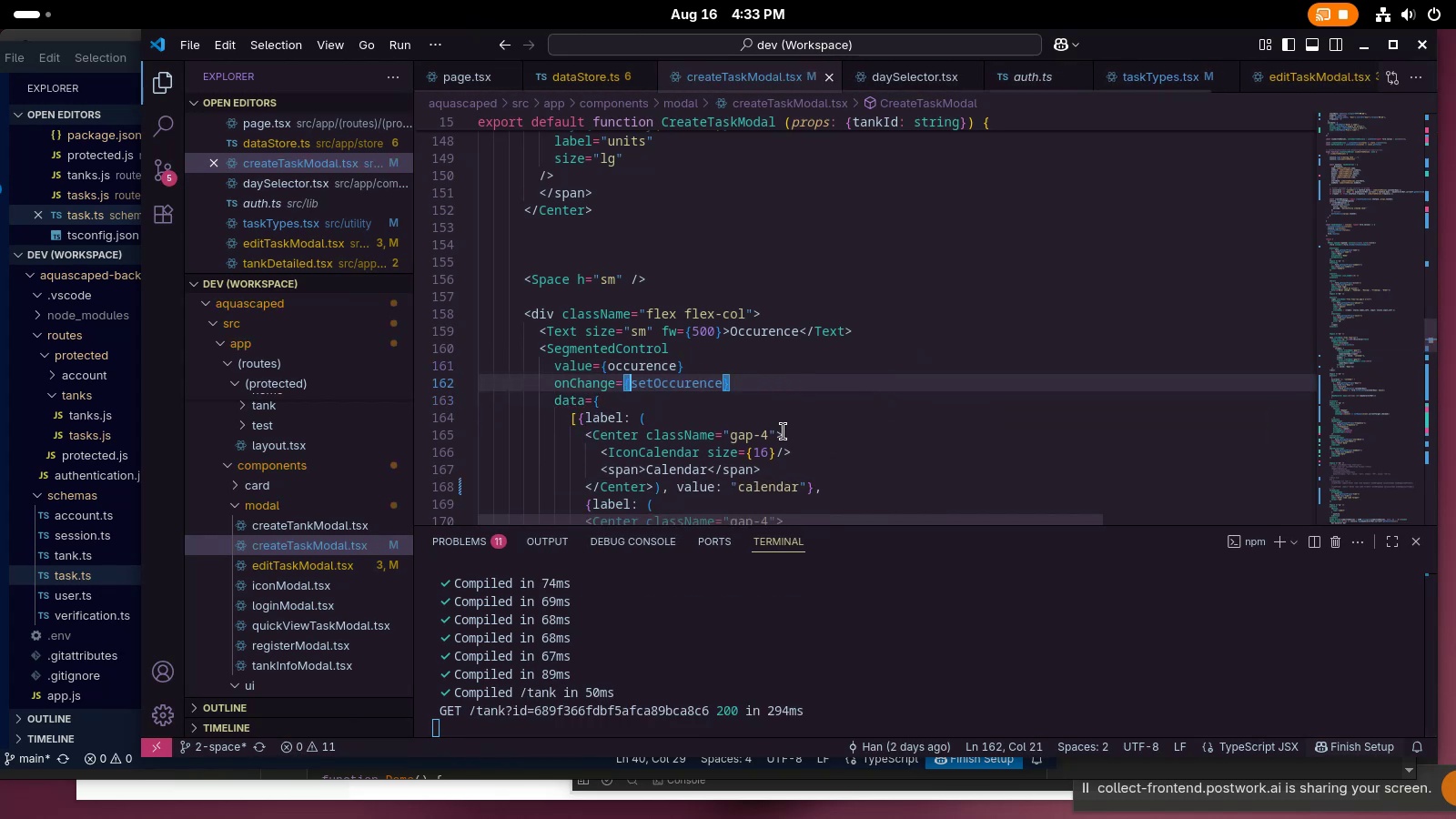 
left_click([784, 431])
 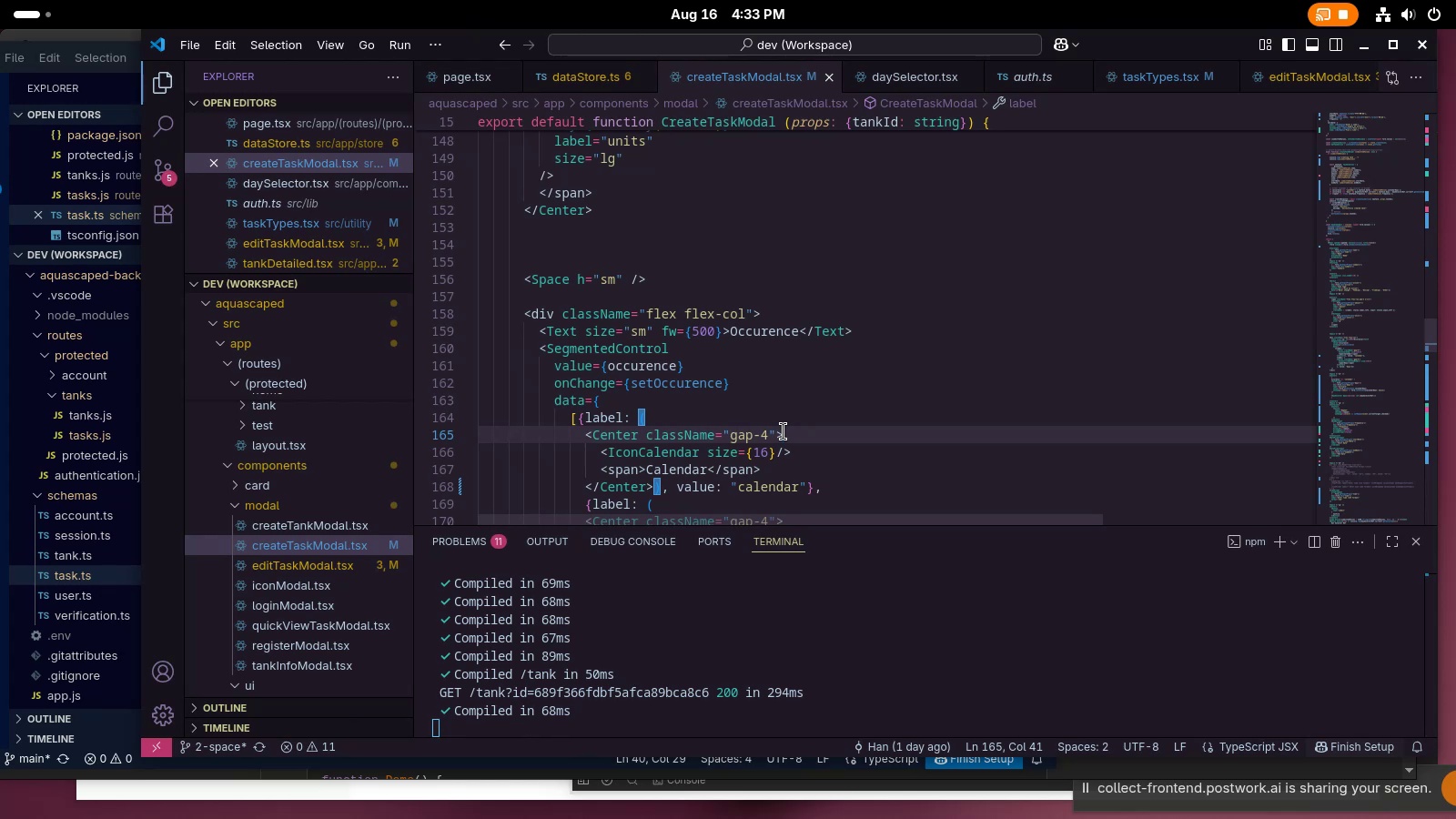 
wait(10.94)
 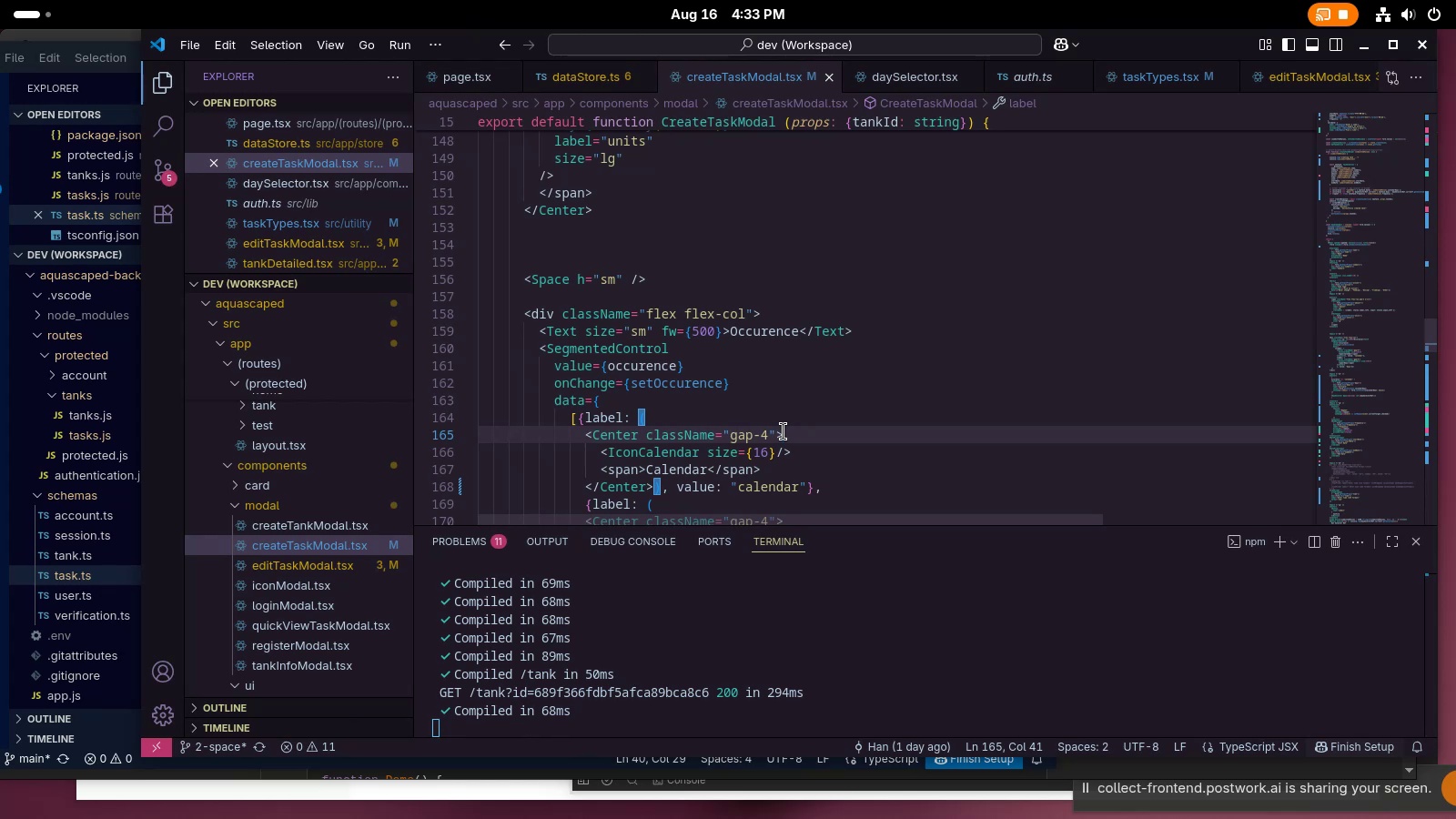 
double_click([671, 382])
 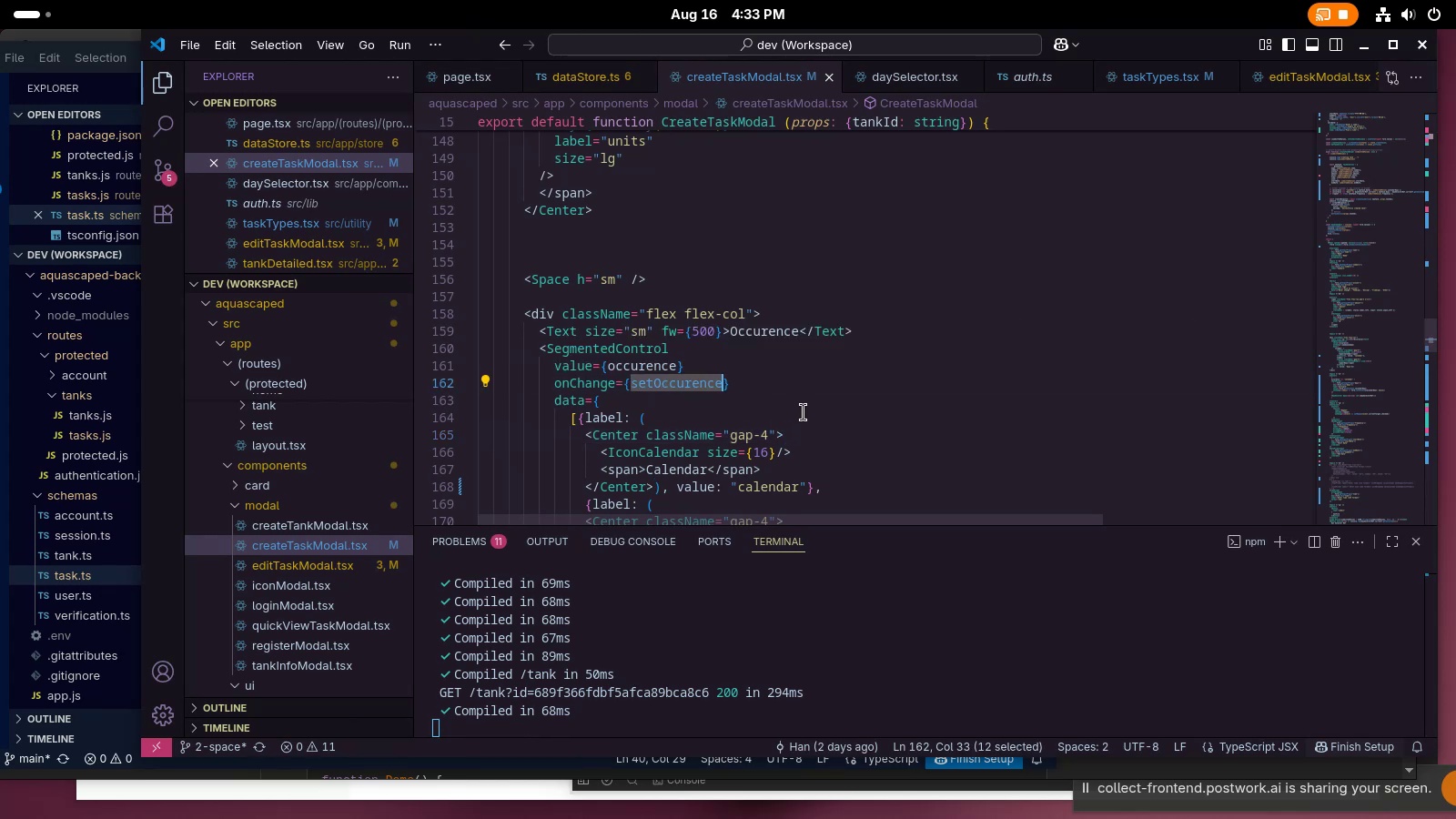 
key(Alt+AltRight)
 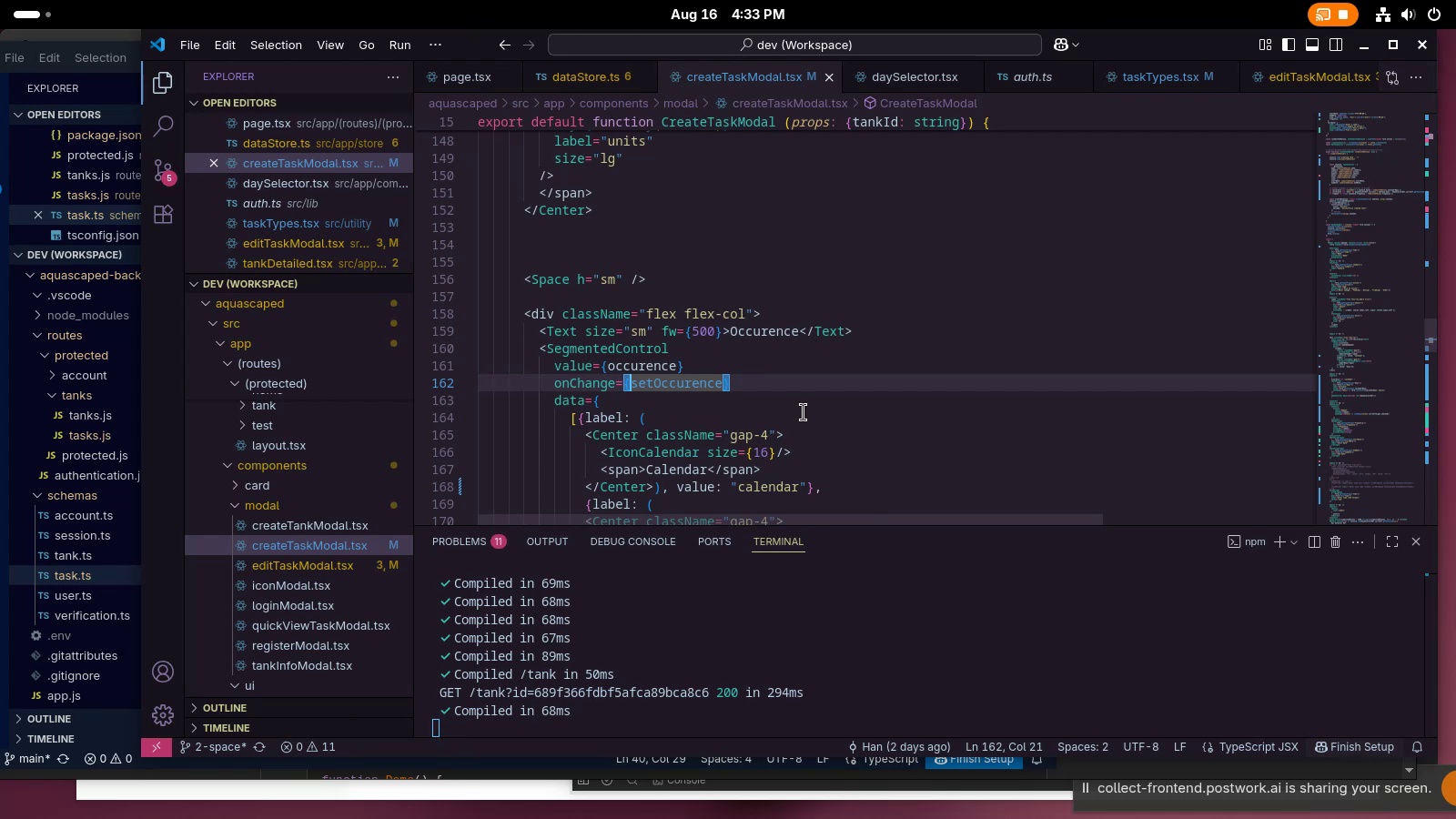 
type(() => {)
 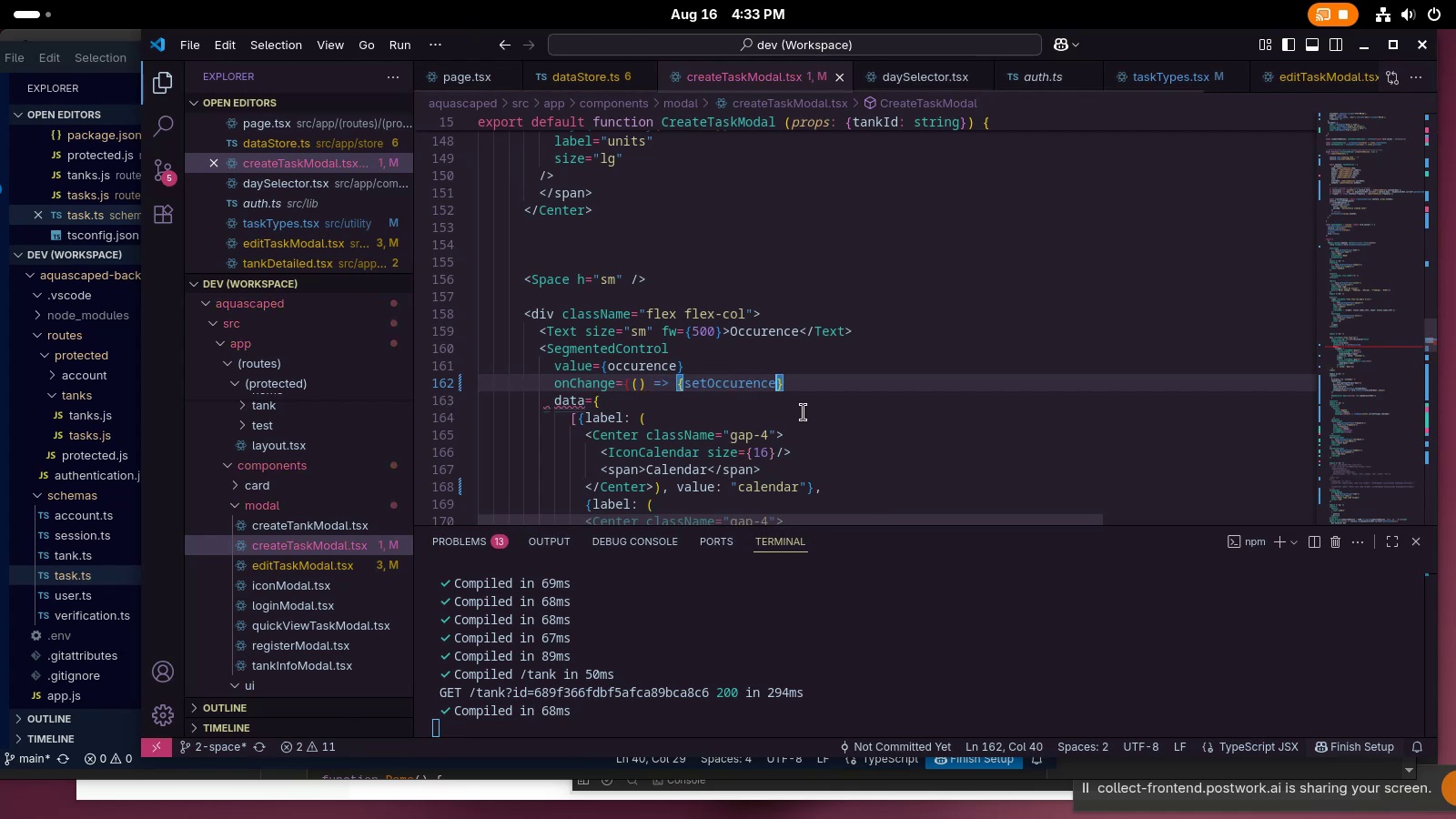 
 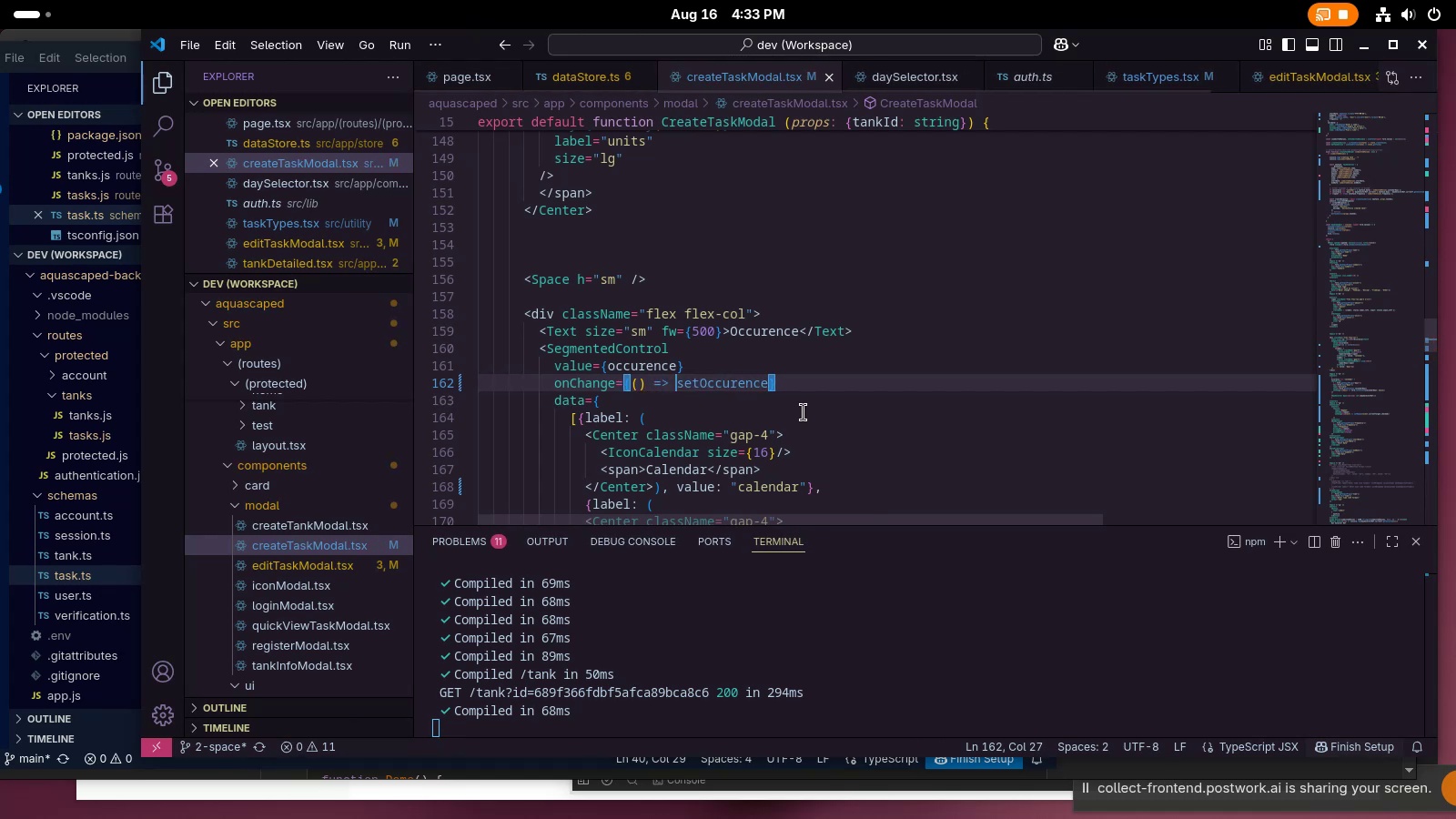 
key(Control+ControlLeft)
 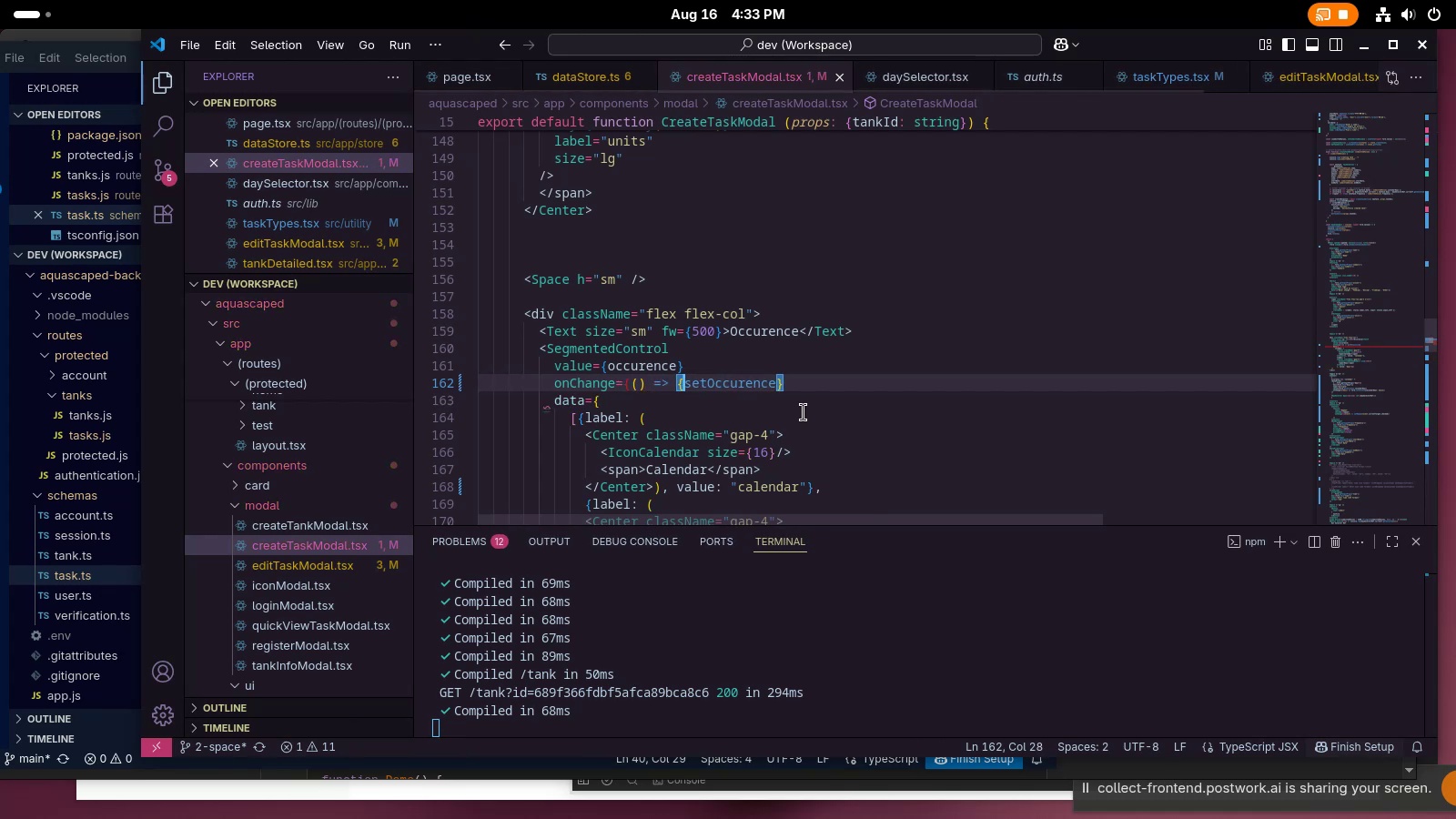 
key(Control+Unknown)
 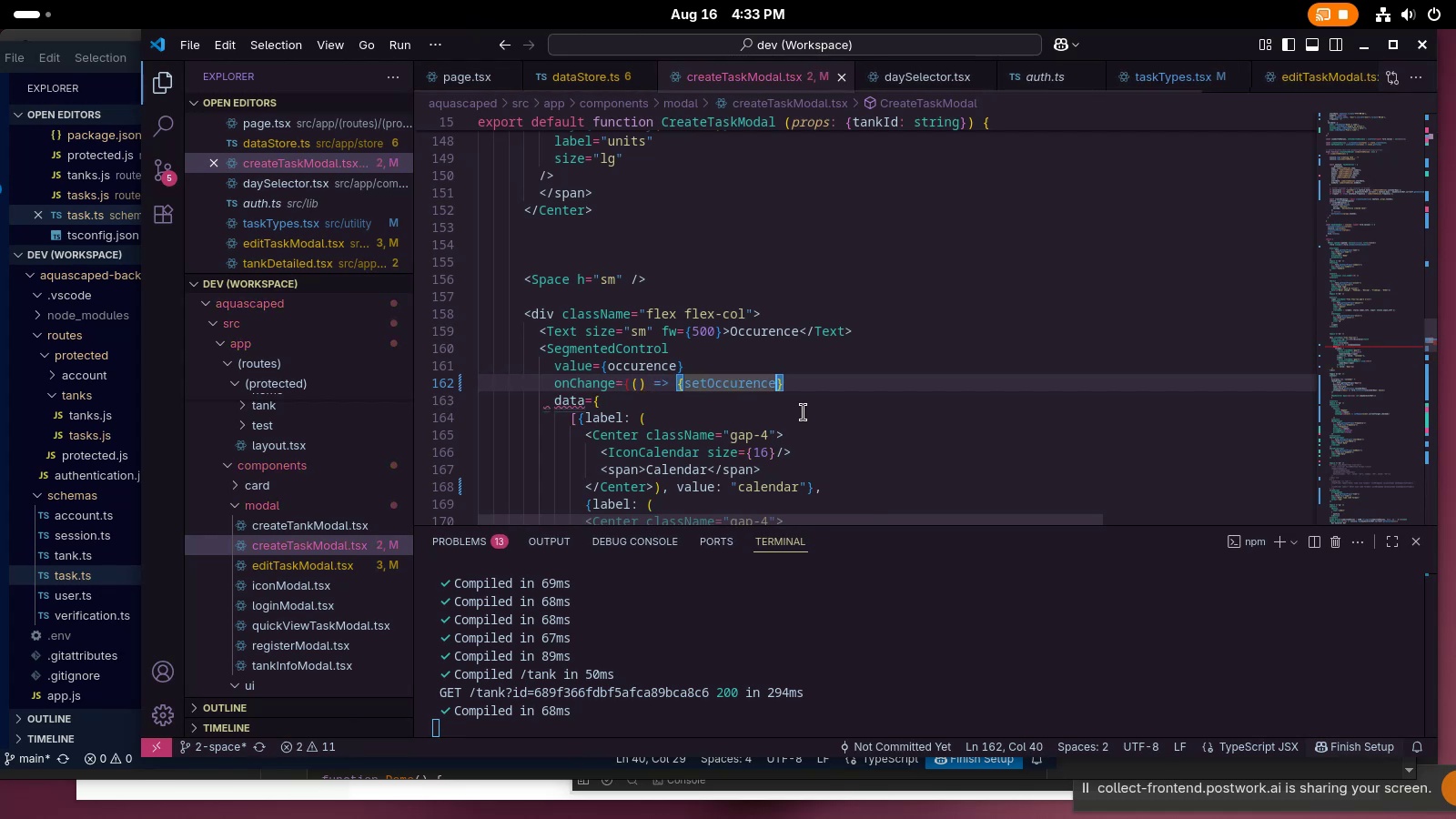 
key(Shift+BracketRight)
 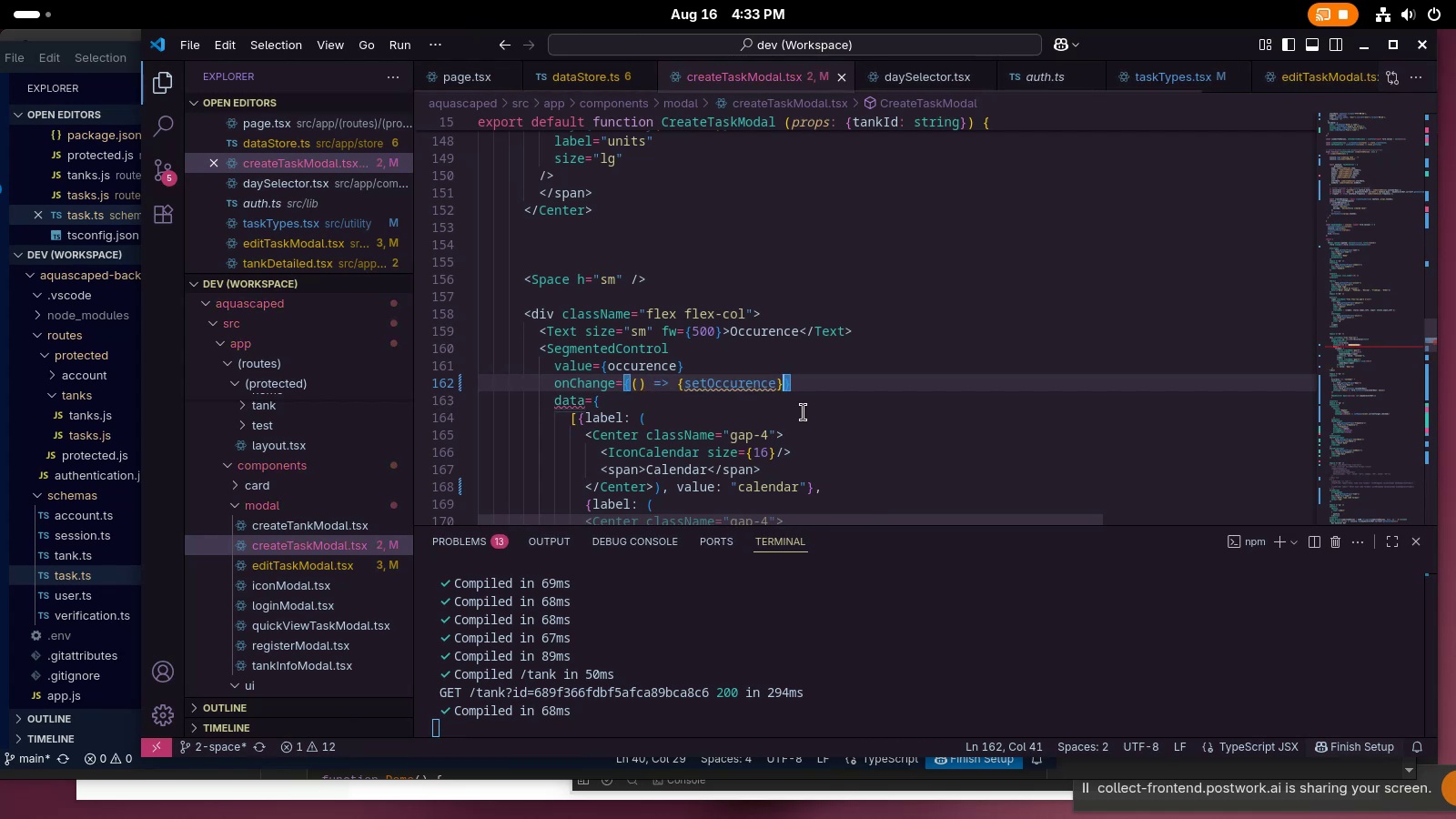 
key(Control+ControlLeft)
 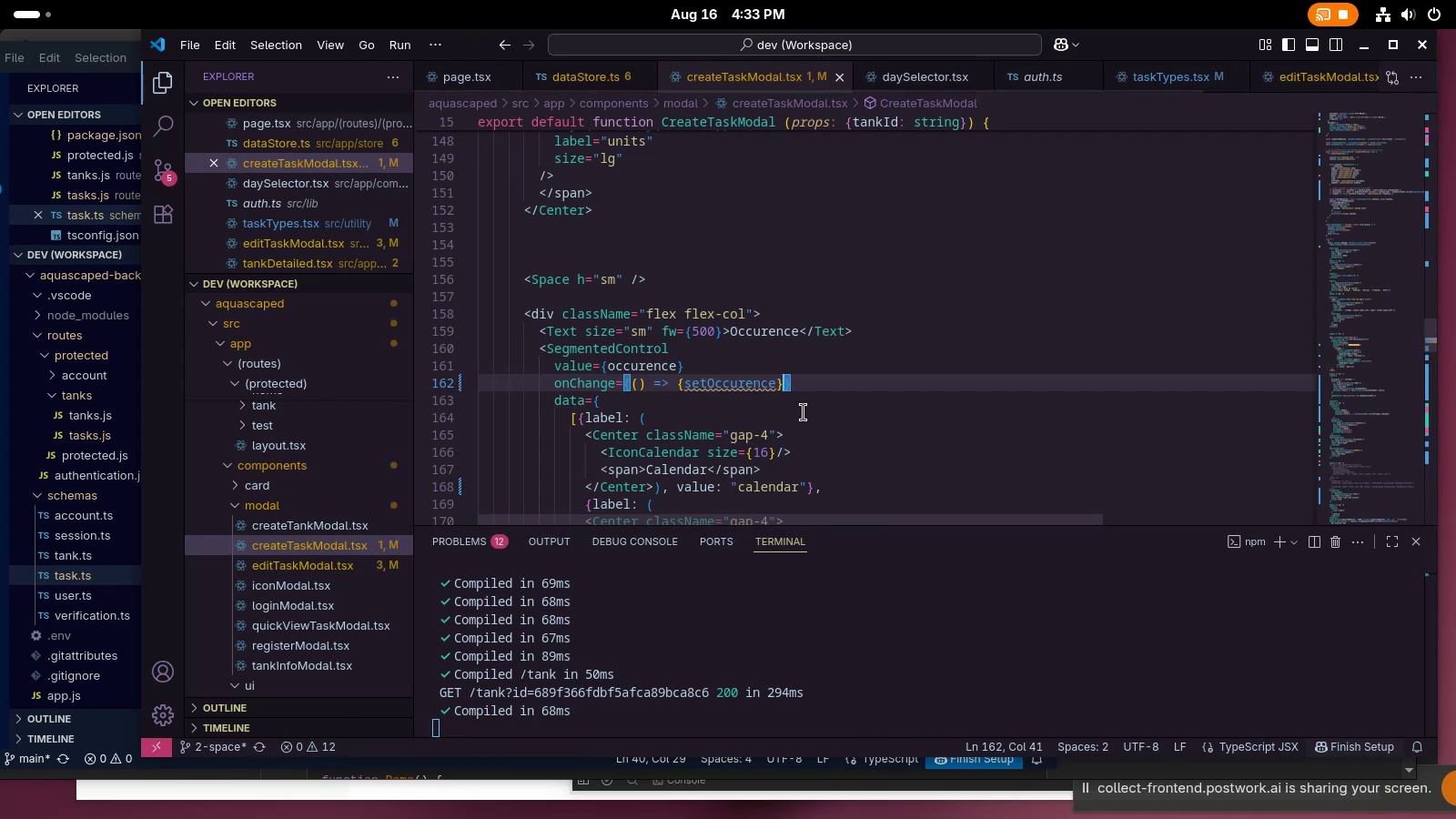 
key(Alt+Control+AltRight)
 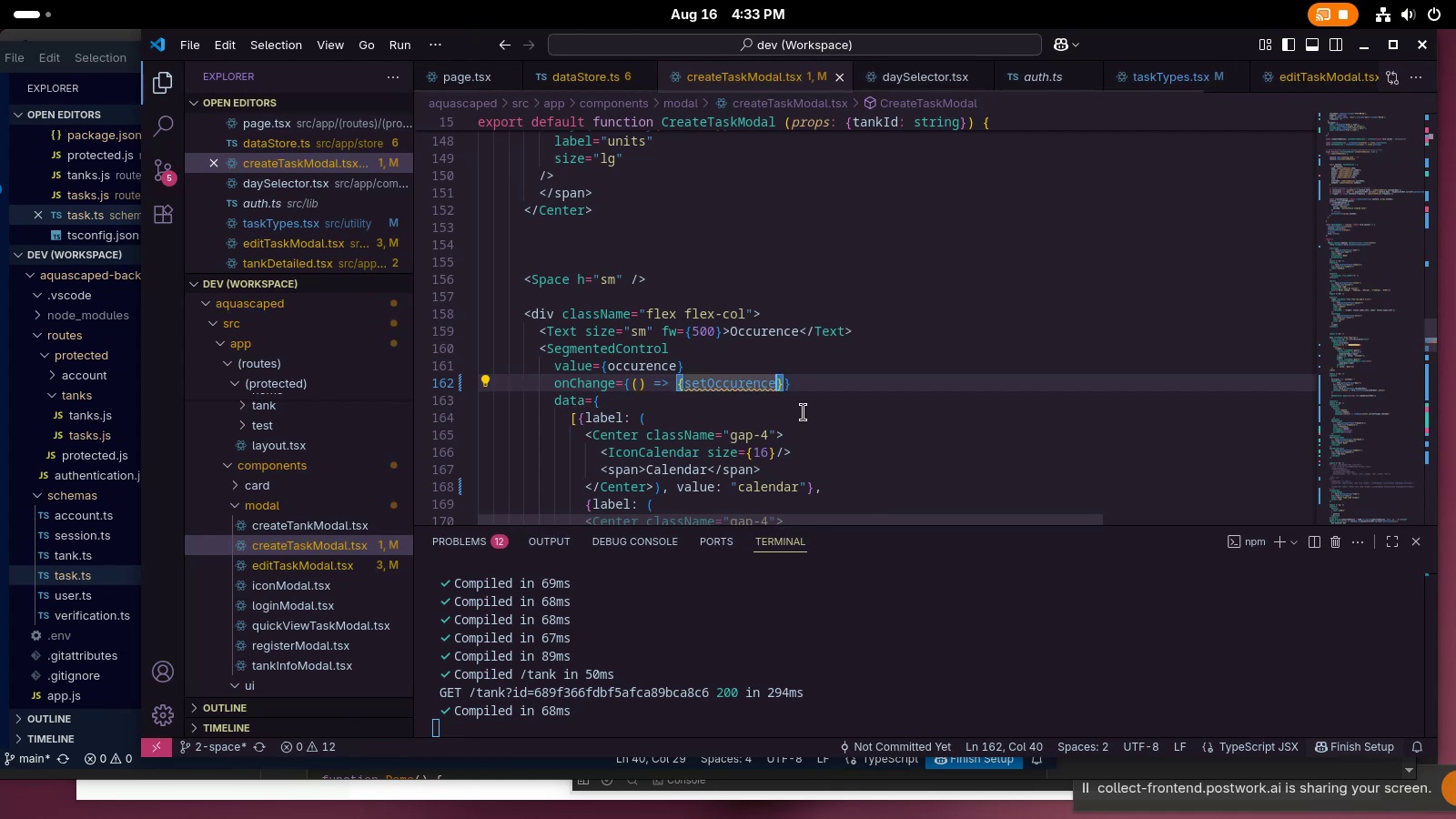 
type((value)
 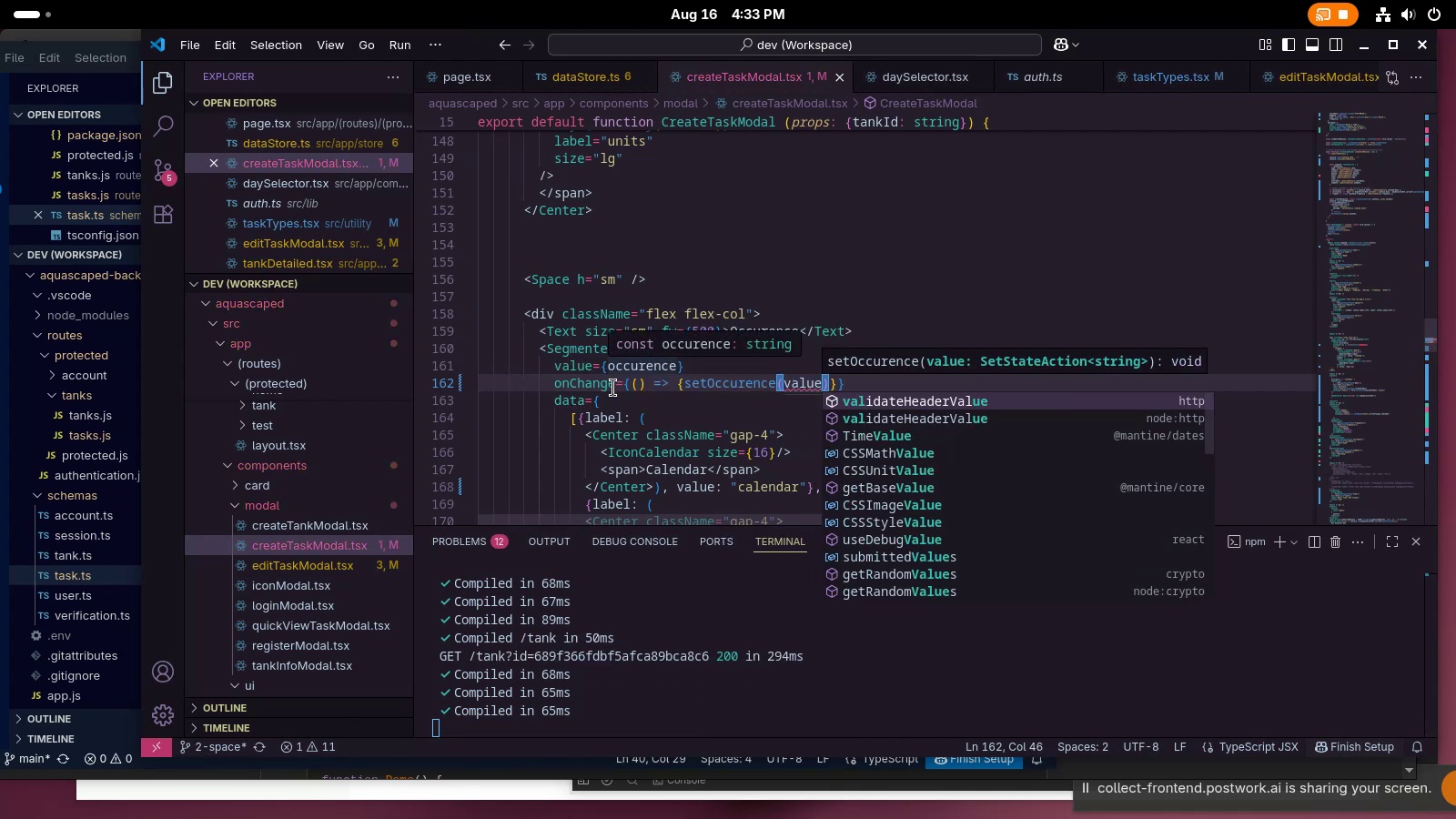 
left_click([649, 379])
 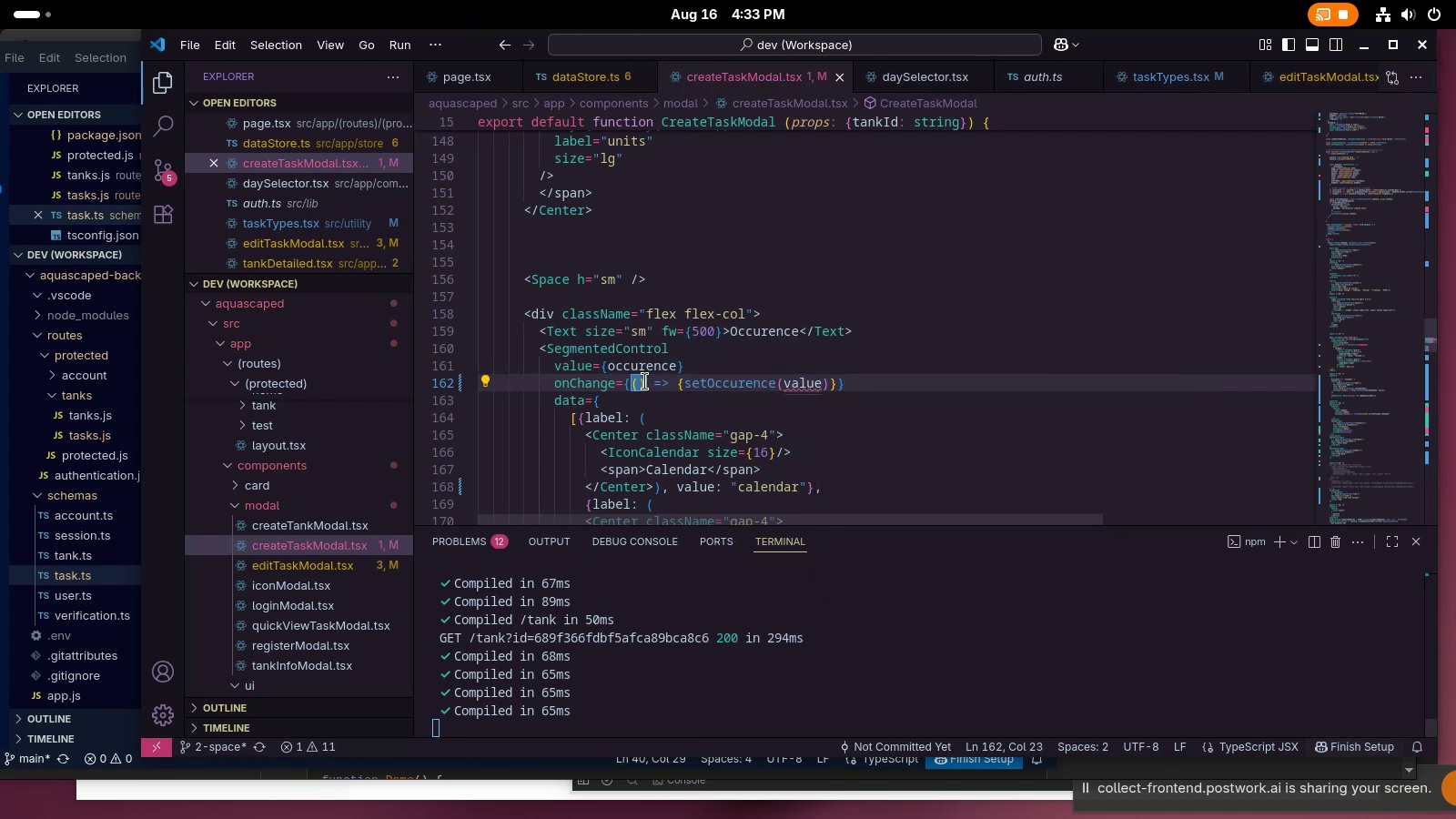 
left_click([644, 382])
 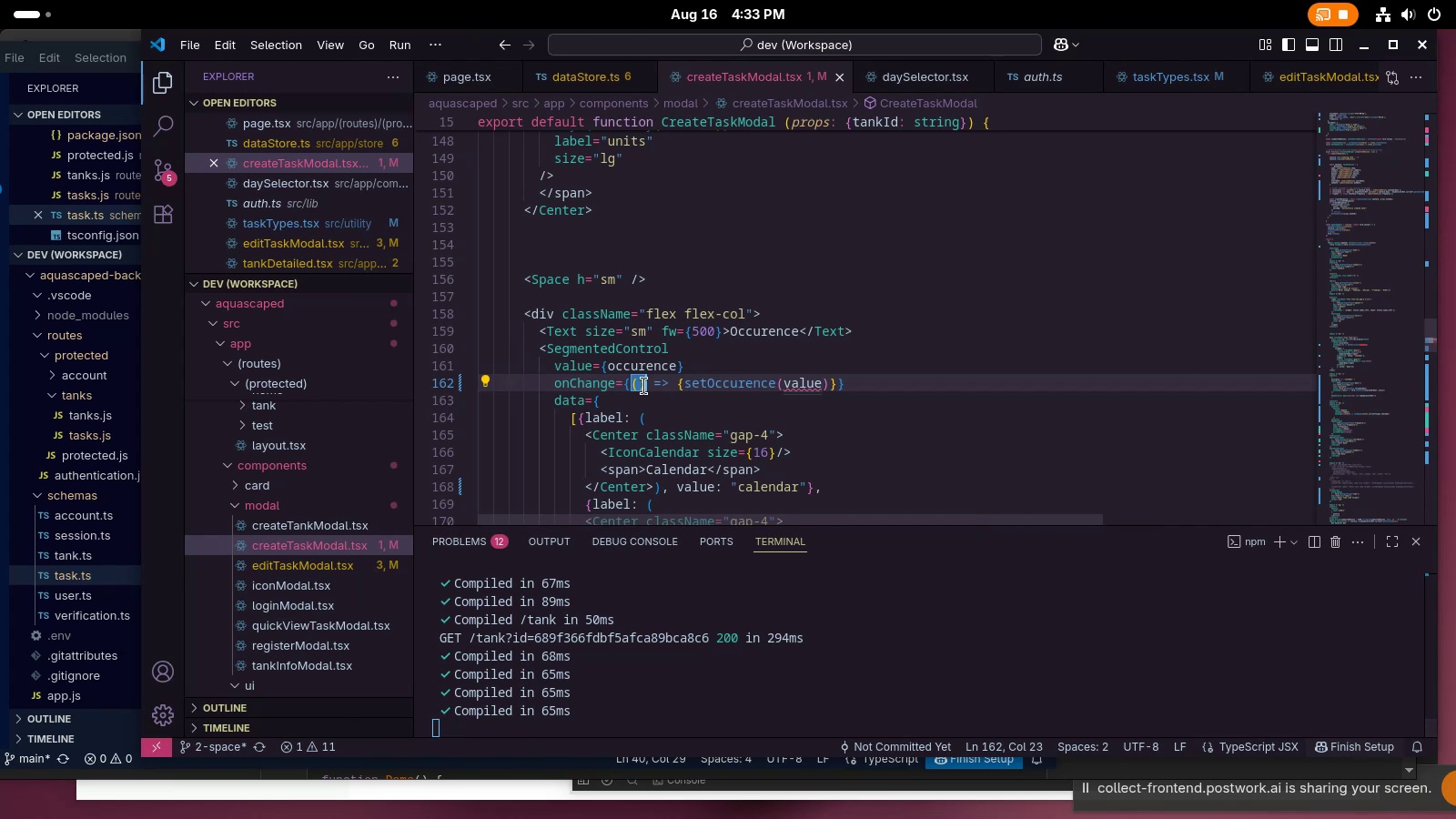 
left_click([644, 386])
 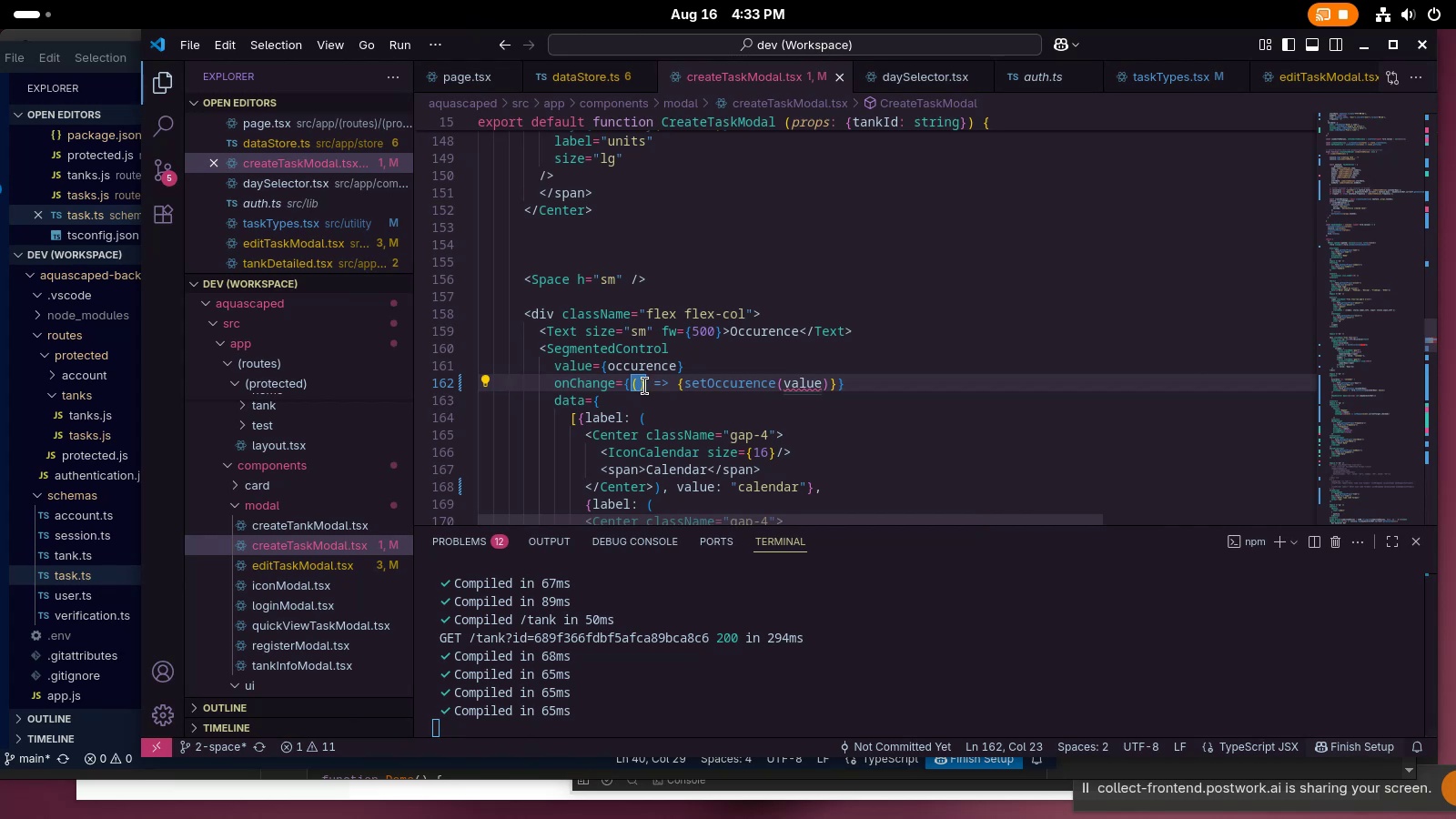 
left_click([645, 387])
 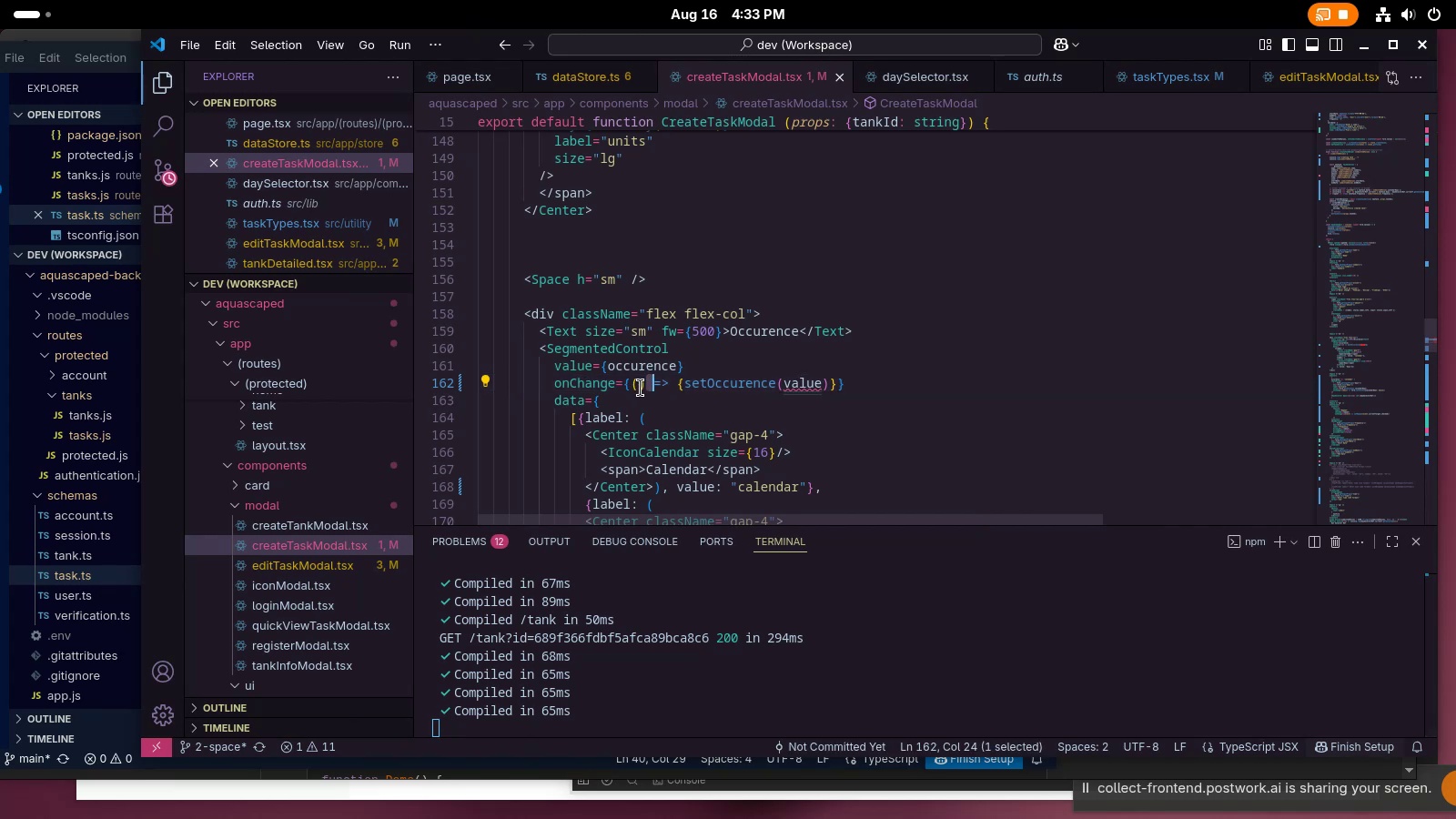 
left_click([641, 388])
 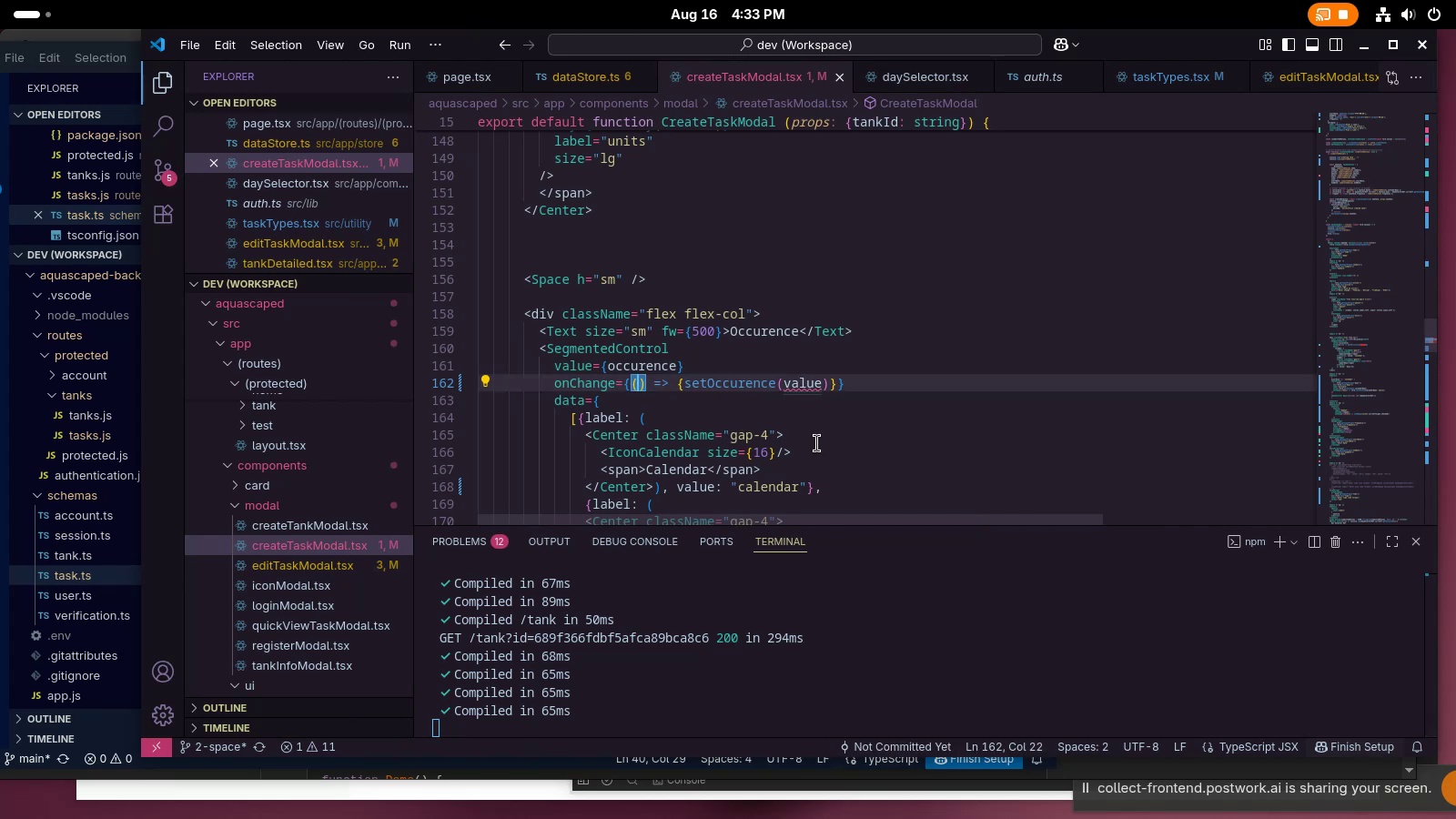 
type(value)
 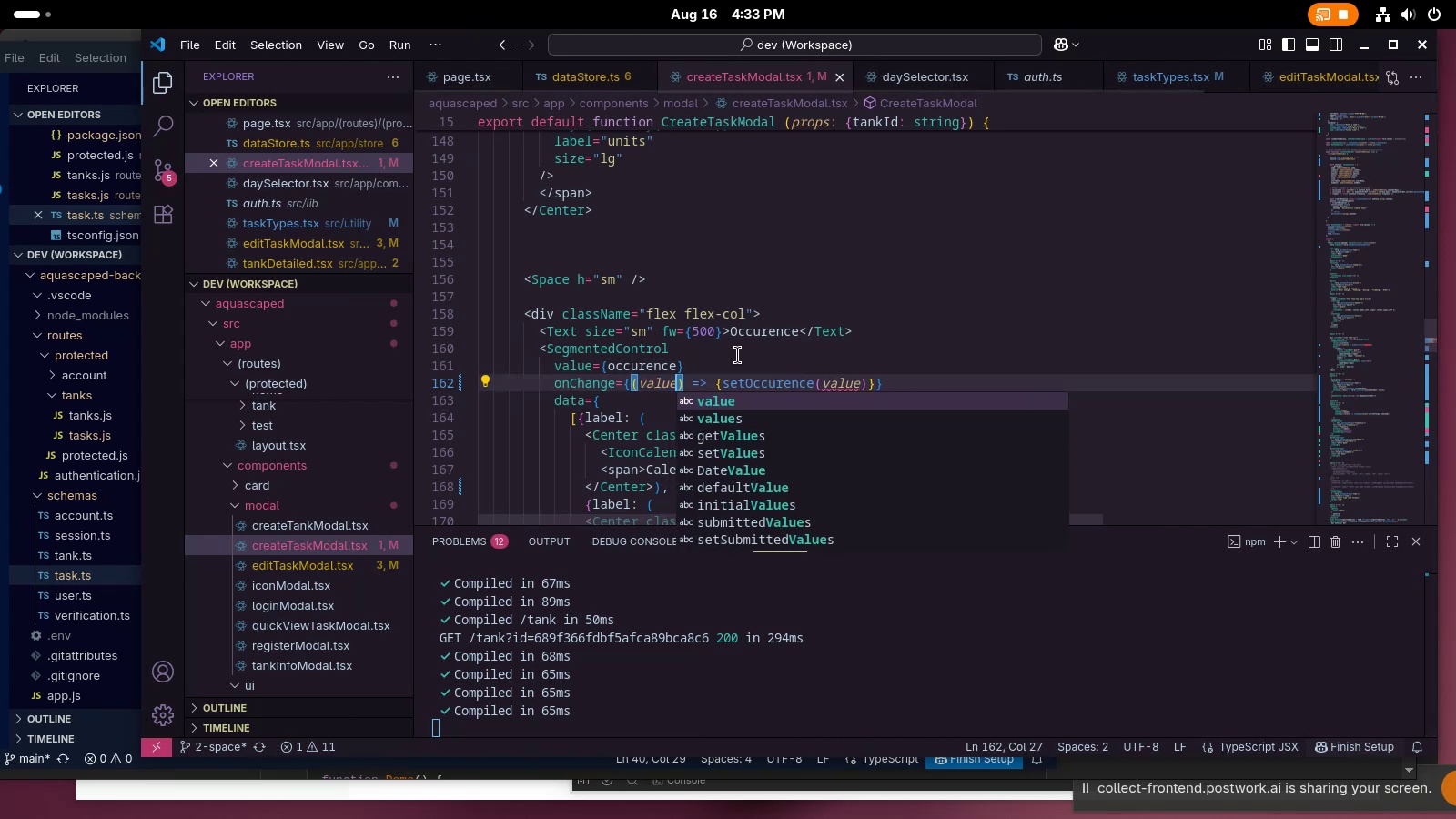 
left_click([723, 323])
 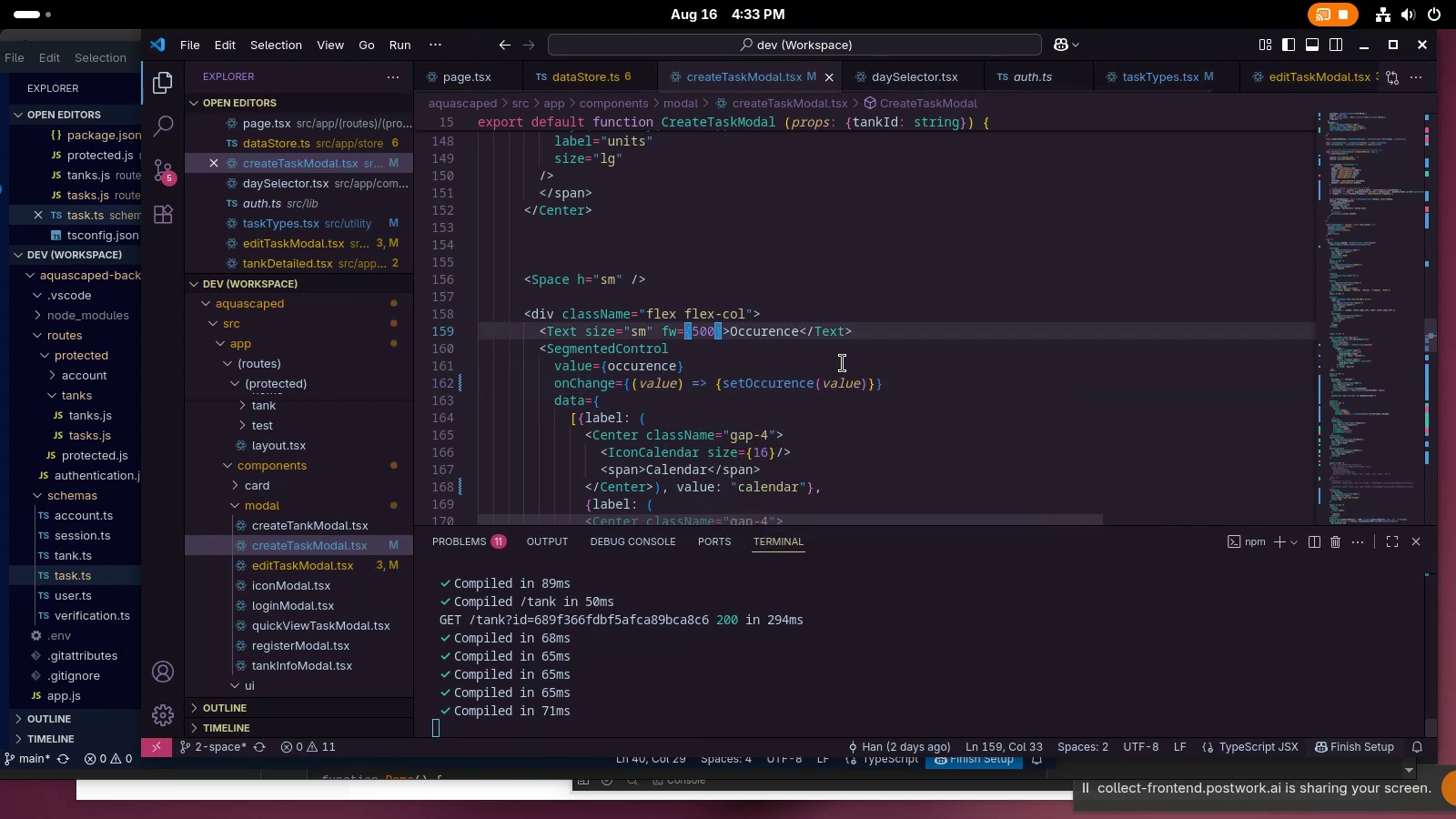 
left_click_drag(start_coordinate=[860, 384], to_coordinate=[861, 379])
 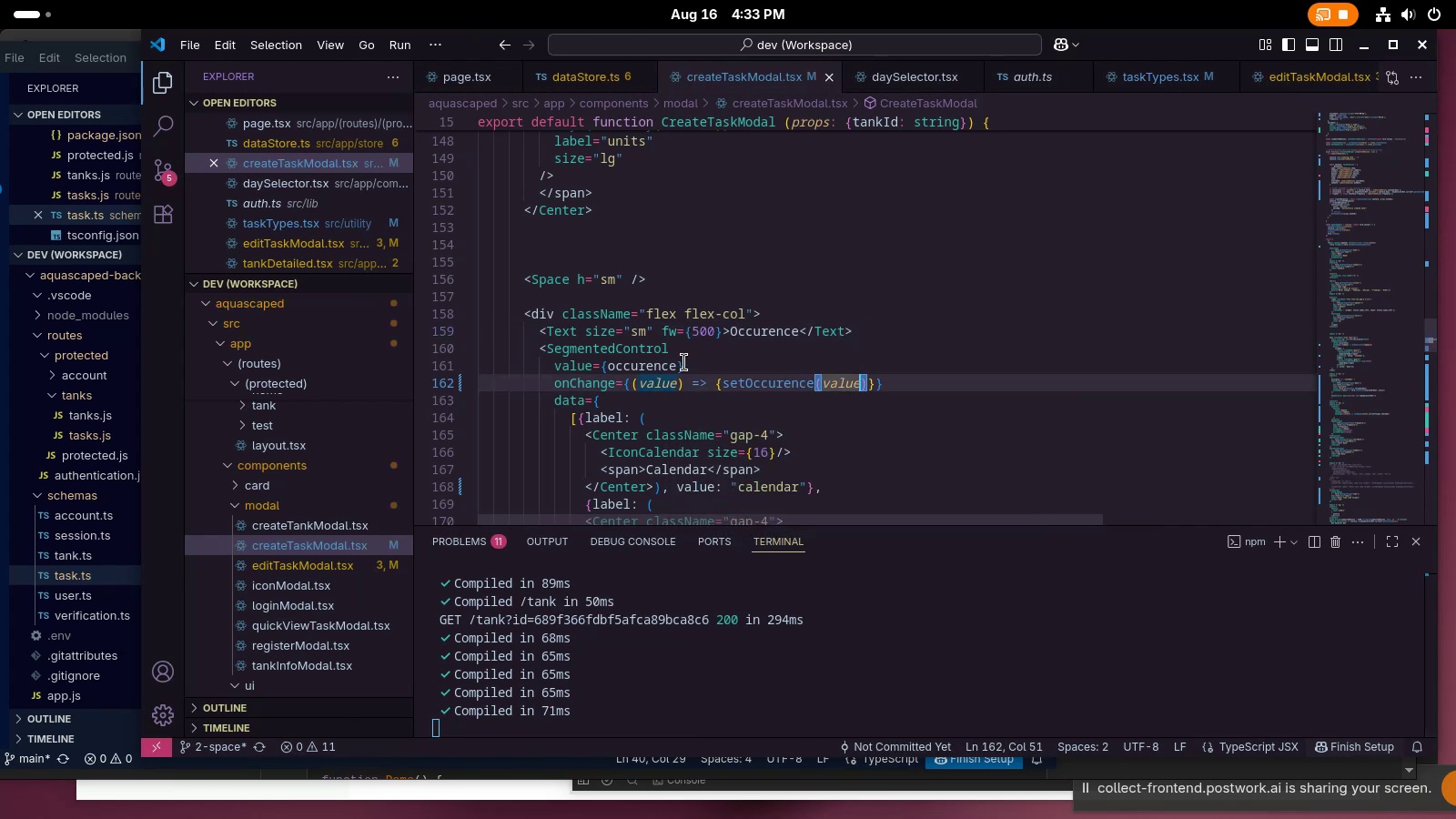 
left_click([728, 335])
 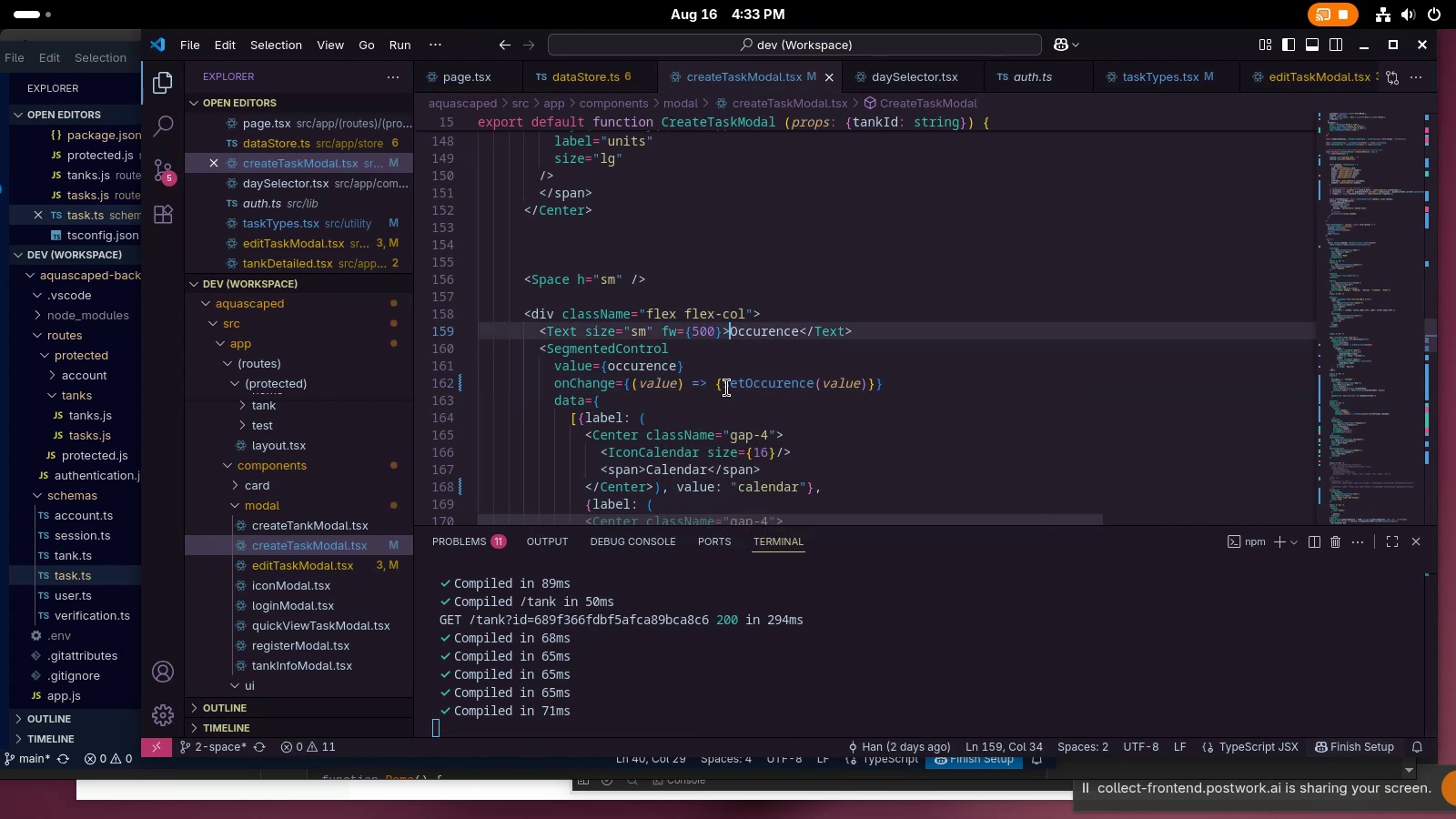 
left_click([727, 388])
 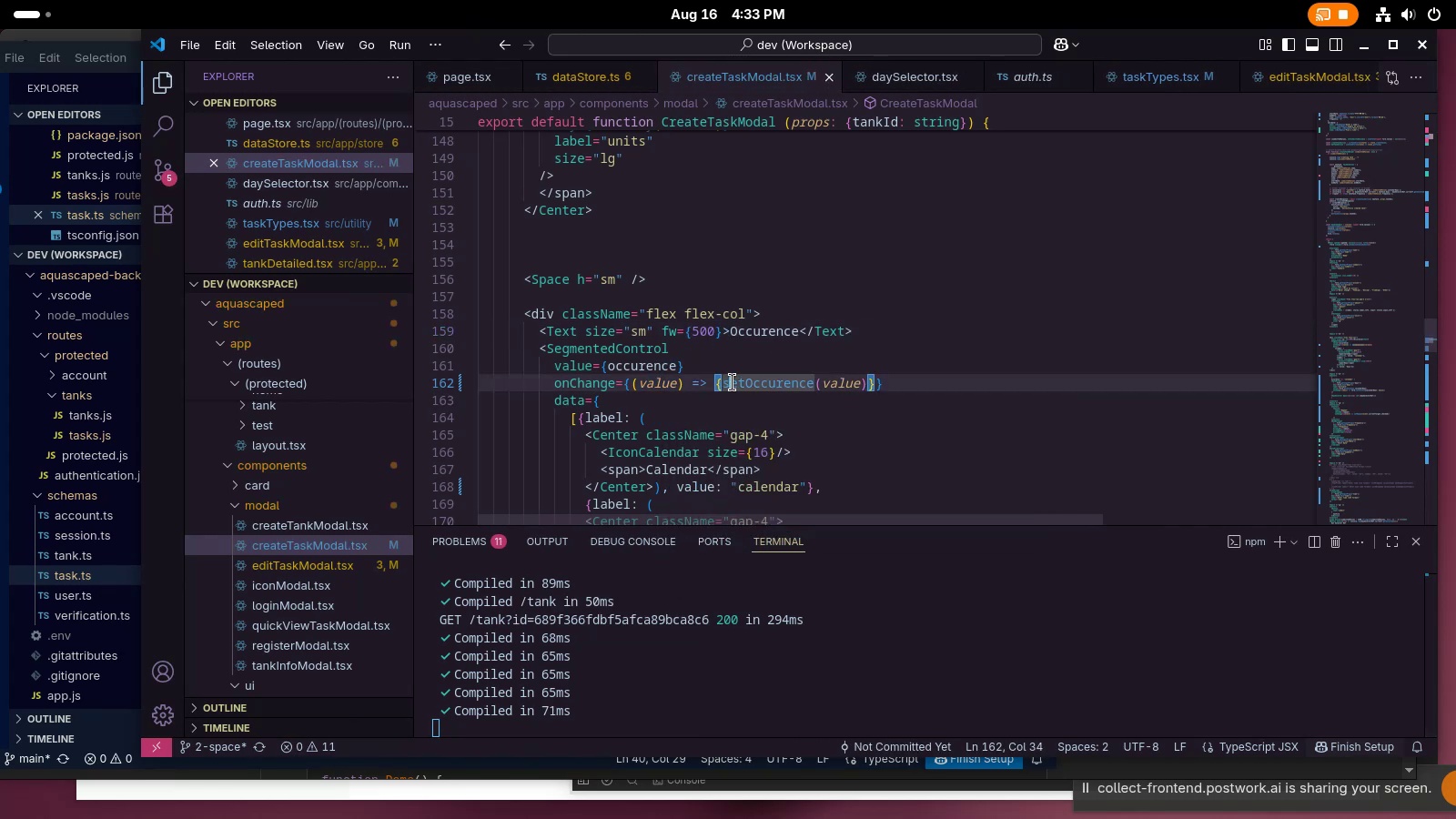 
key(Enter)
 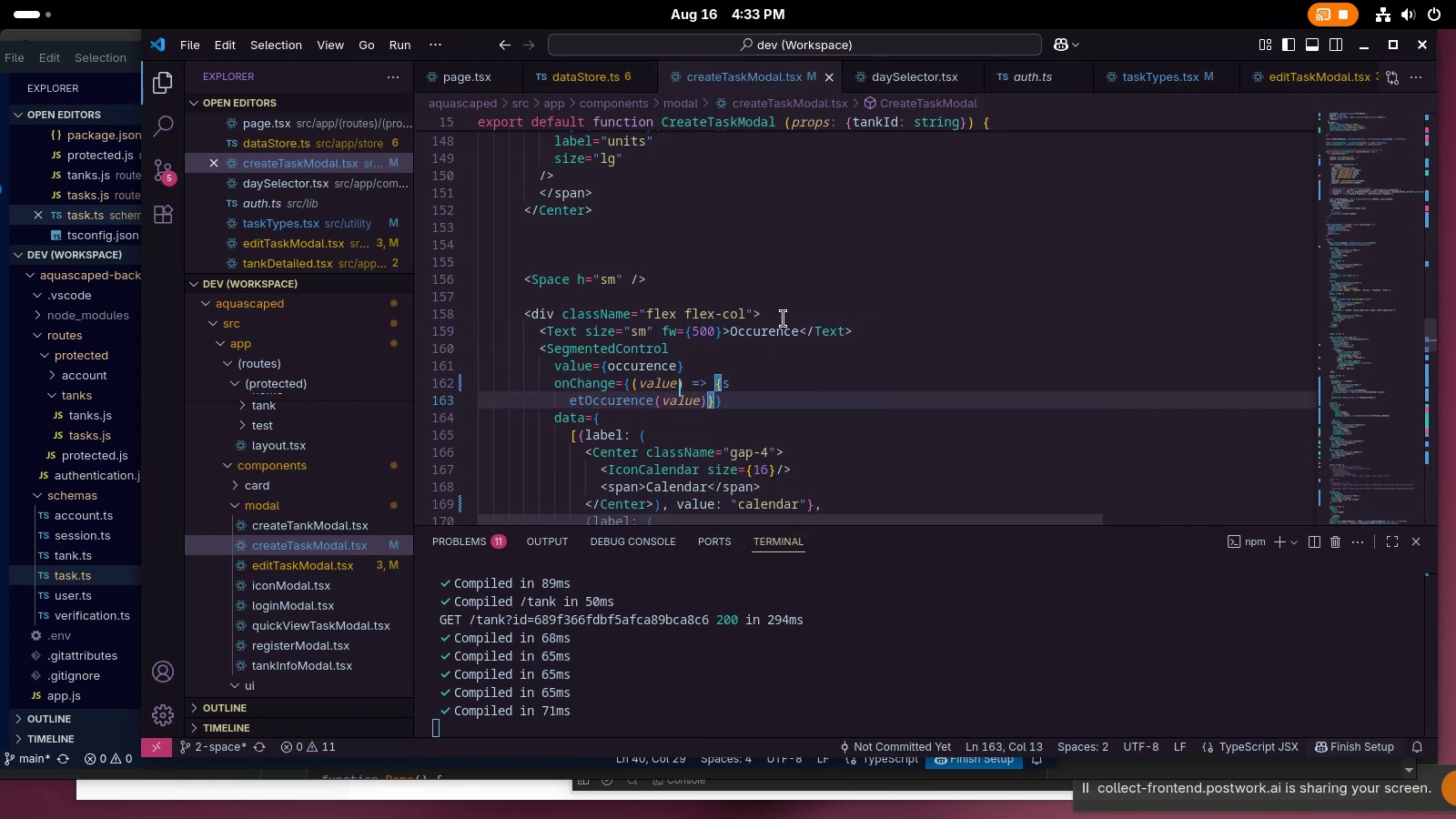 
left_click([784, 318])
 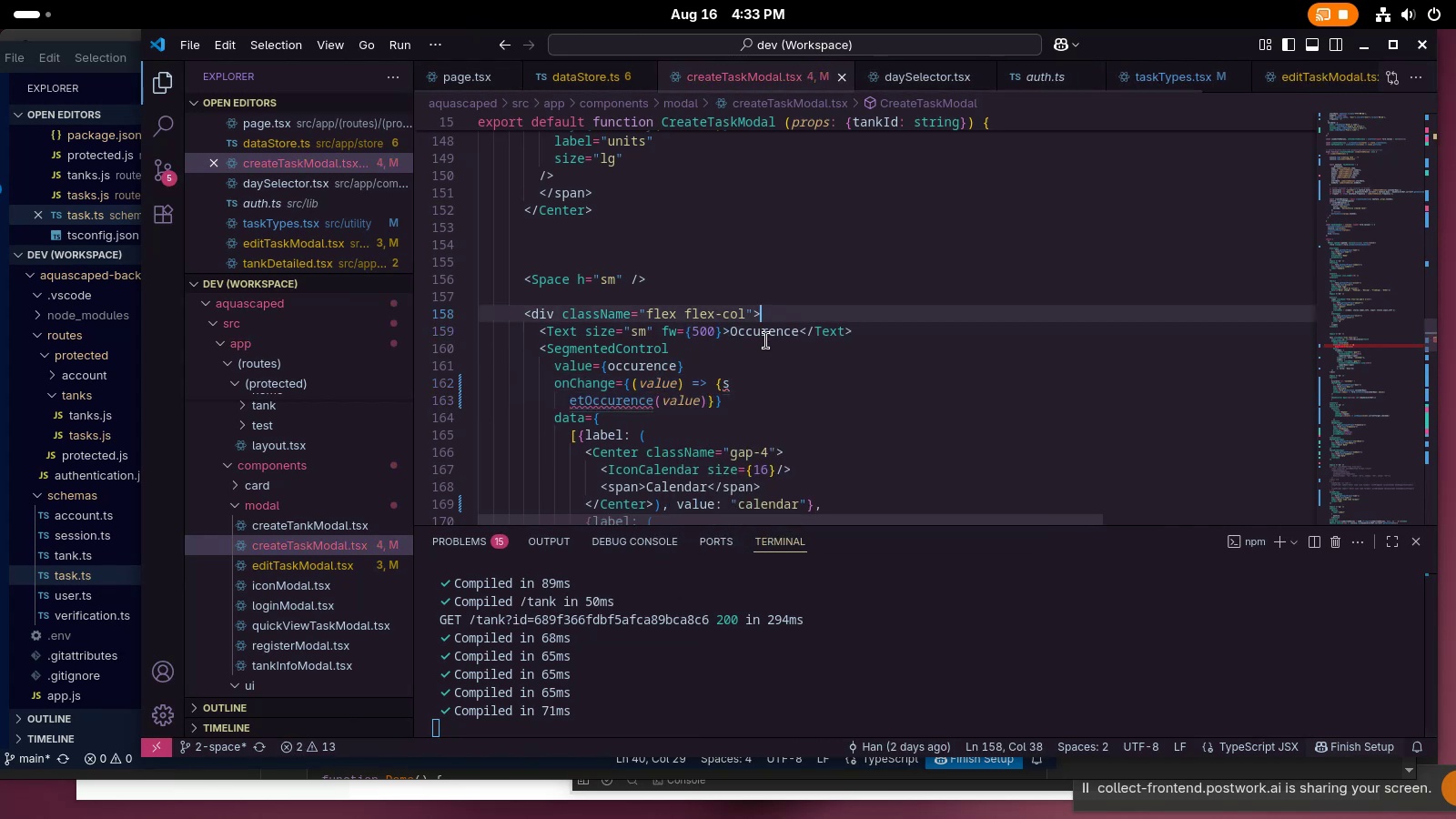 
key(Control+ControlLeft)
 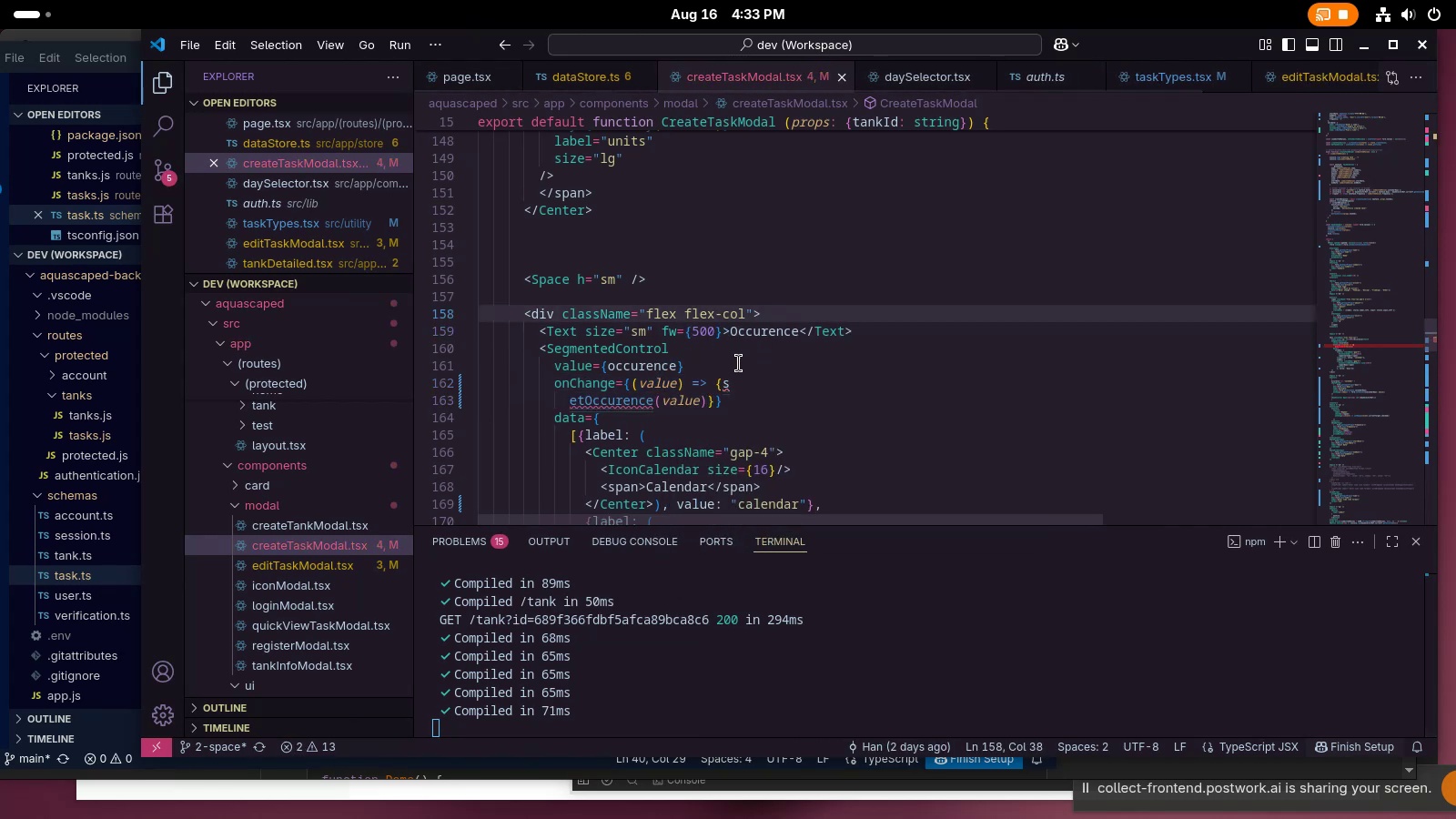 
key(Control+Z)
 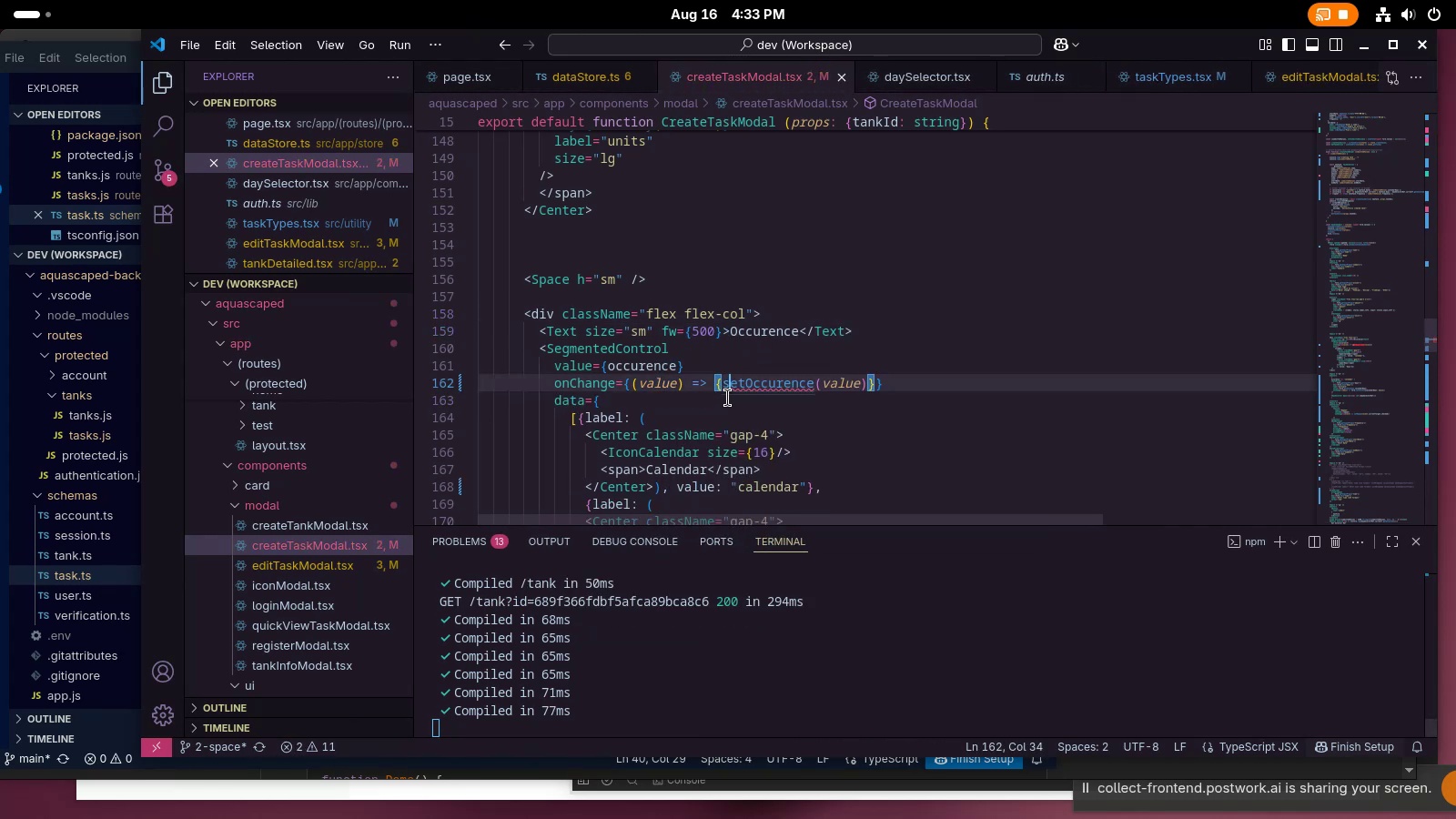 
left_click([733, 372])
 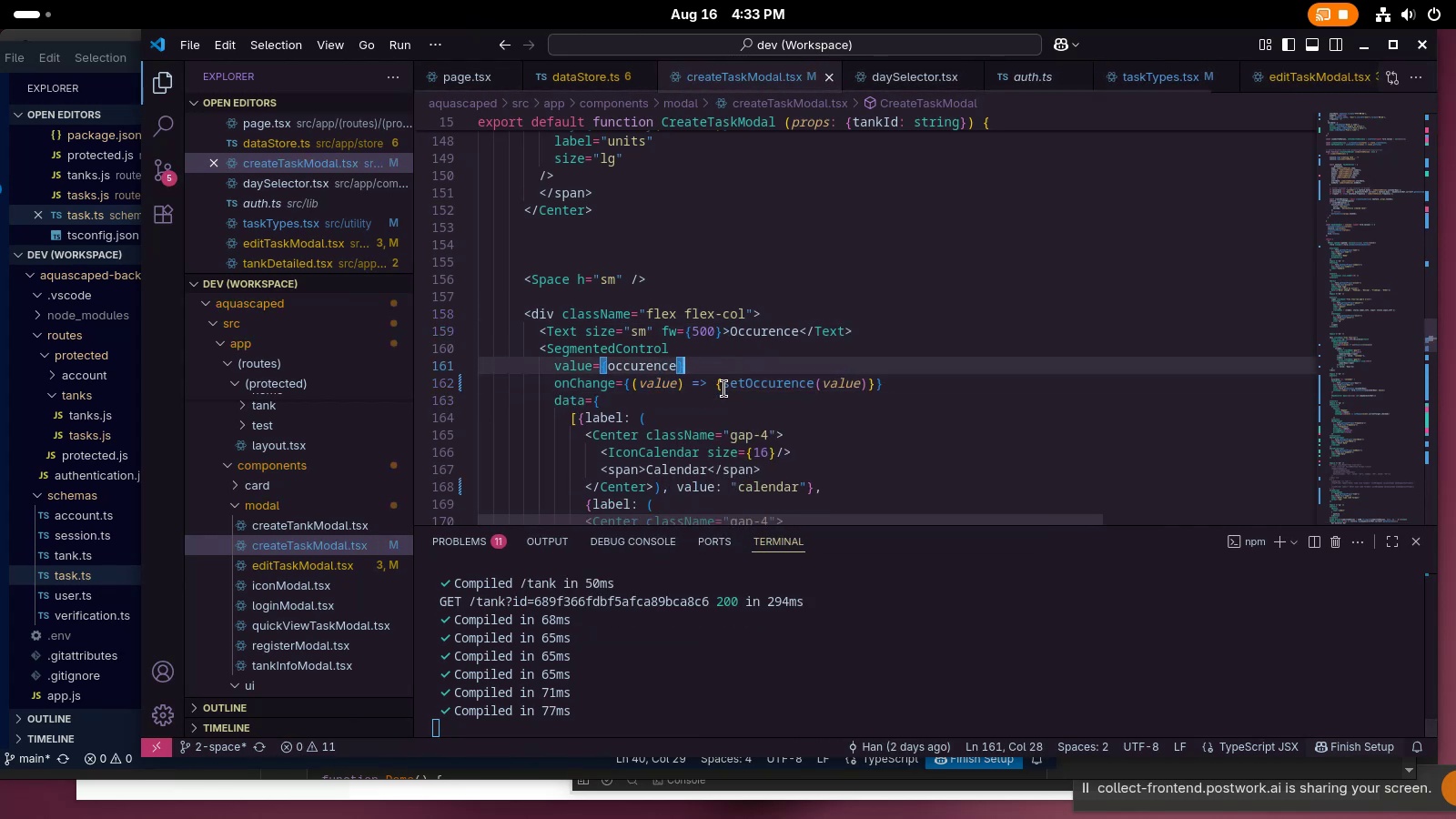 
left_click([723, 389])
 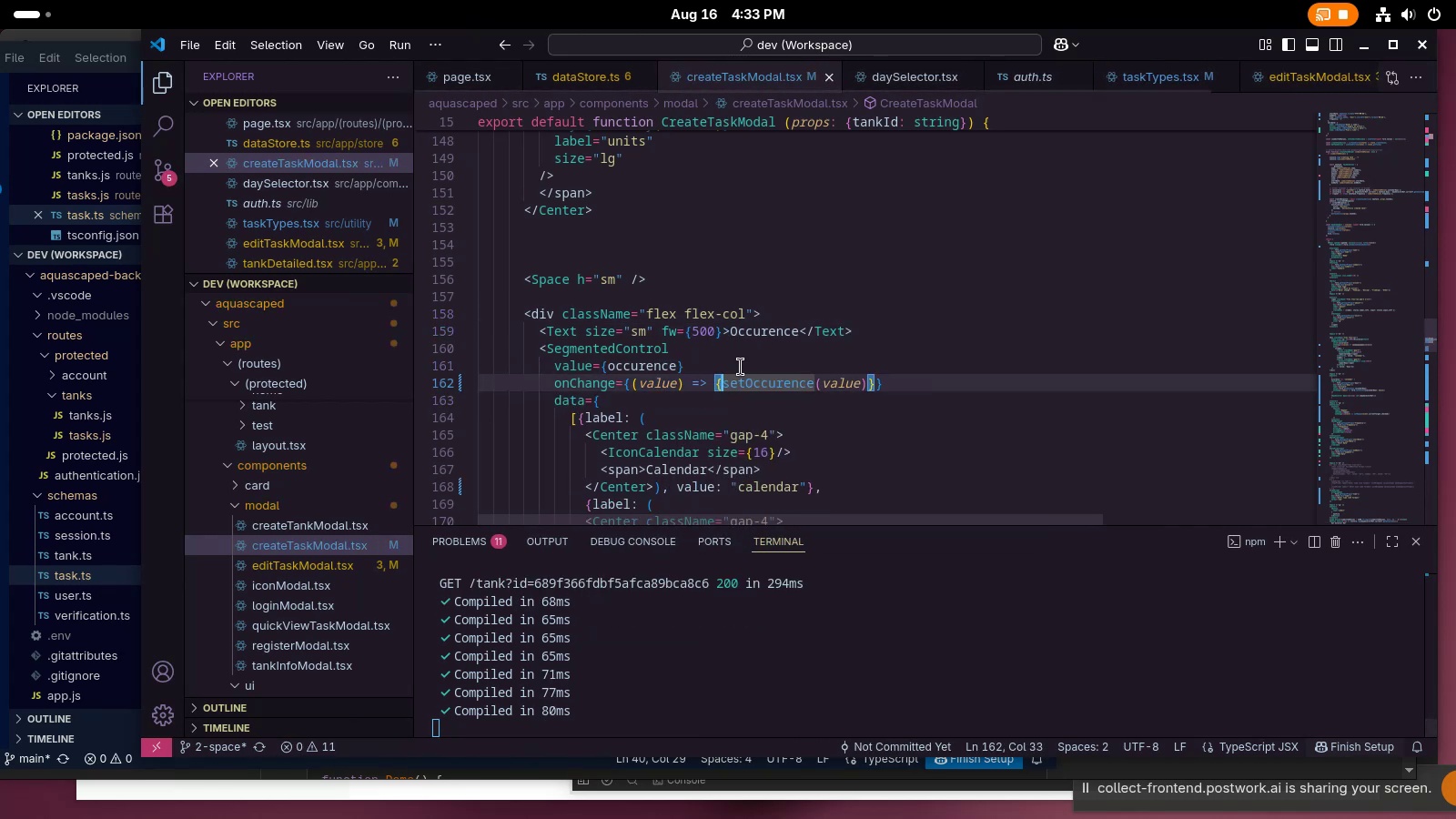 
key(Enter)
 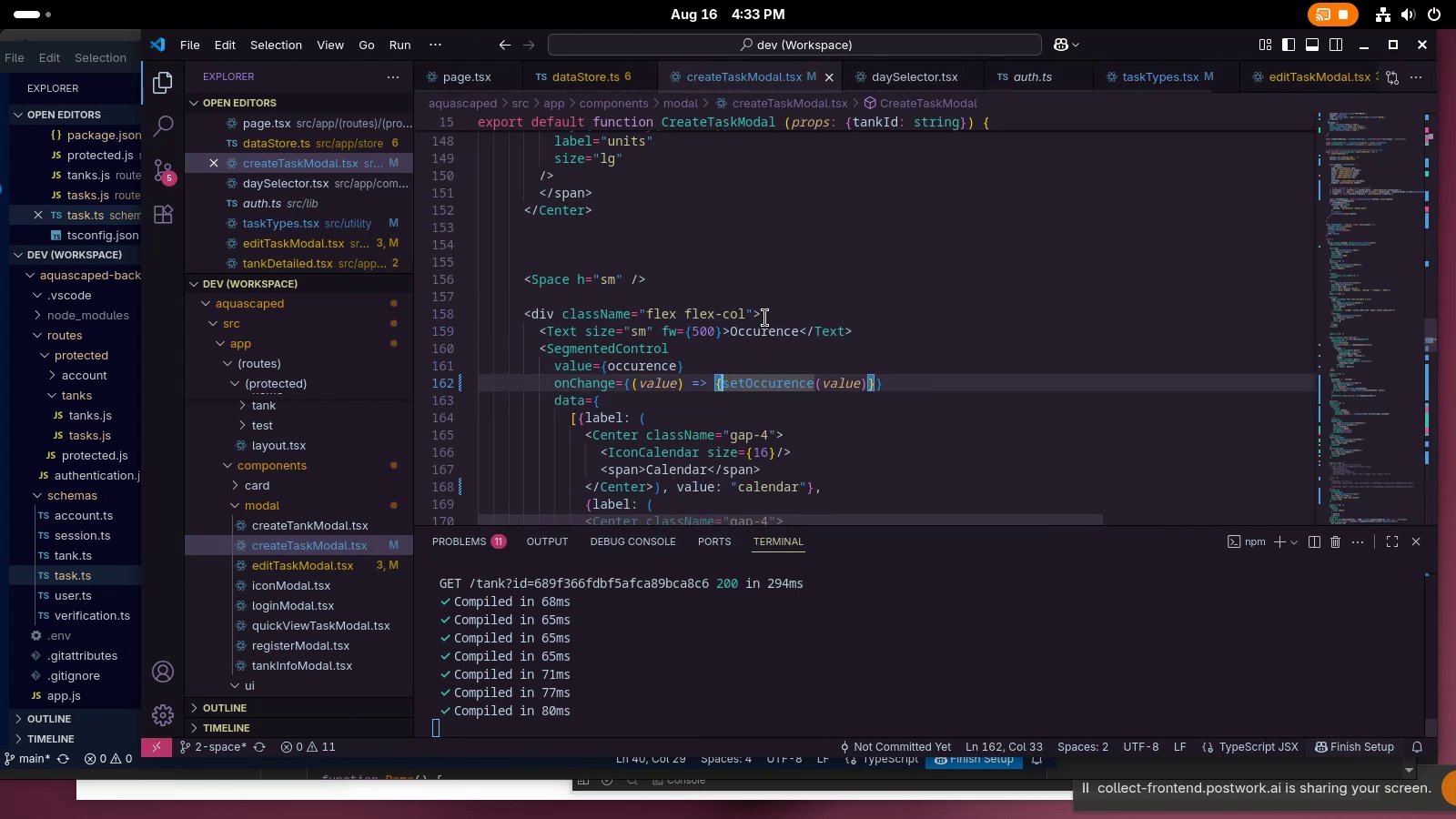 
left_click([765, 318])
 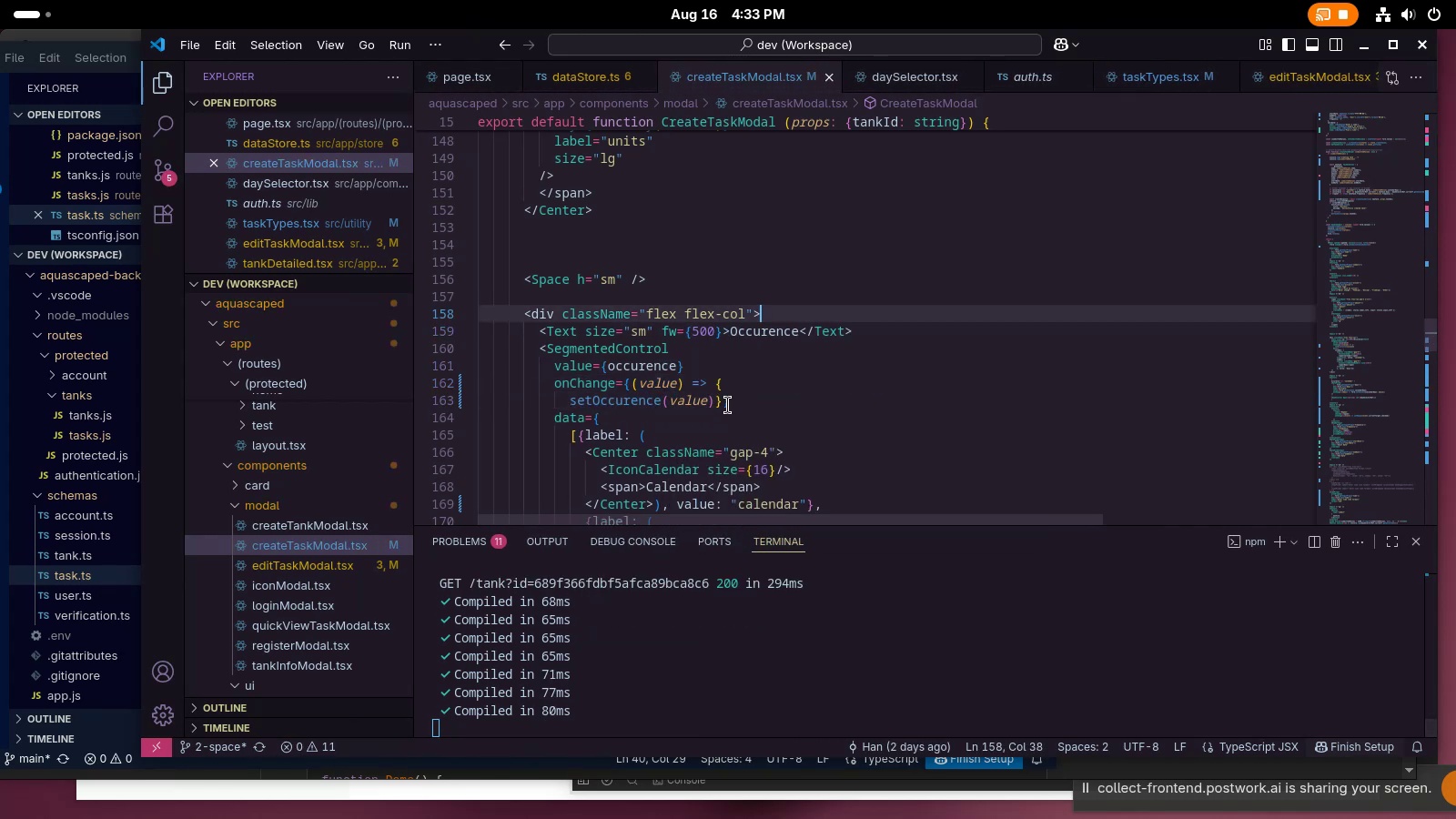 
left_click([713, 407])
 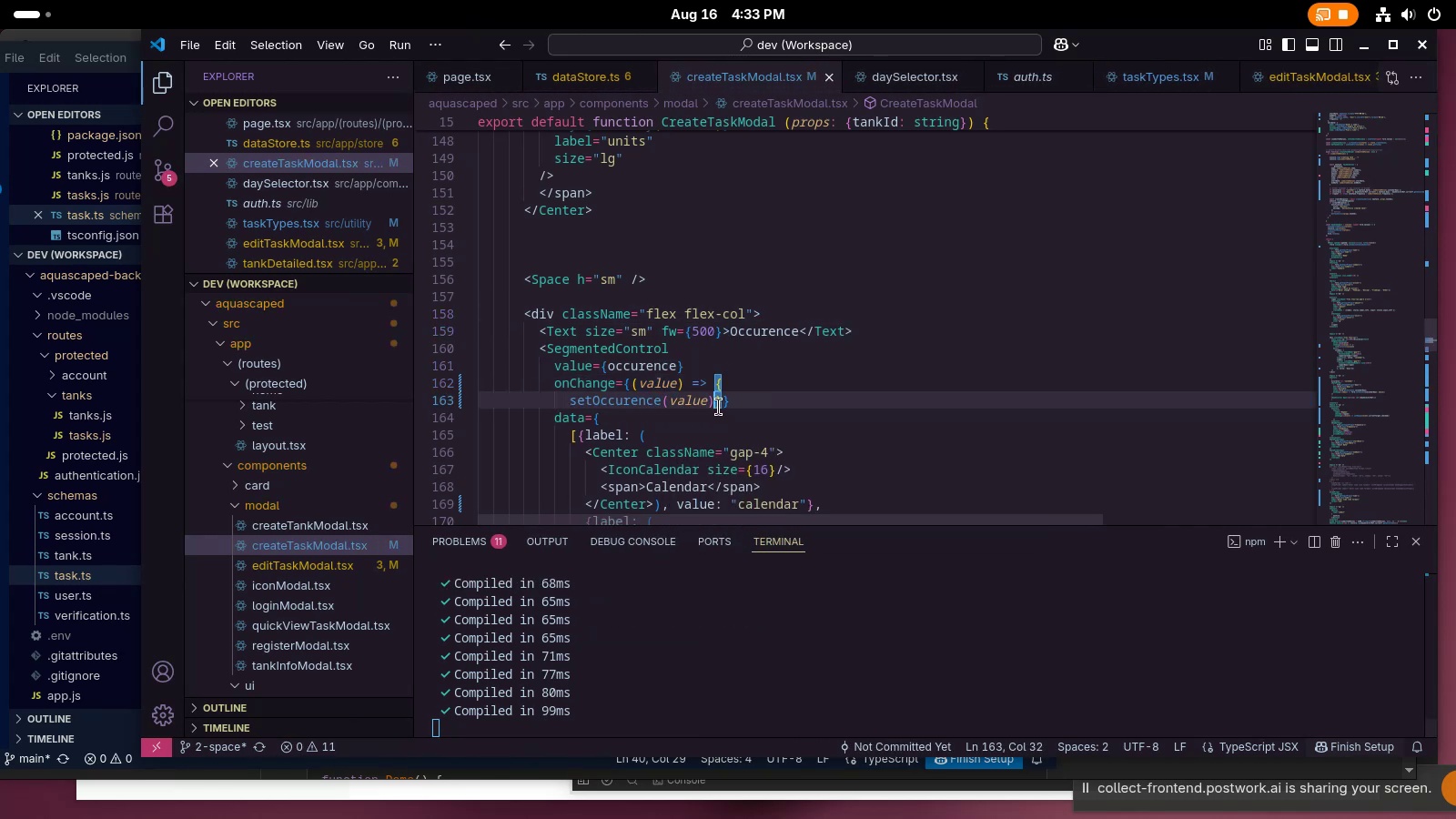 
key(Enter)
 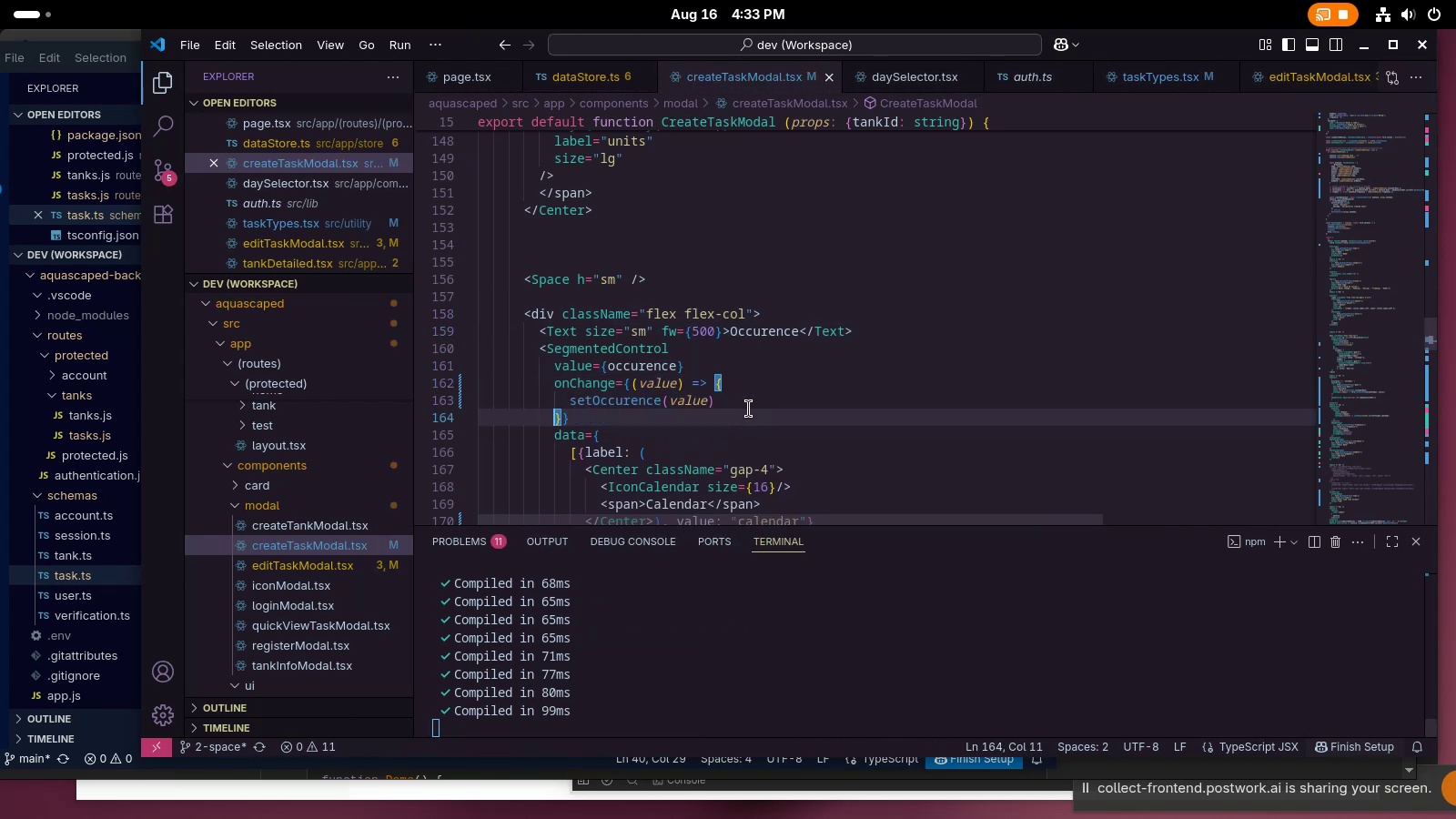 
left_click([749, 409])
 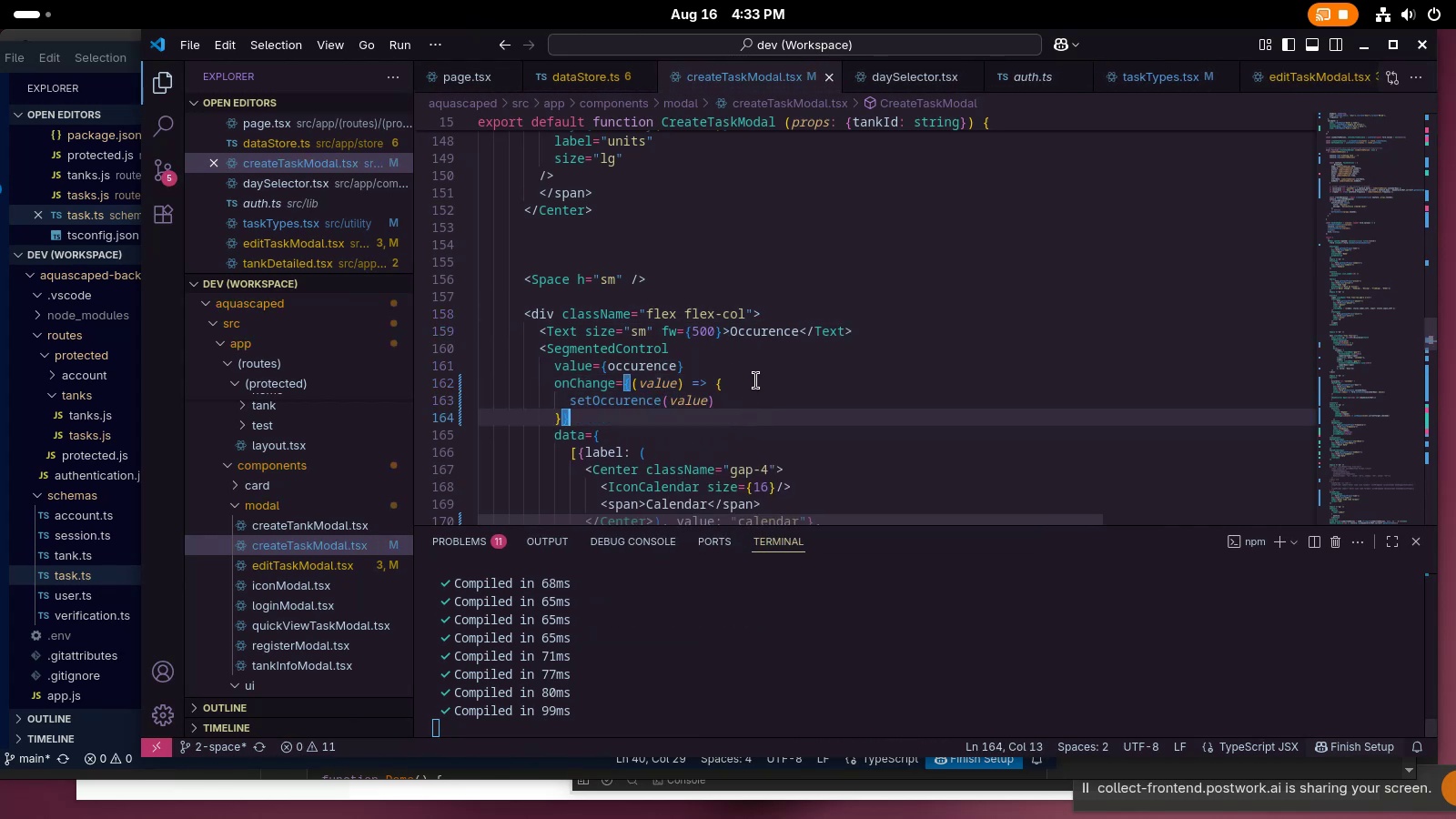 
left_click([756, 380])
 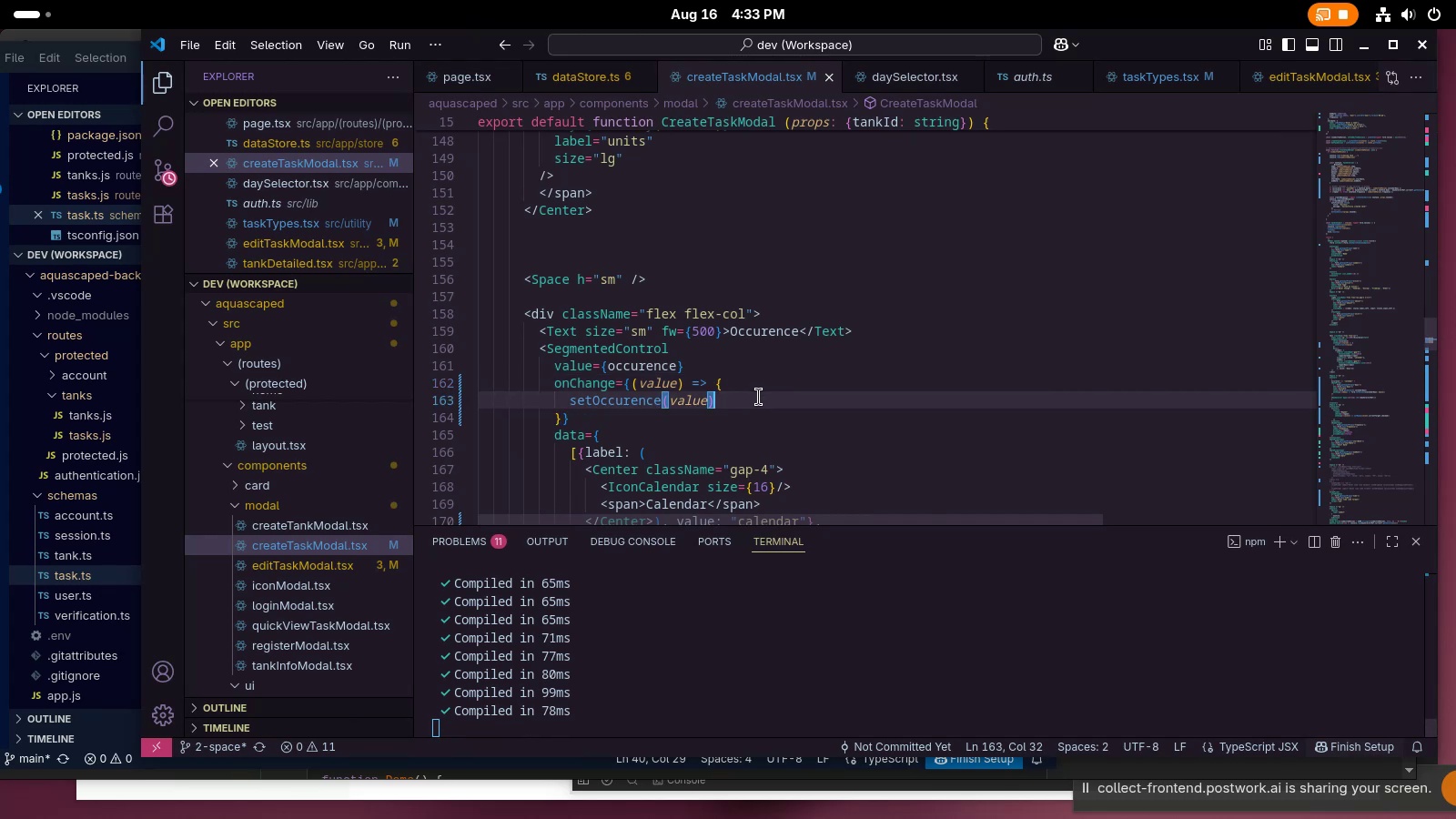 
key(Semicolon)
 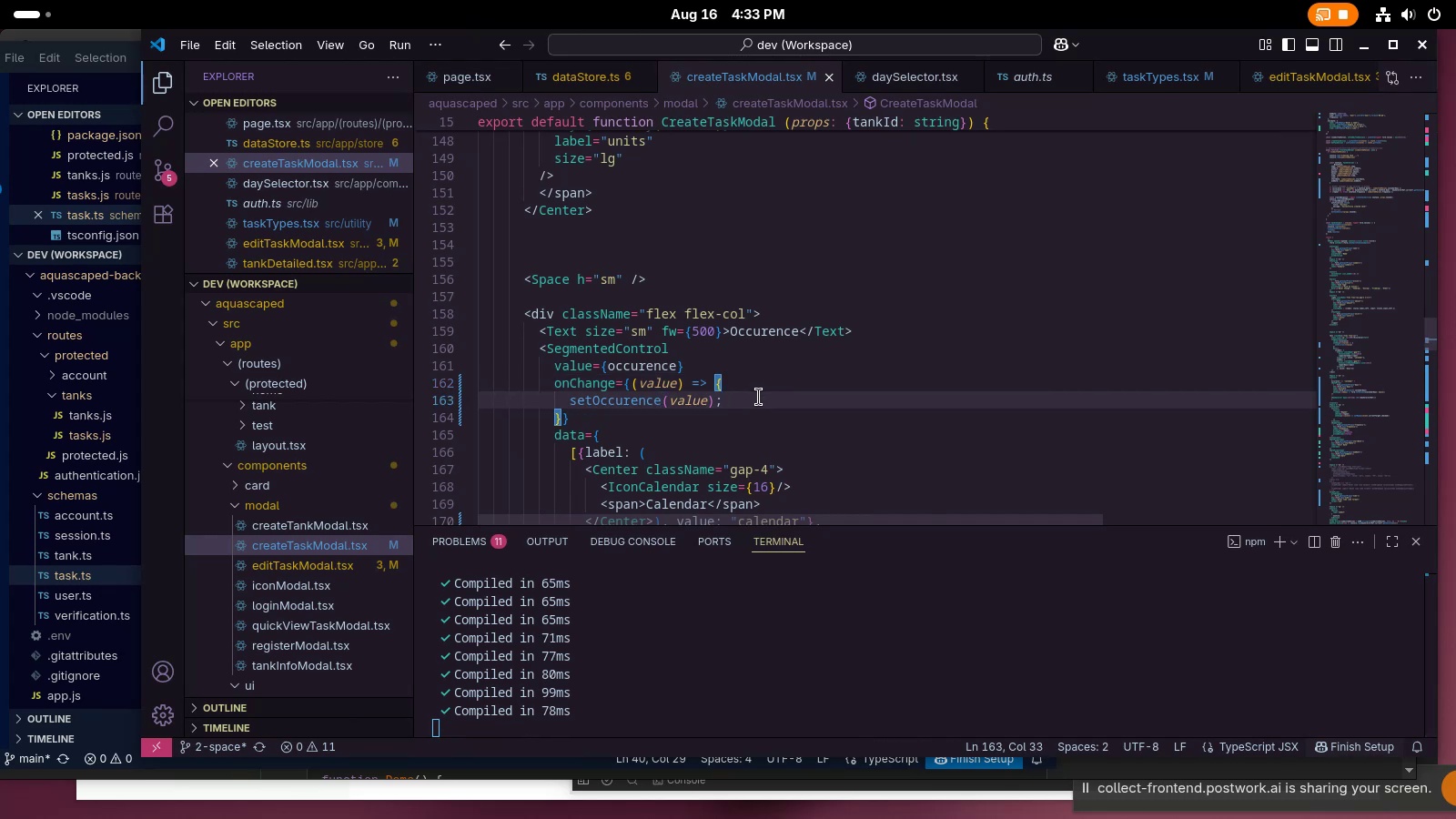 
key(Enter)
 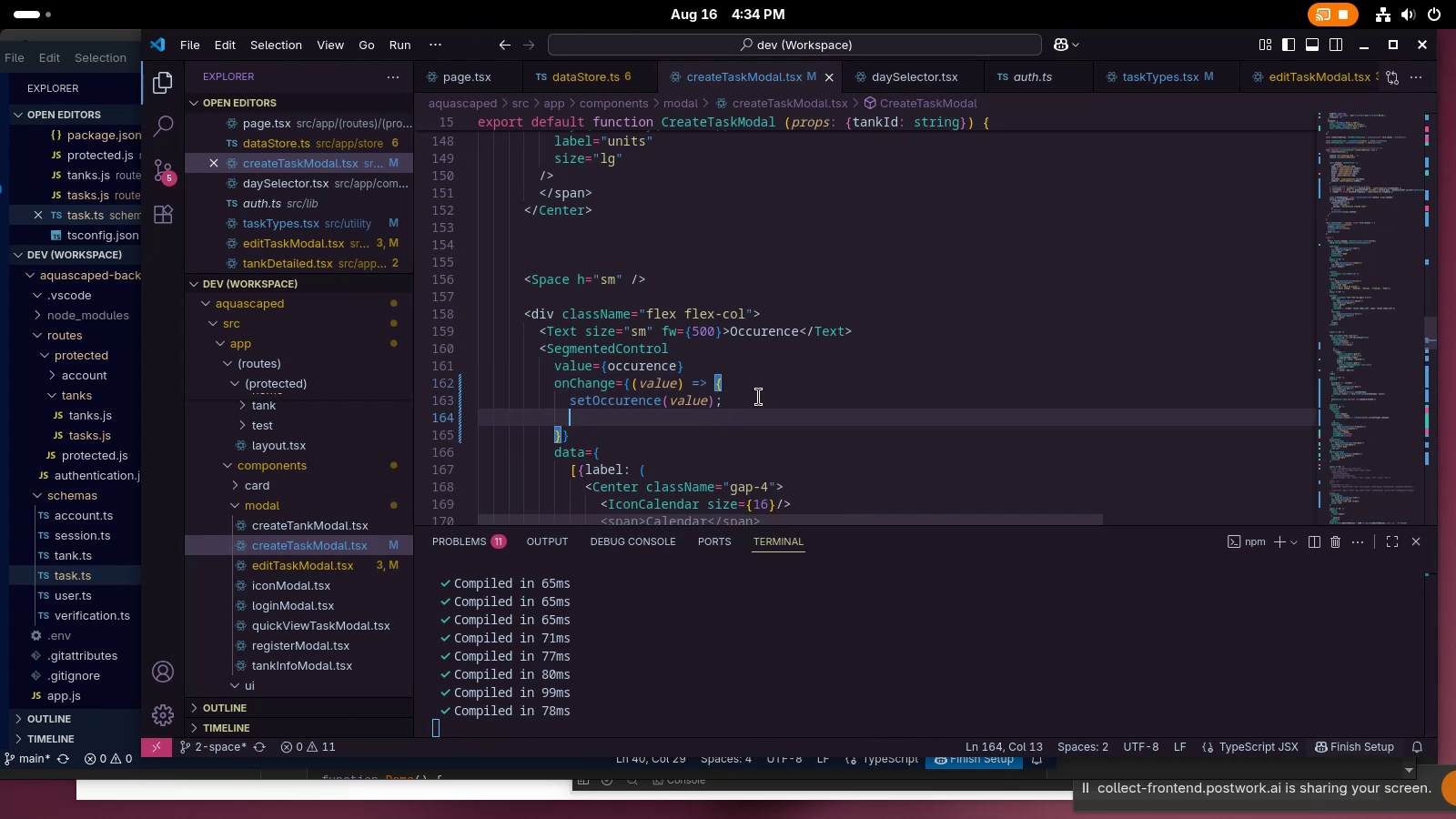 
type(sett)
key(Backspace)
type(Repea)
 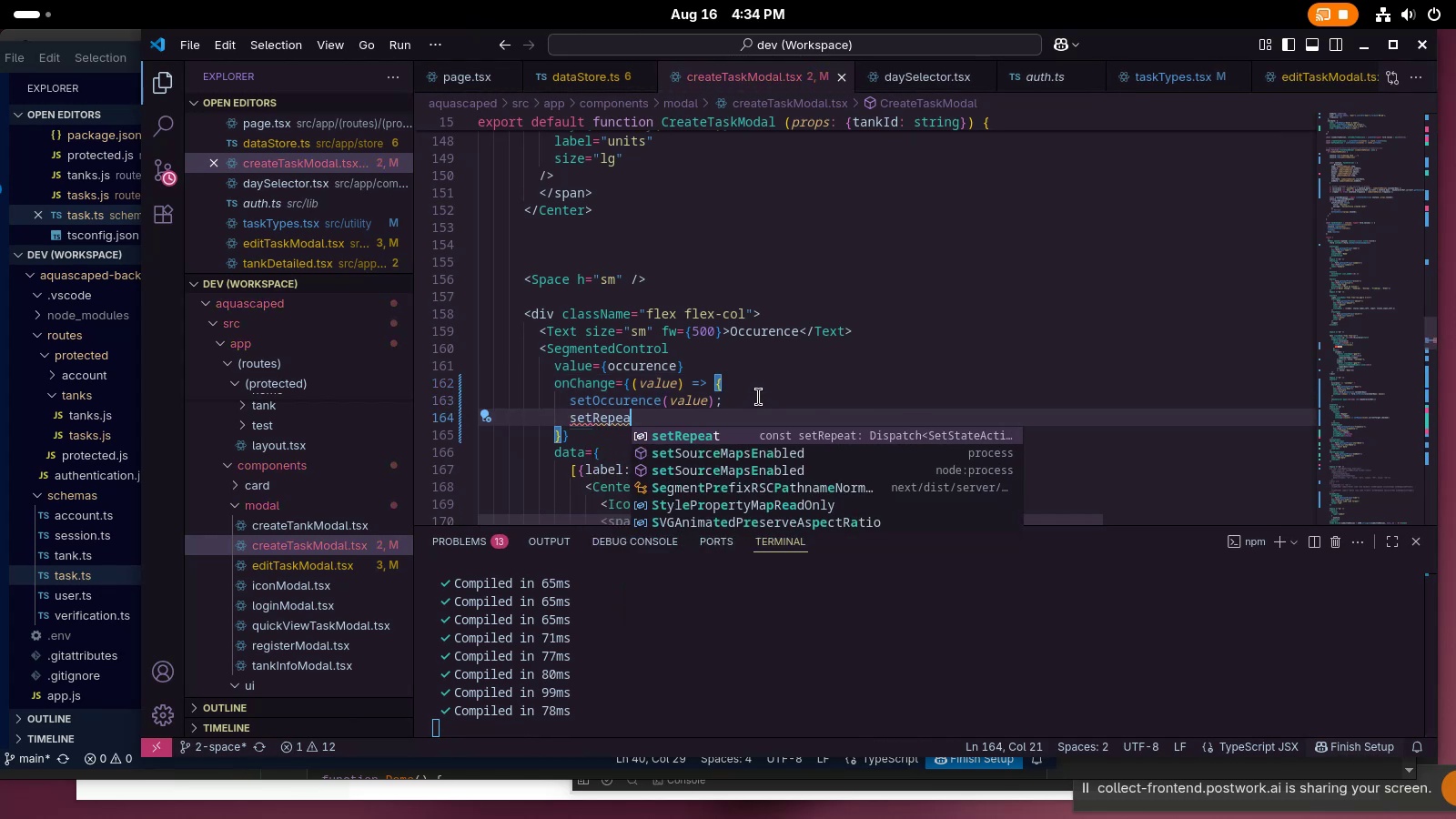 
key(Control+ControlLeft)
 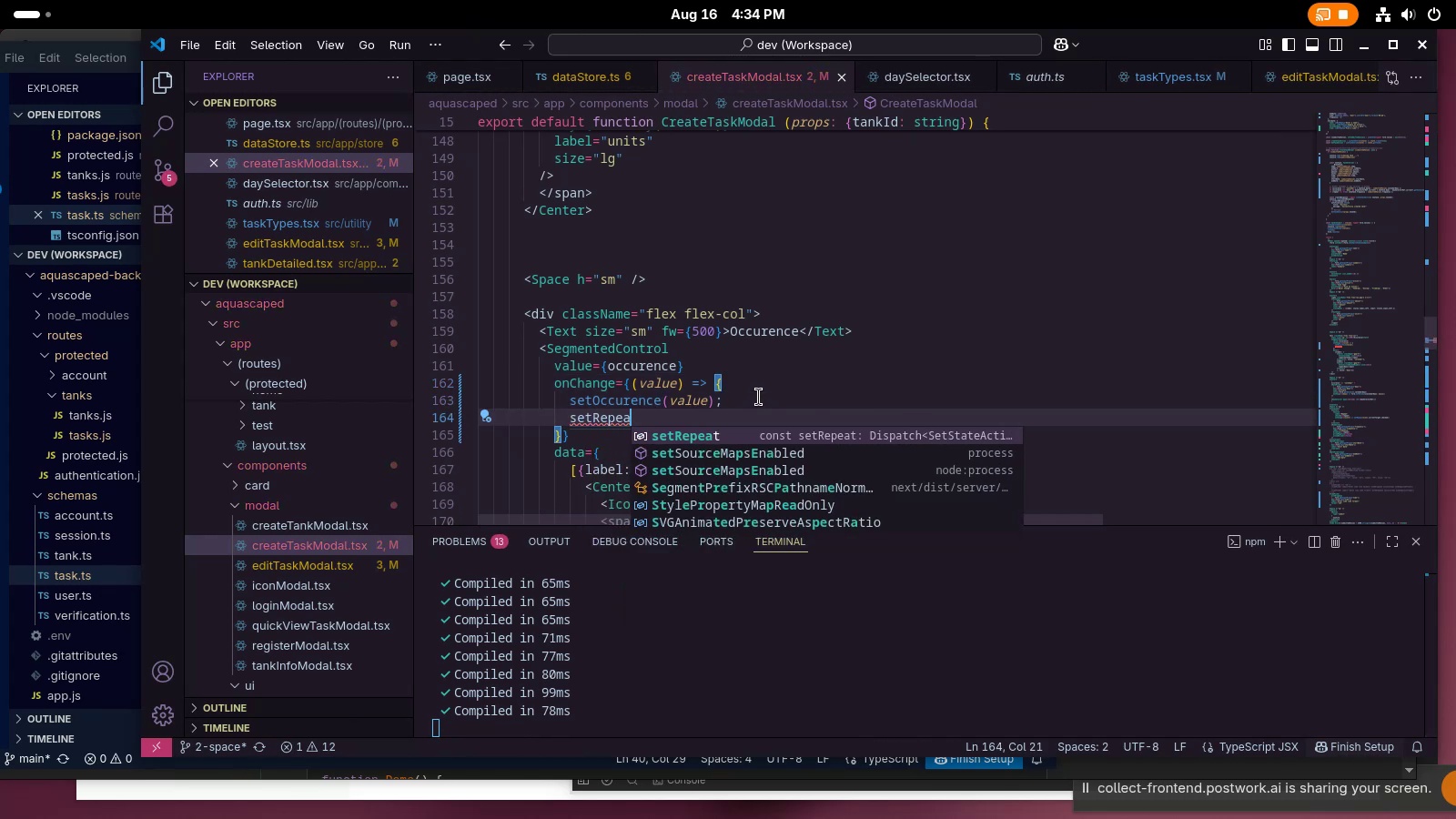 
key(Control+Backspace)
 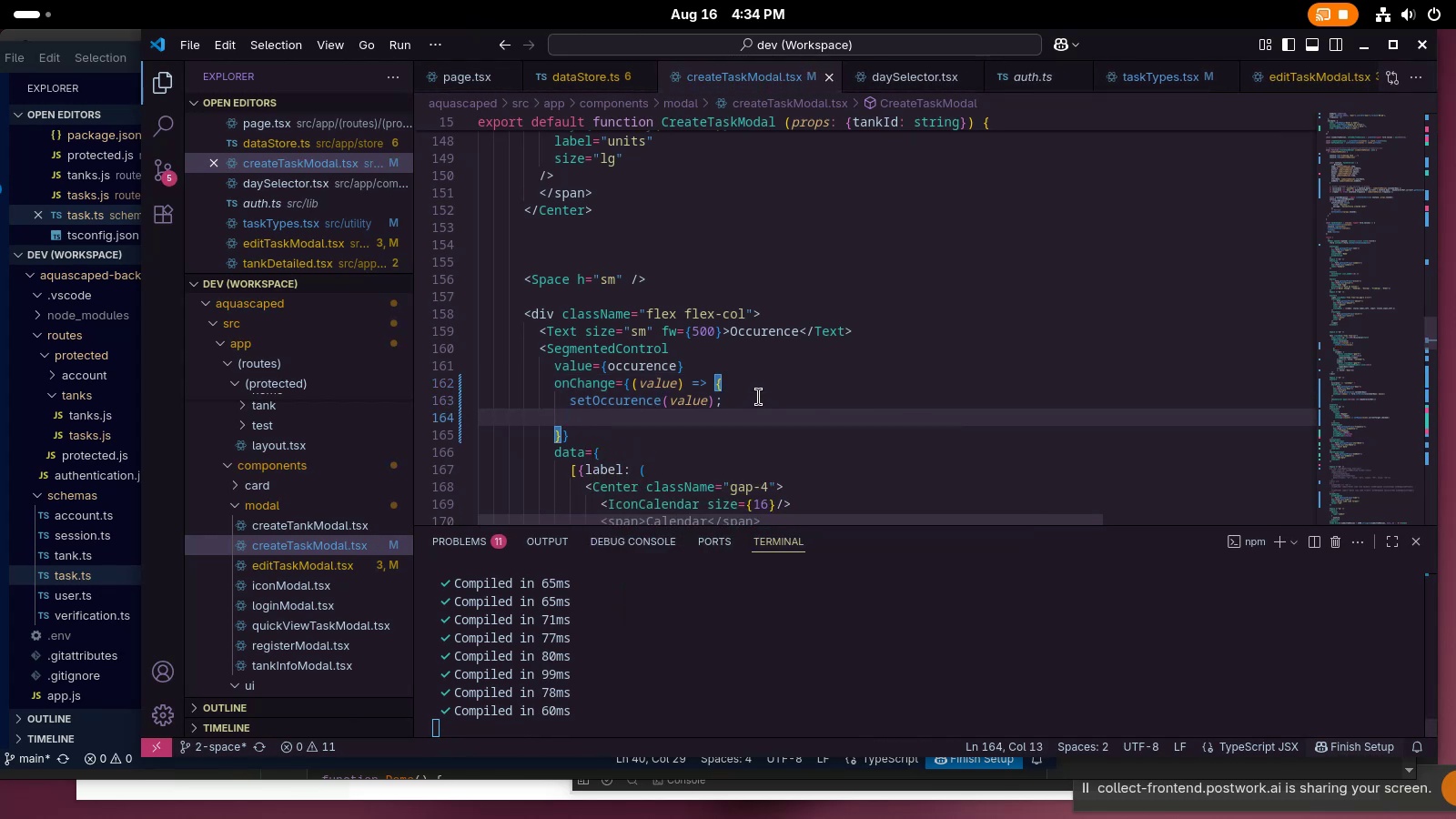 
type(if()
 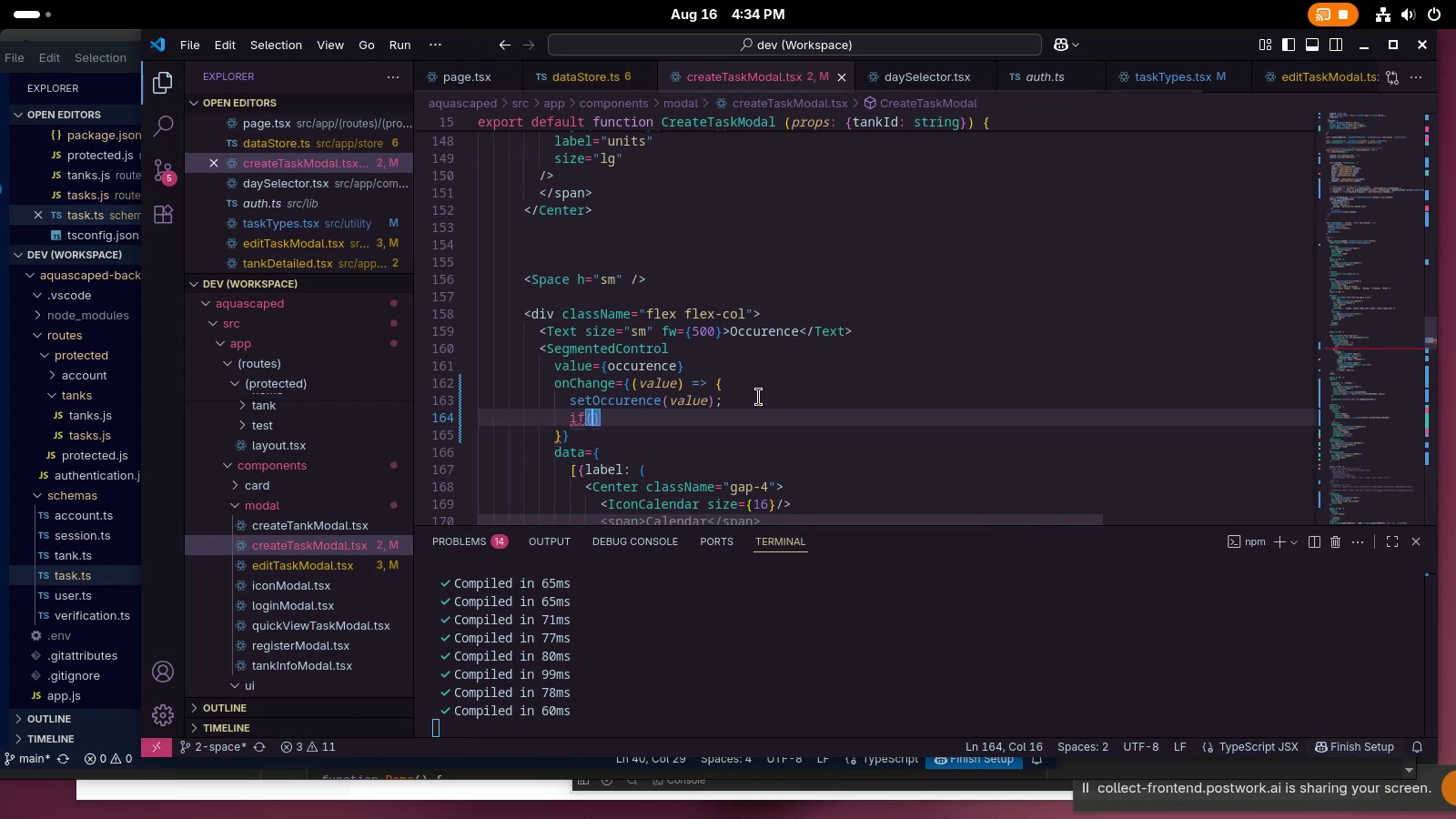 
key(Control+ControlLeft)
 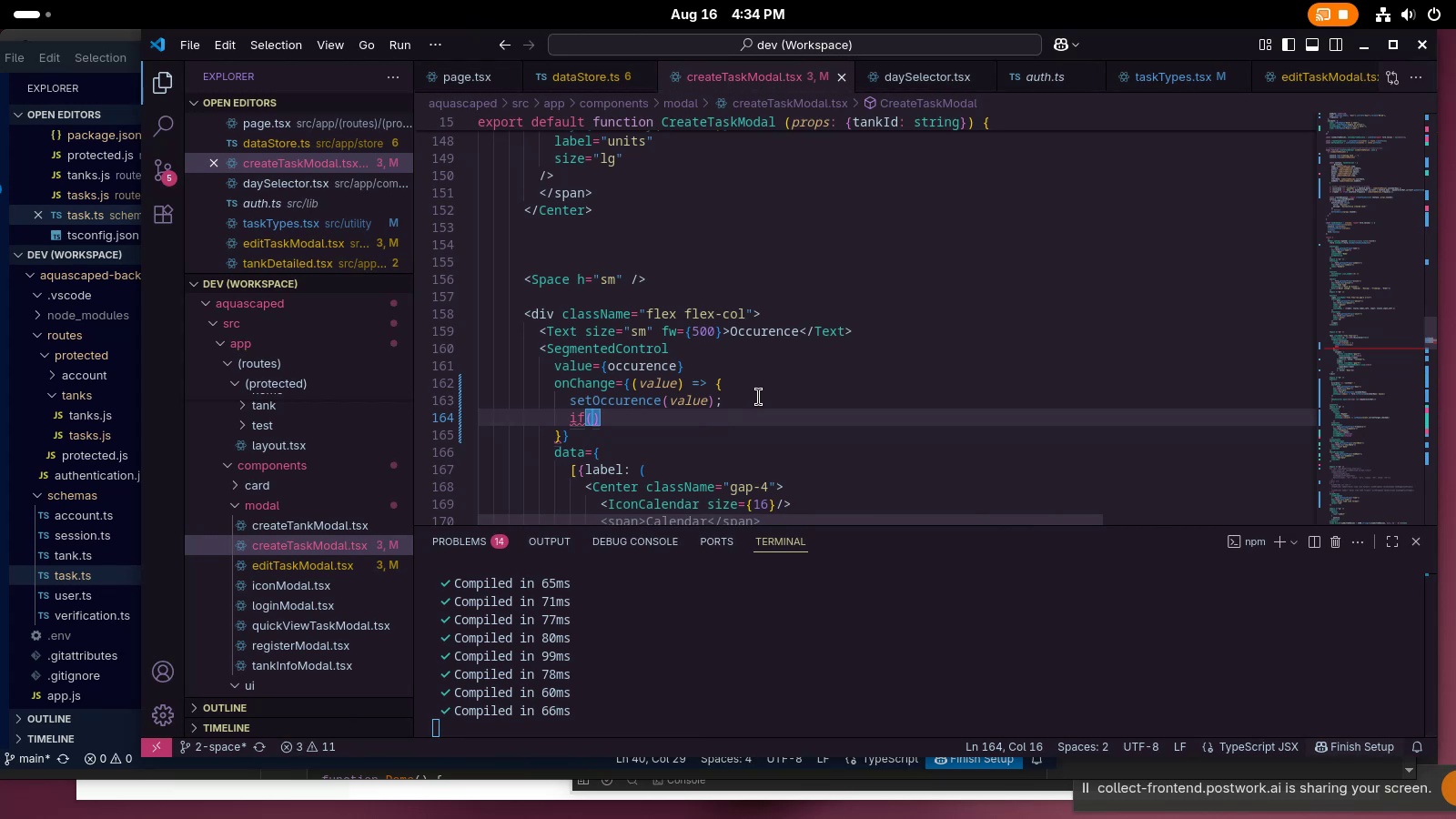 
wait(5.27)
 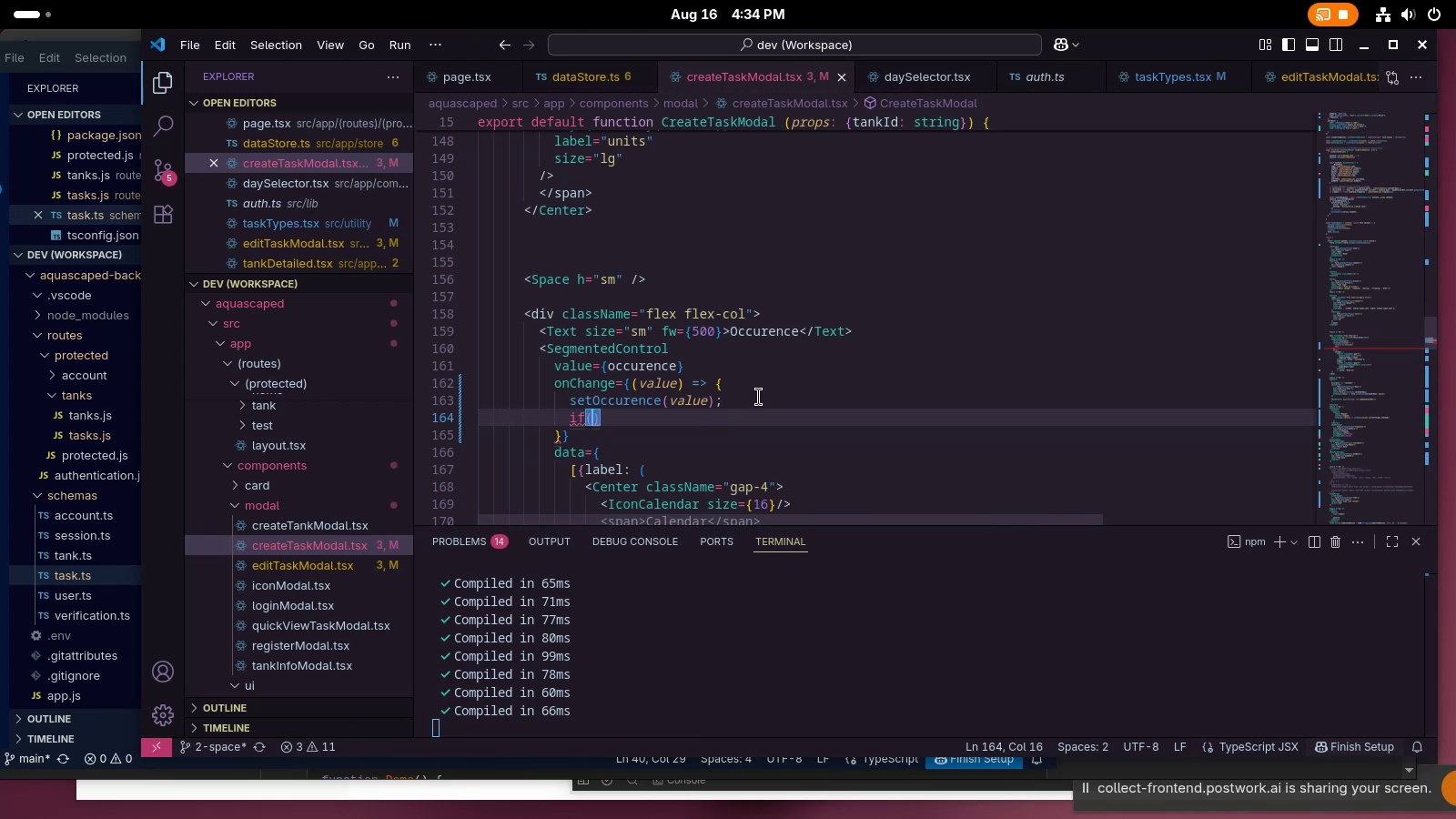 
type(value === "days)
 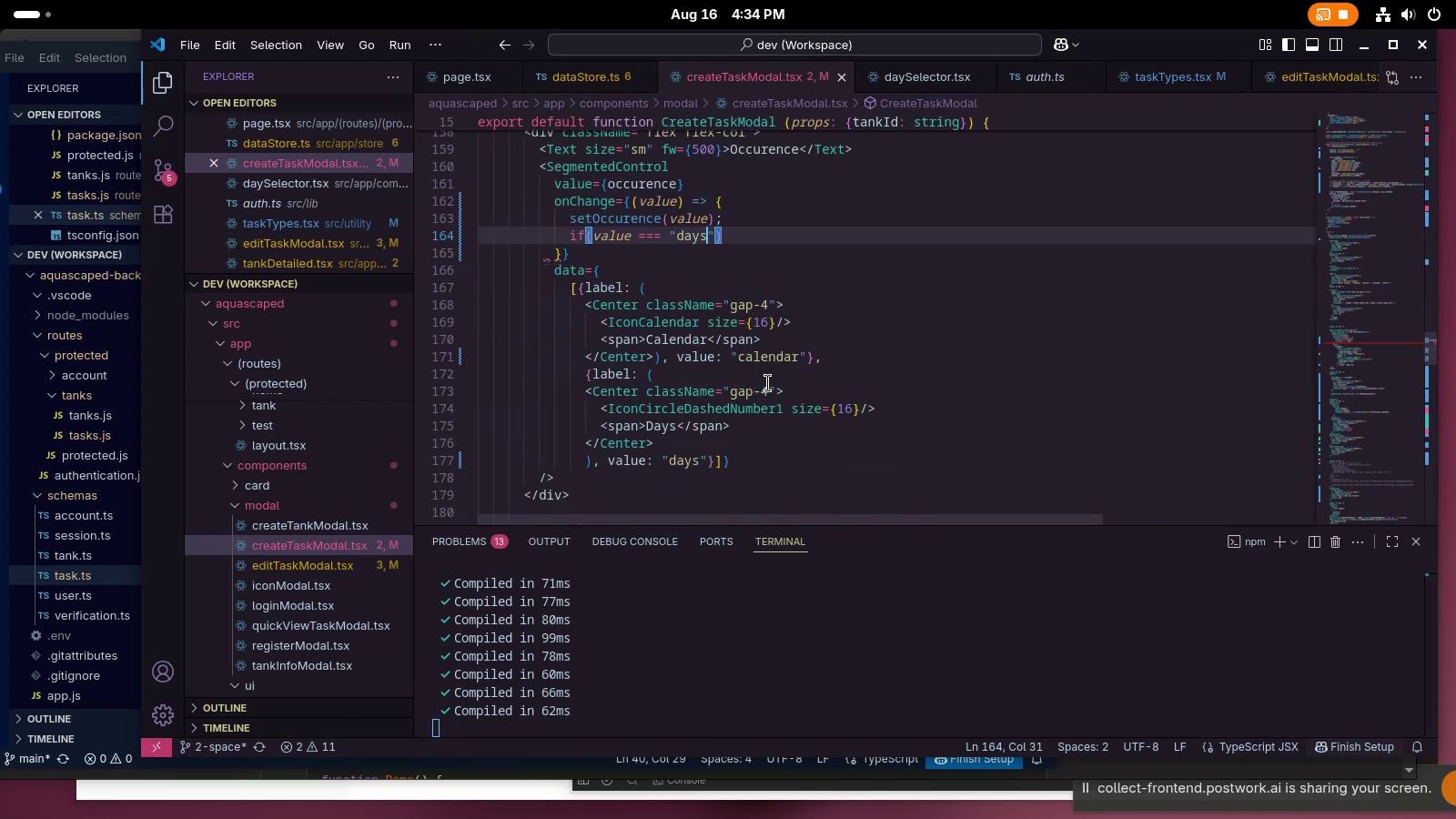 
scroll: coordinate [759, 397], scroll_direction: down, amount: 5.0
 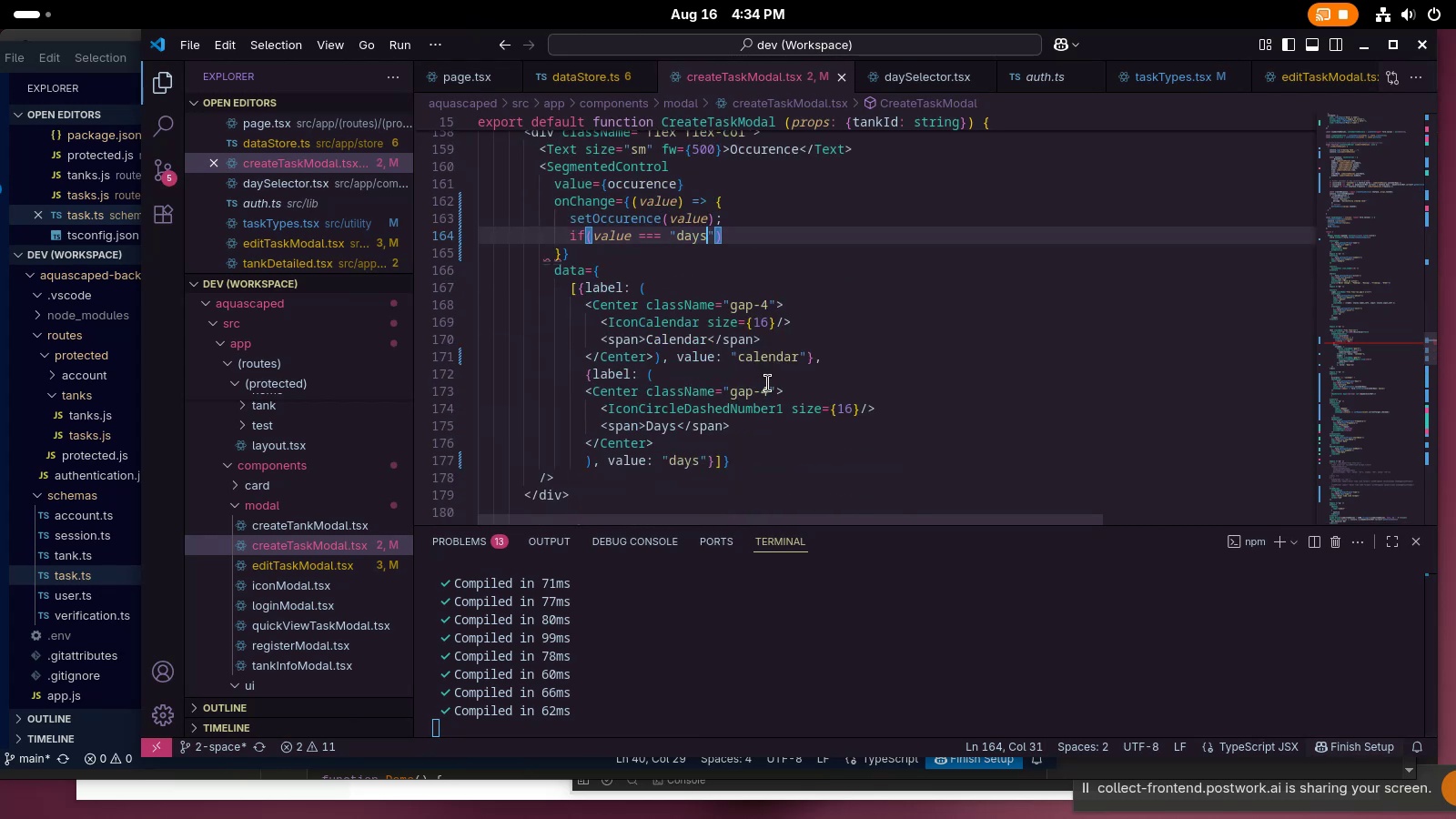 
key(Unknown)
 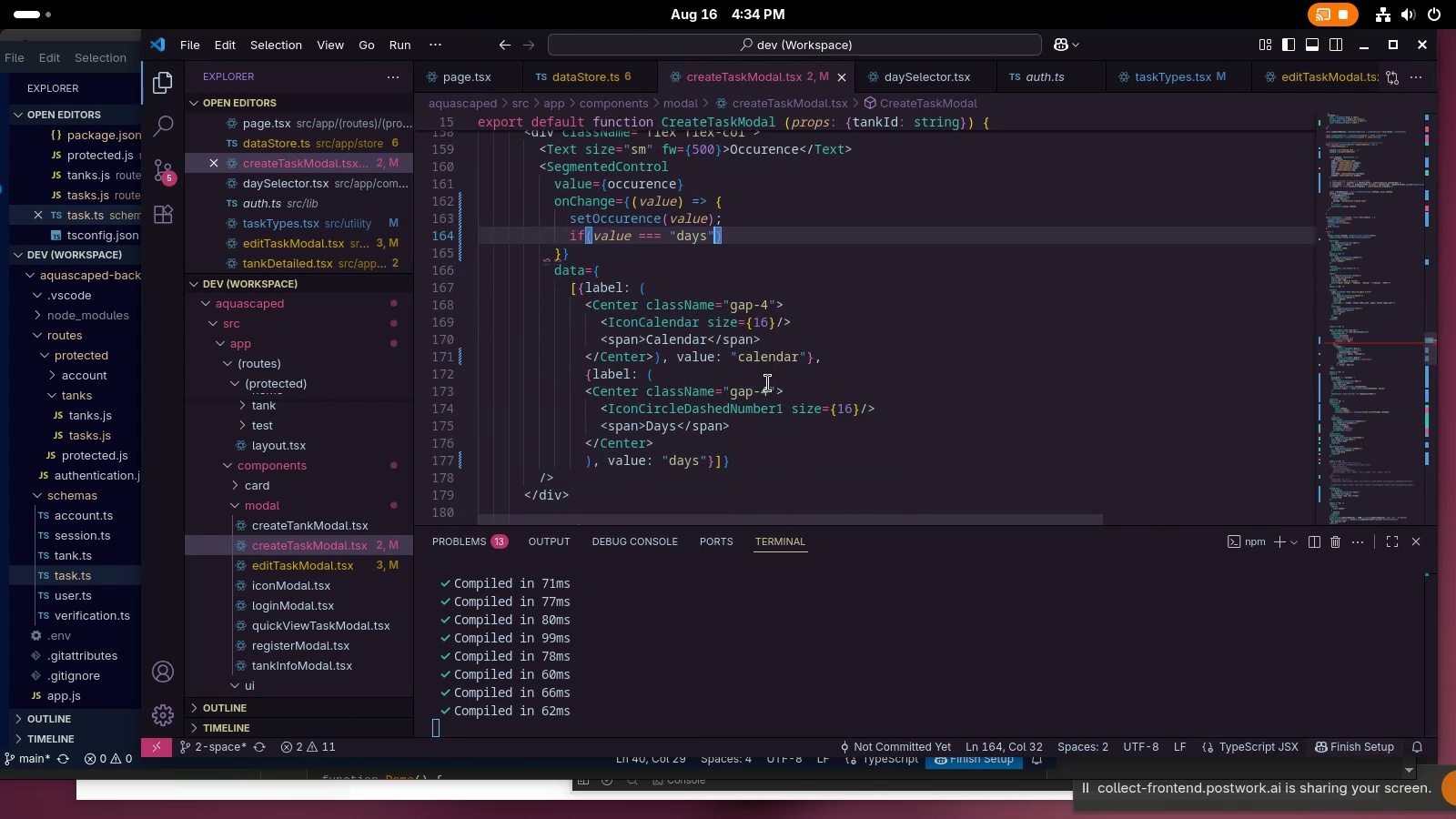 
key(Unknown)
 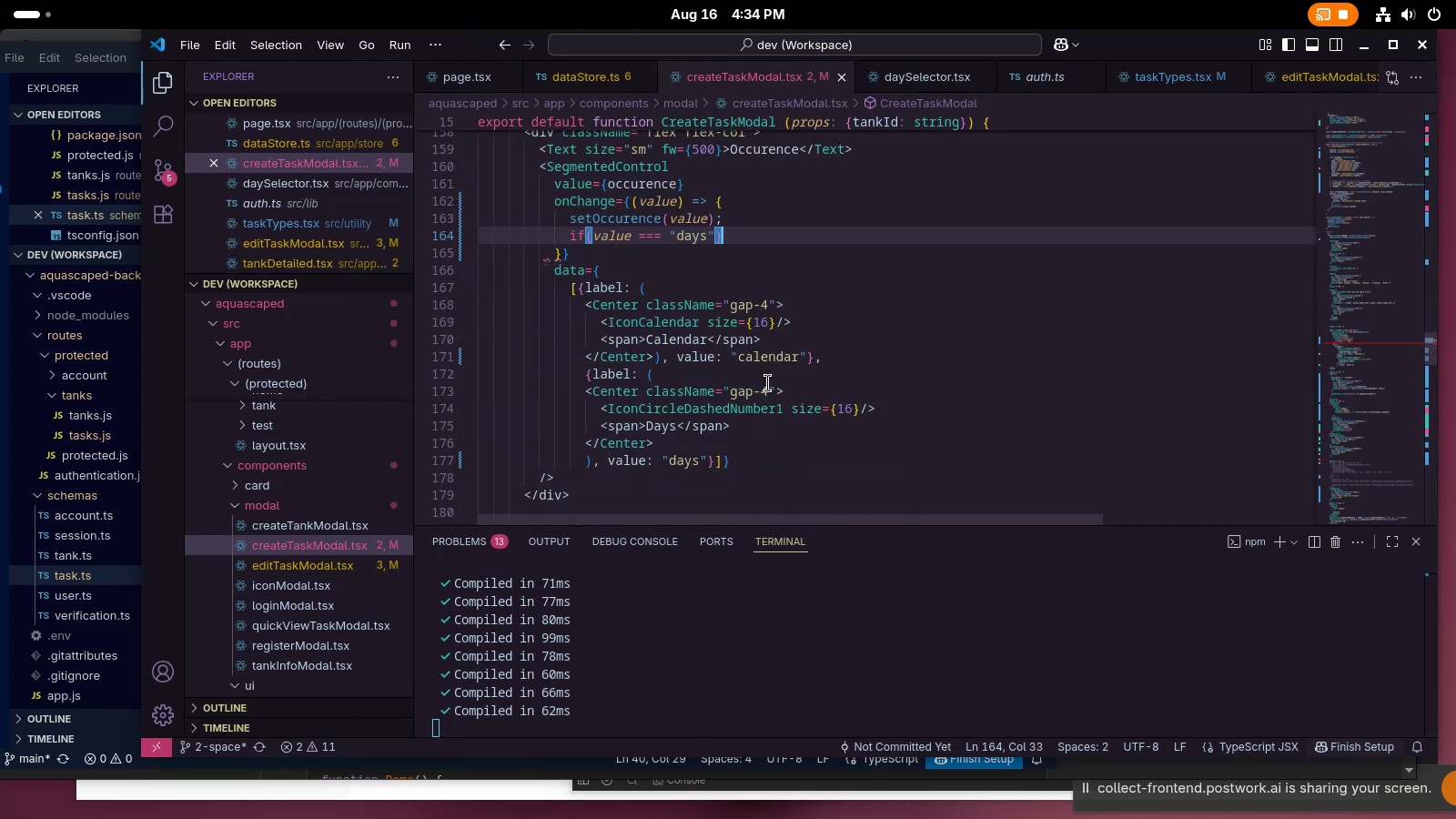 
type( P)
key(Backspace)
key(Backspace)
type( )
key(Backspace)
type({setRepea)
 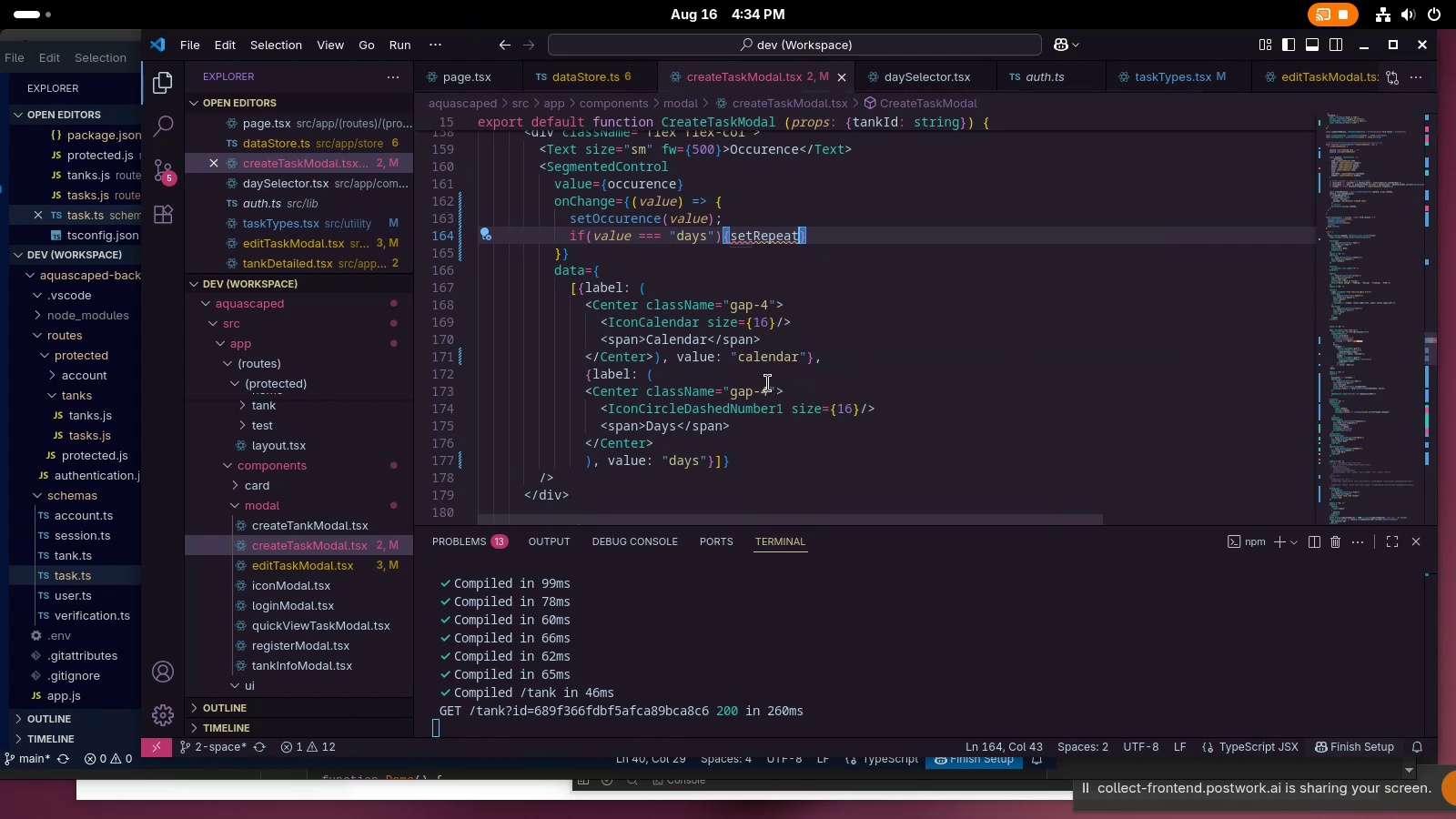 
 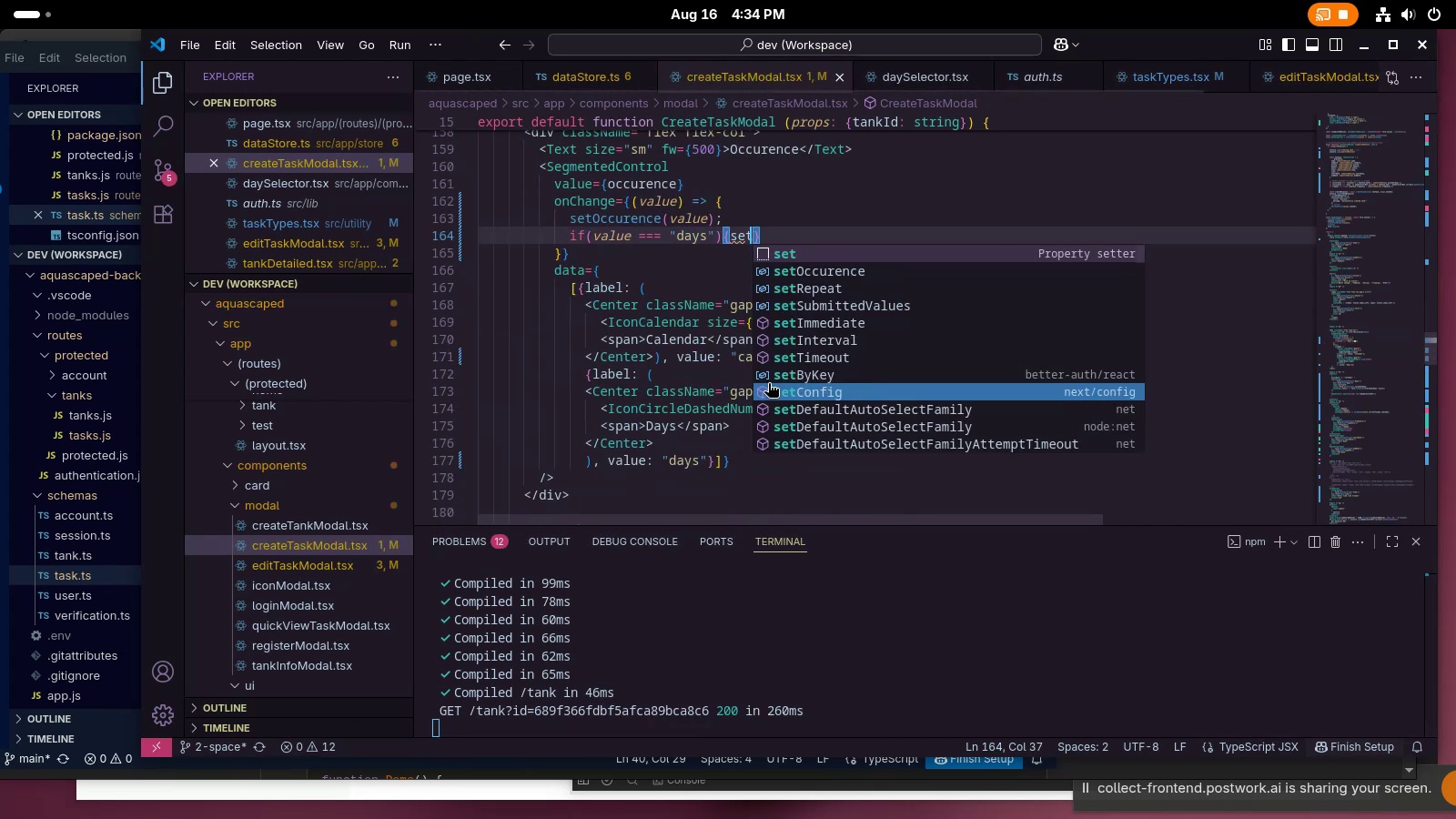 
key(Enter)
 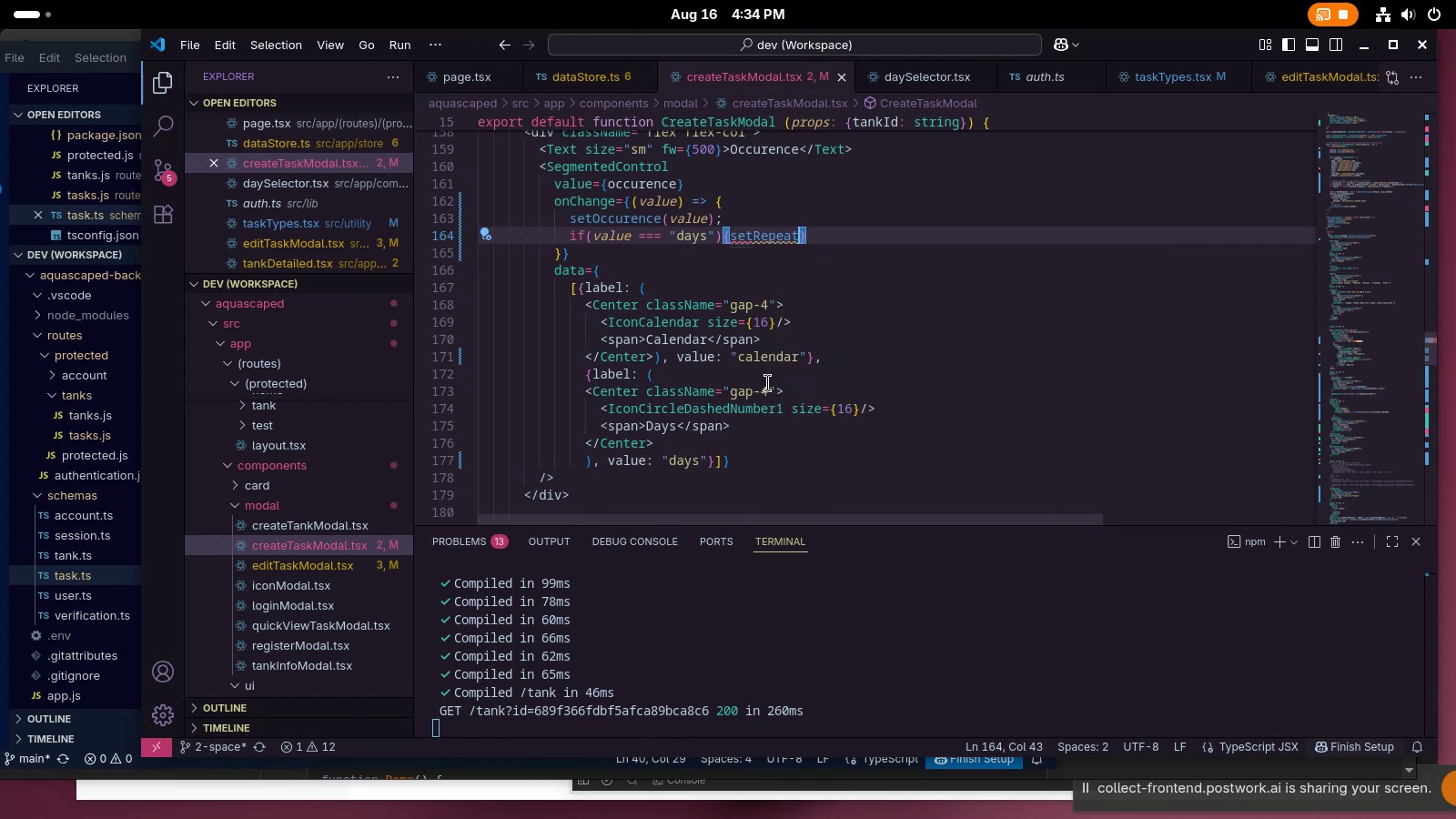 
type((true)
 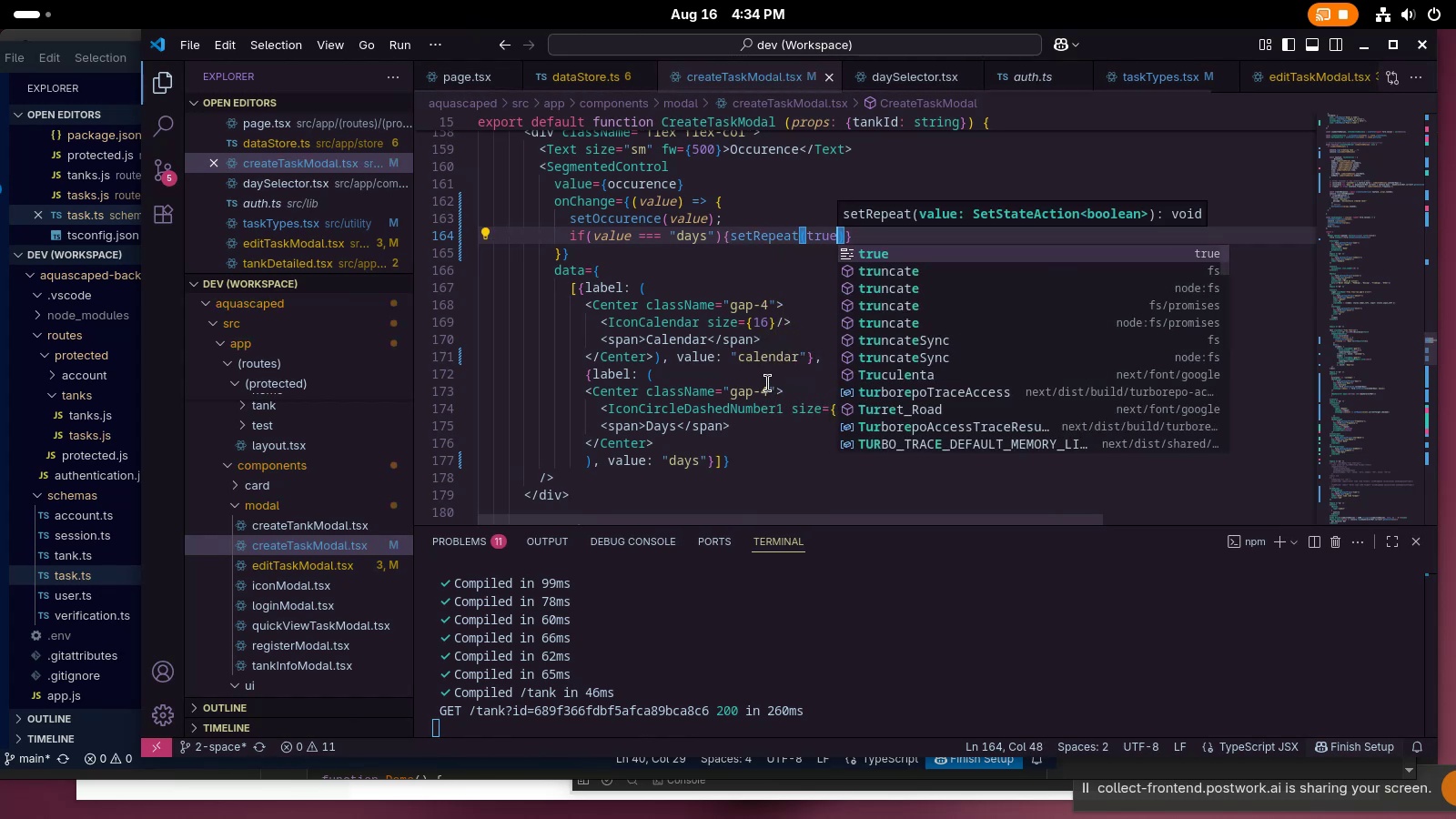 
key(Control+ControlLeft)
 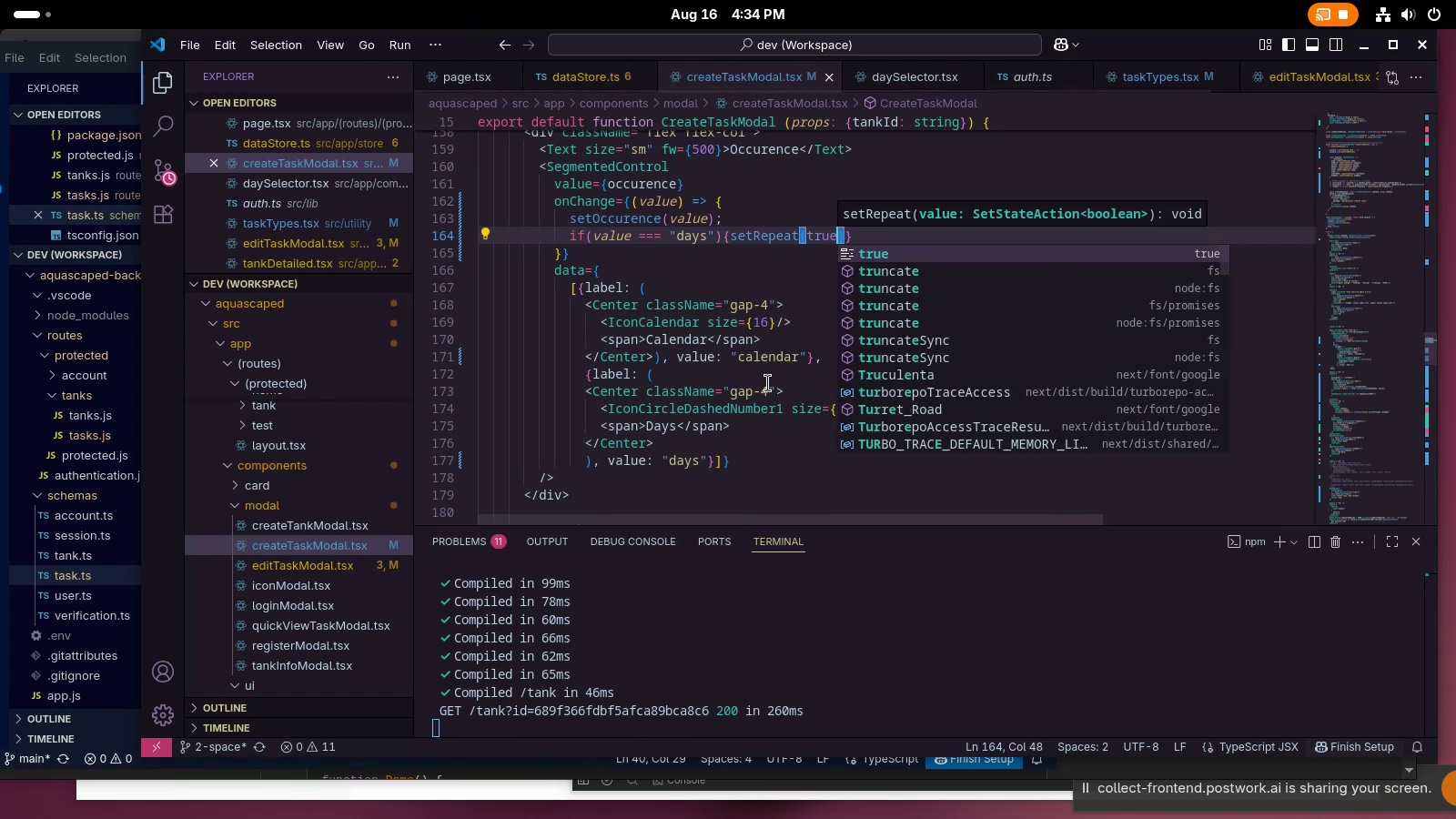 
key(Control+S)
 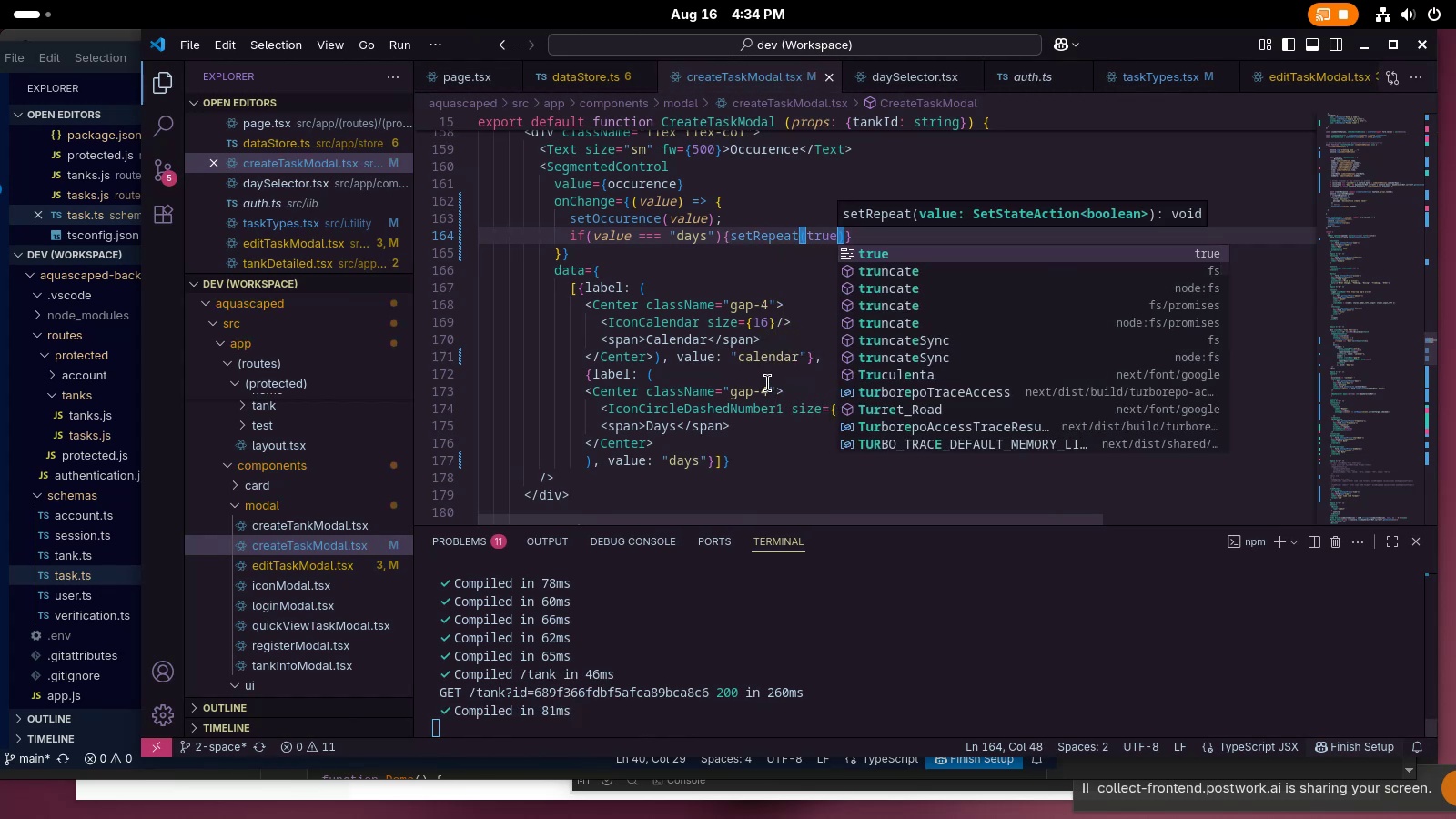 
key(Alt+AltLeft)
 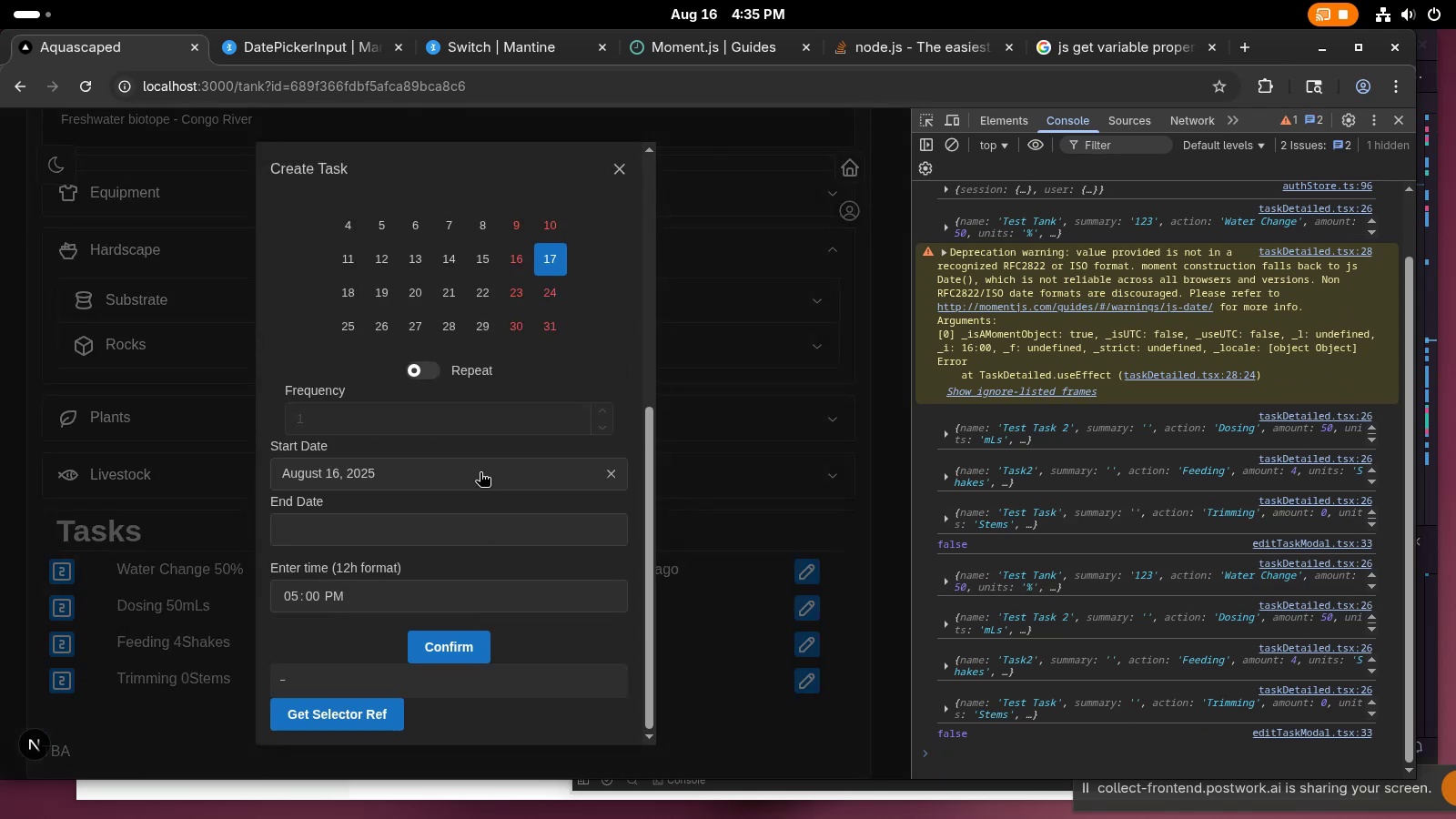 
wait(66.48)
 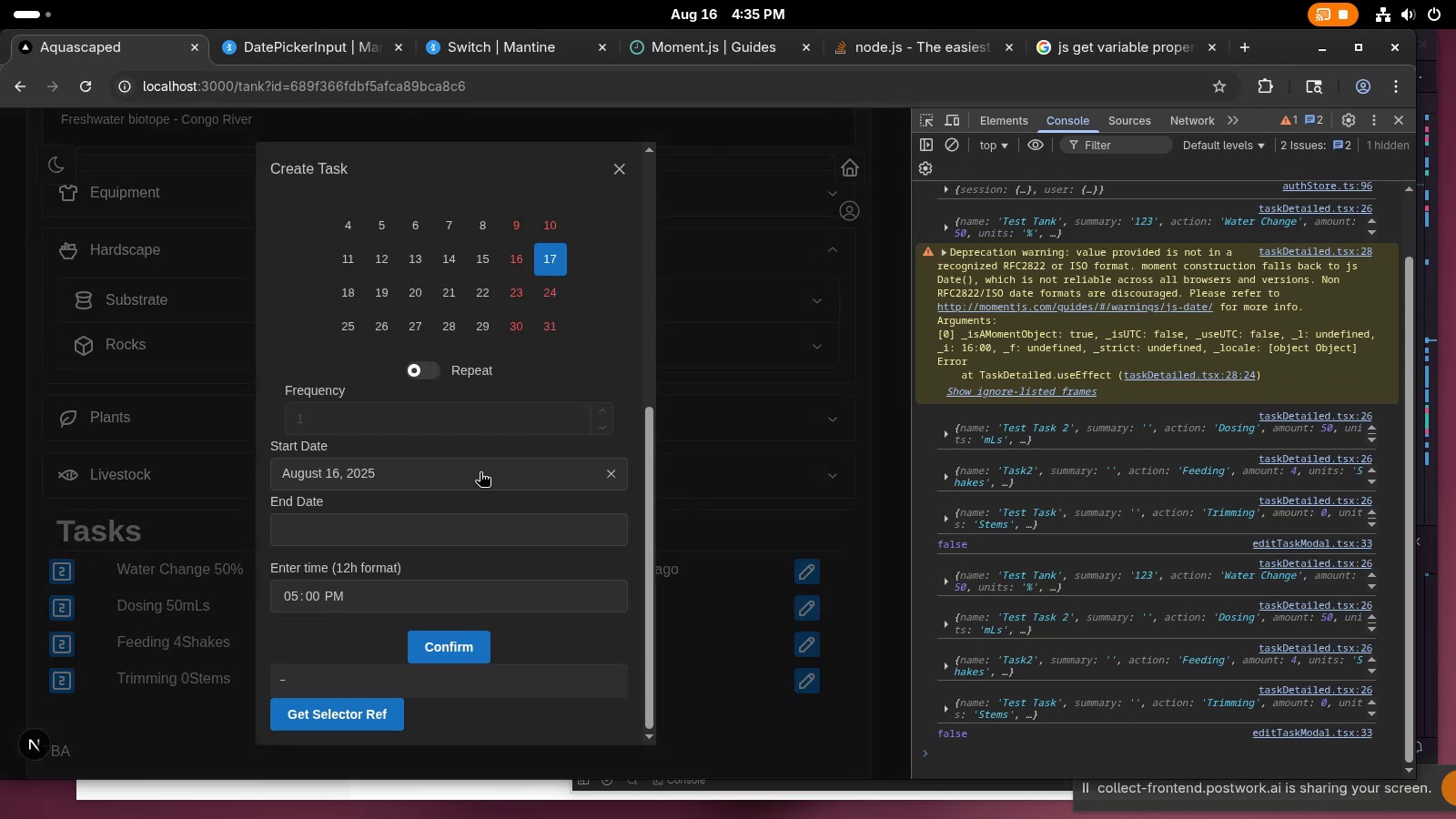 
key(Tab)
 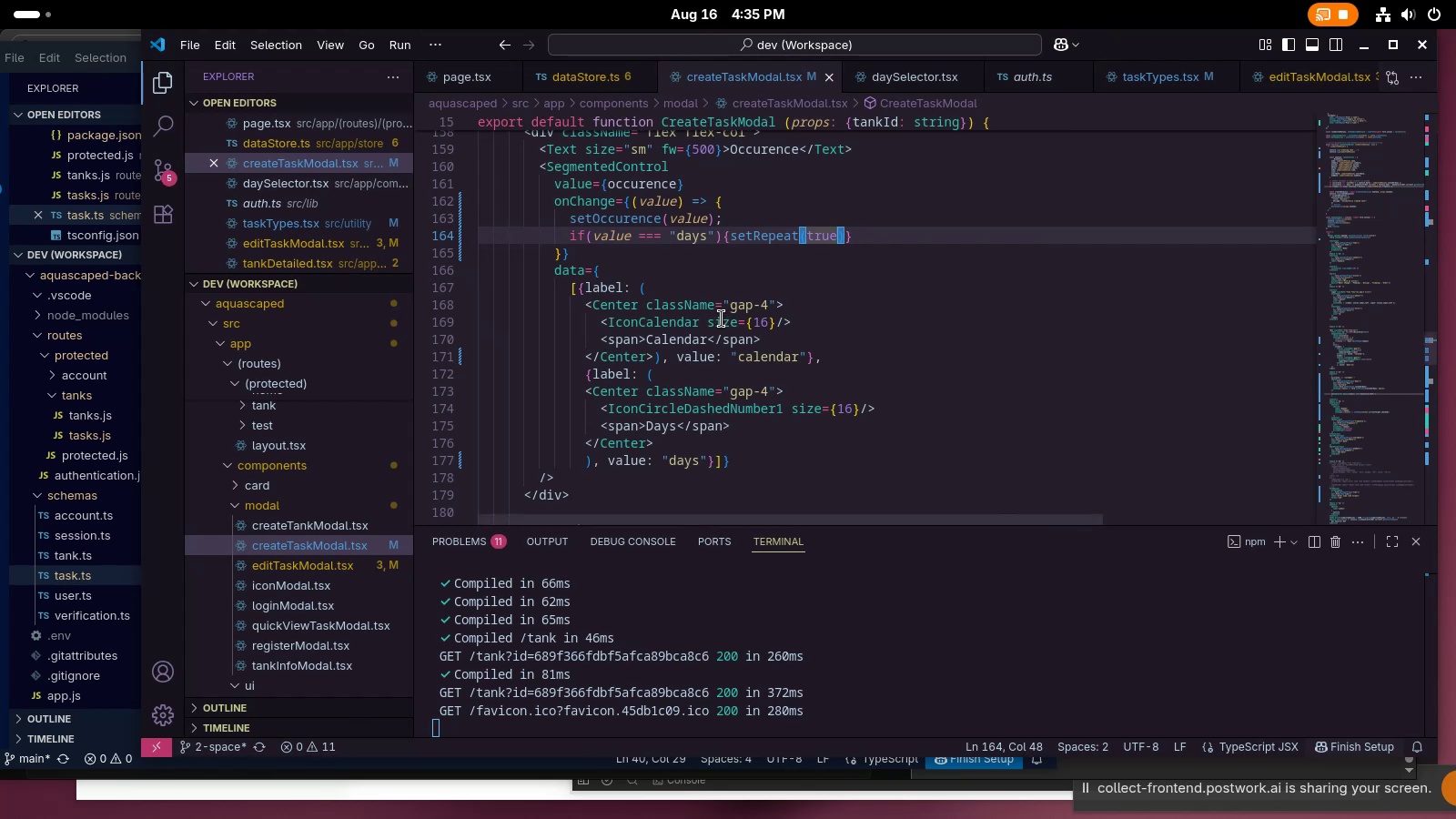 
left_click([739, 315])
 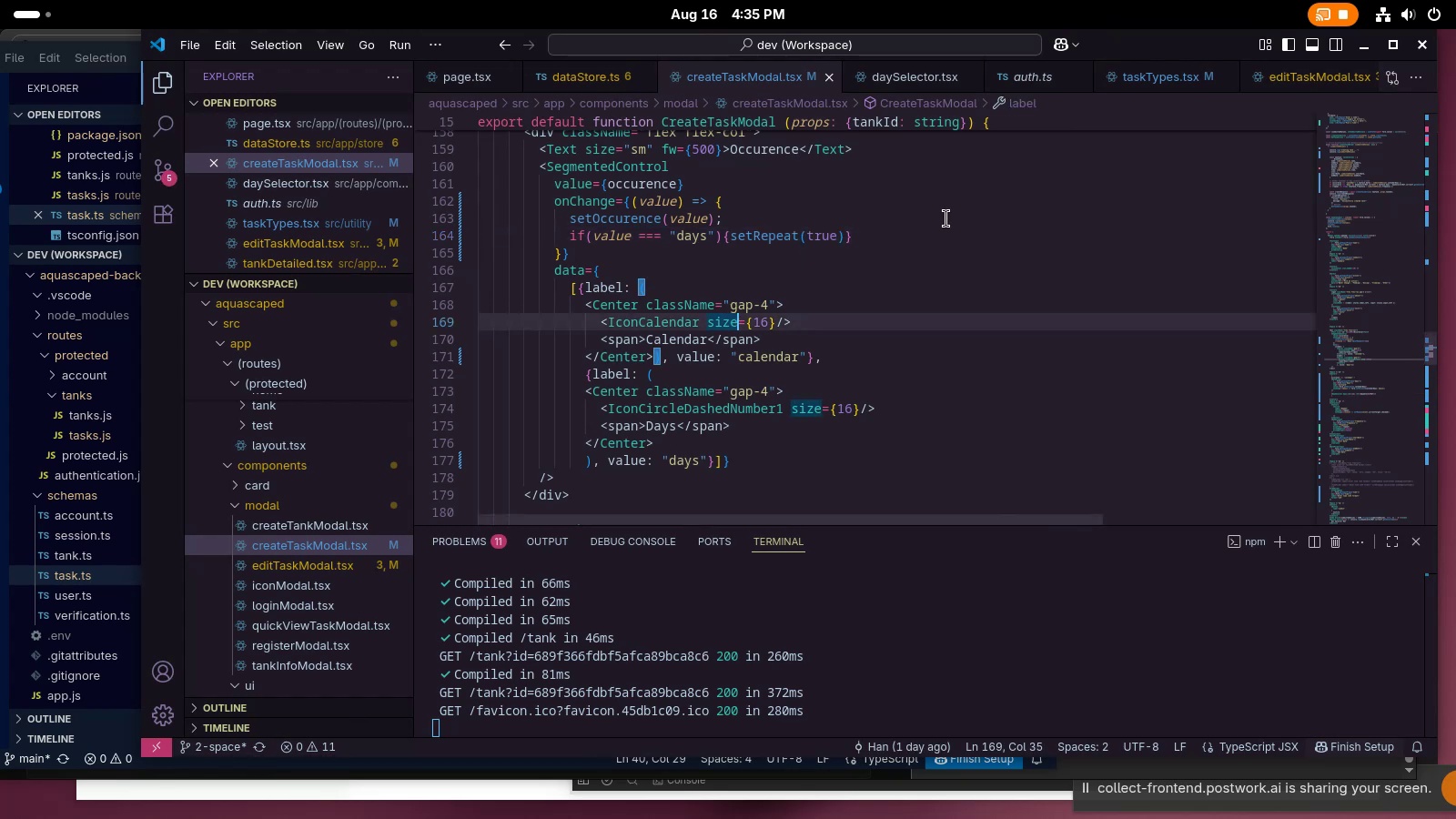 
left_click([935, 224])
 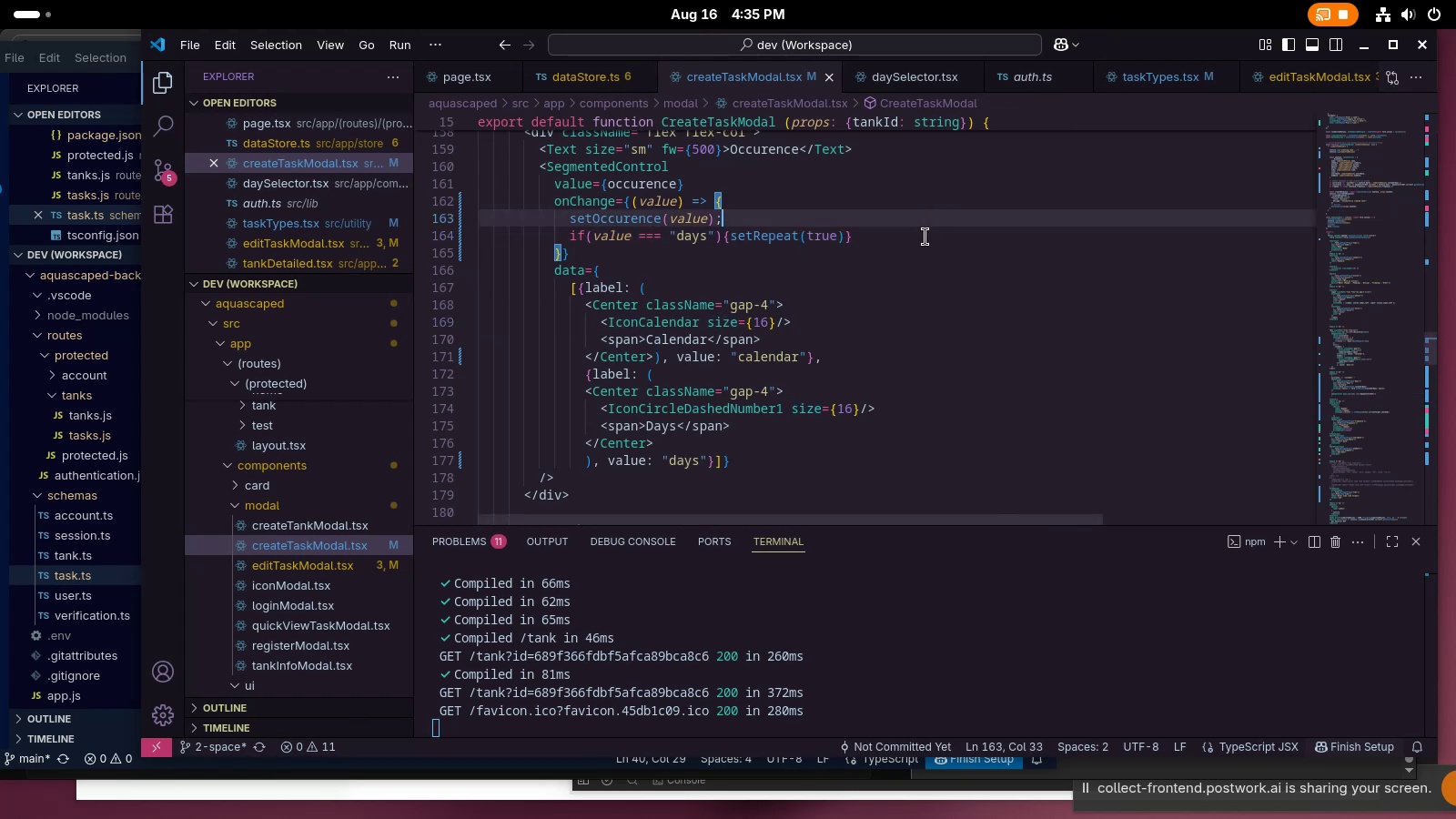 
left_click([925, 238])
 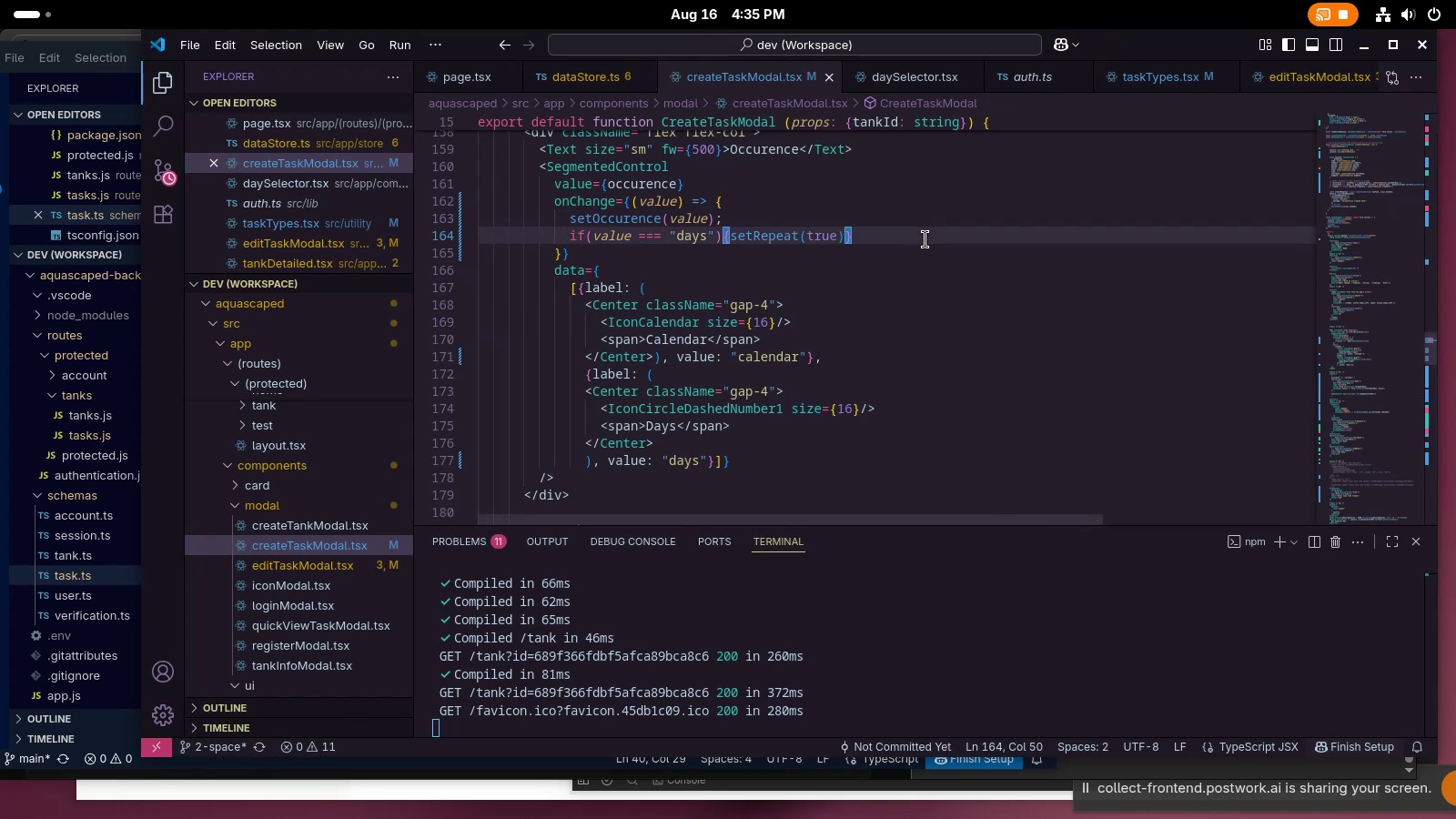 
wait(5.05)
 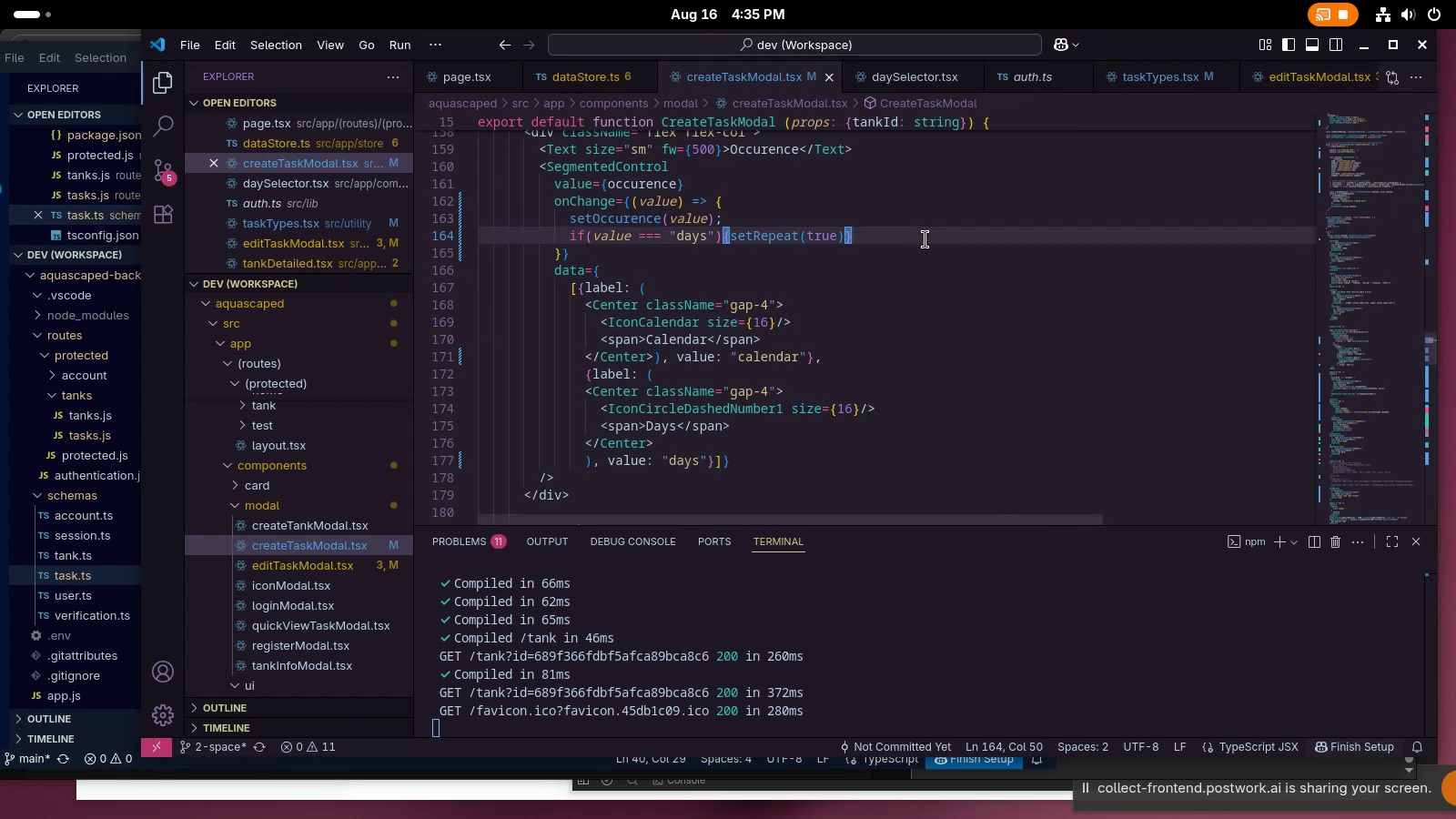 
key(Alt+AltLeft)
 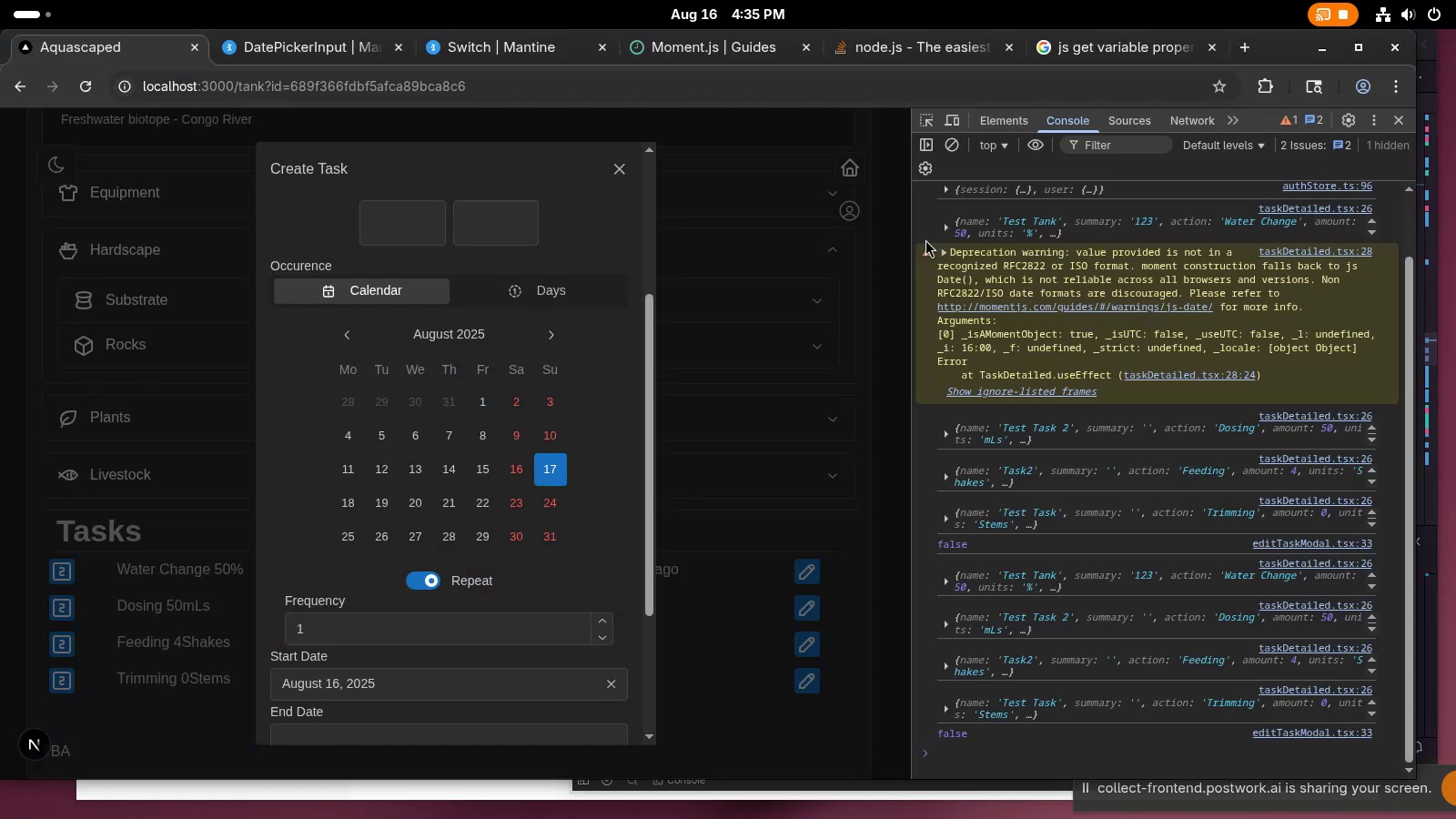 
key(Tab)
 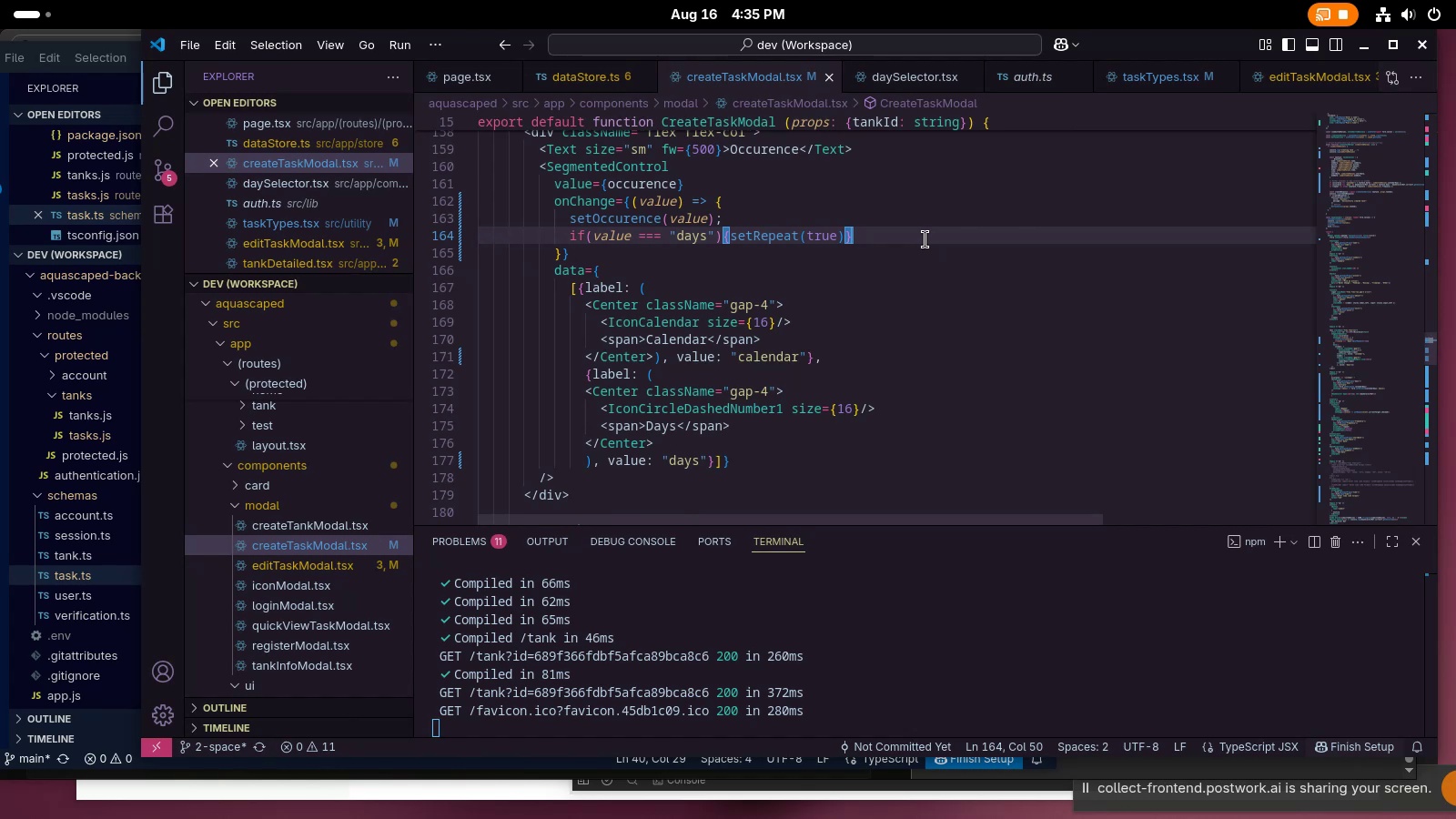 
wait(13.31)
 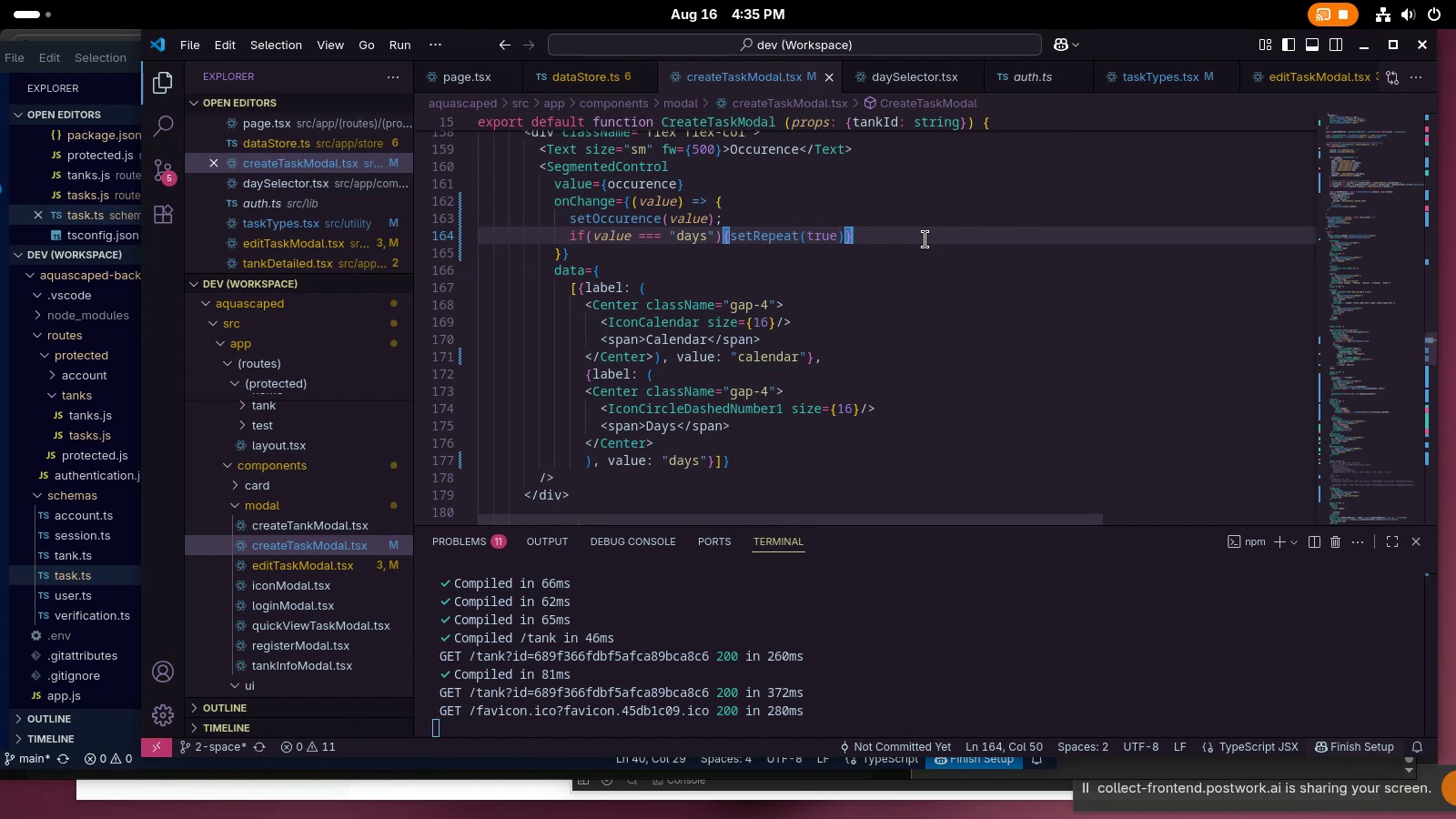 
scroll: coordinate [931, 240], scroll_direction: down, amount: 1.0
 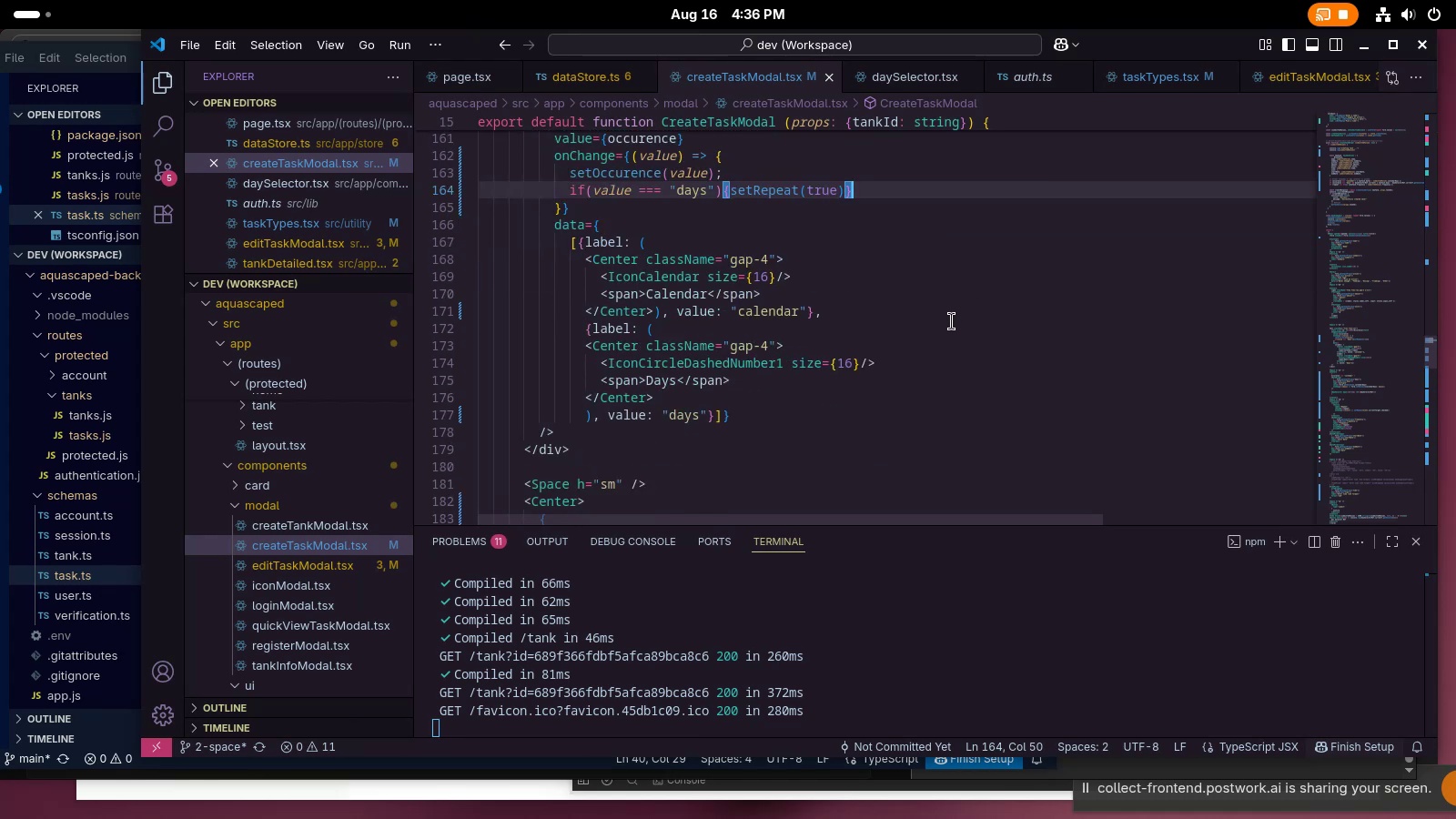 
wait(6.76)
 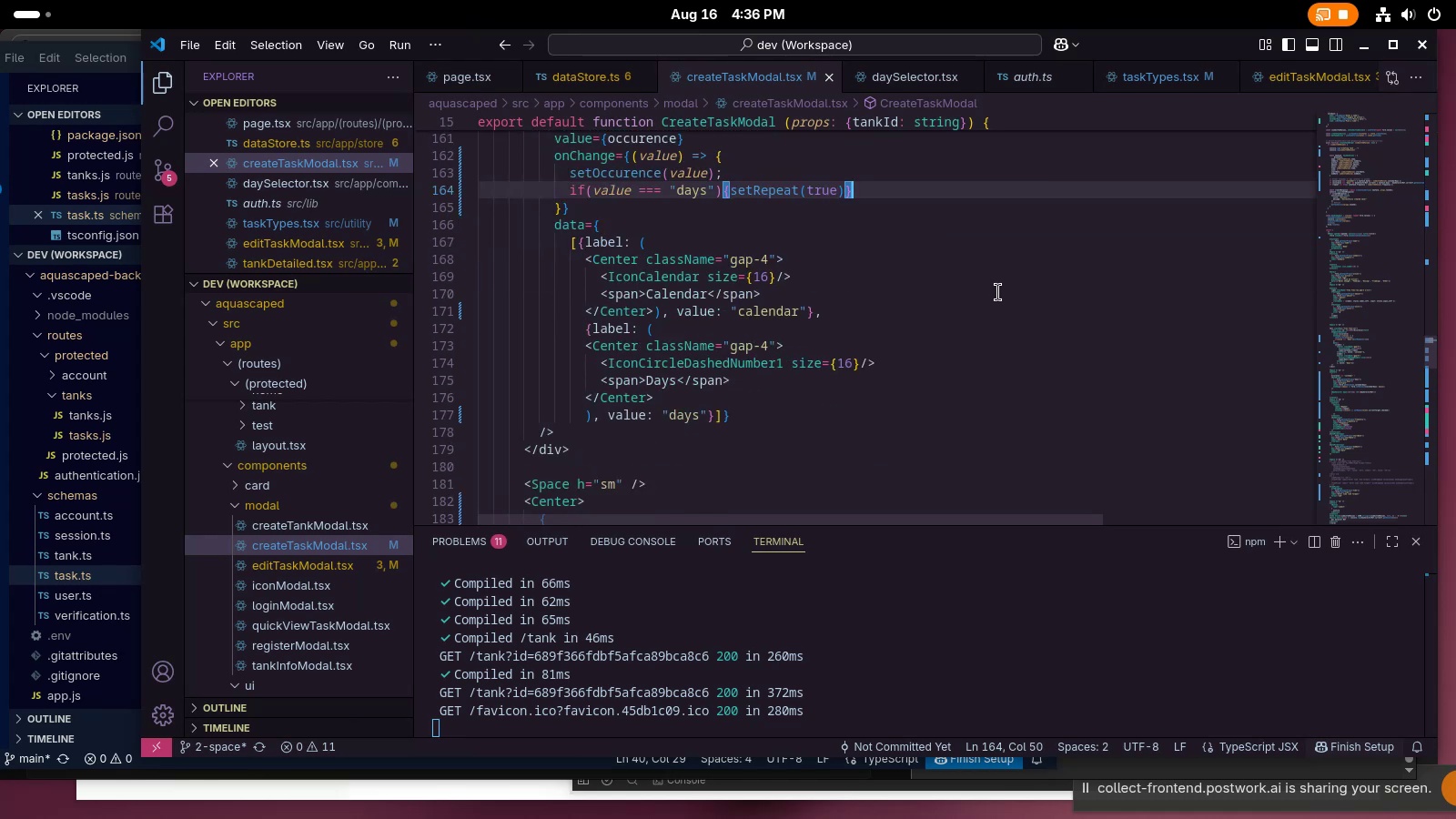 
scroll: coordinate [942, 326], scroll_direction: up, amount: 1.0
 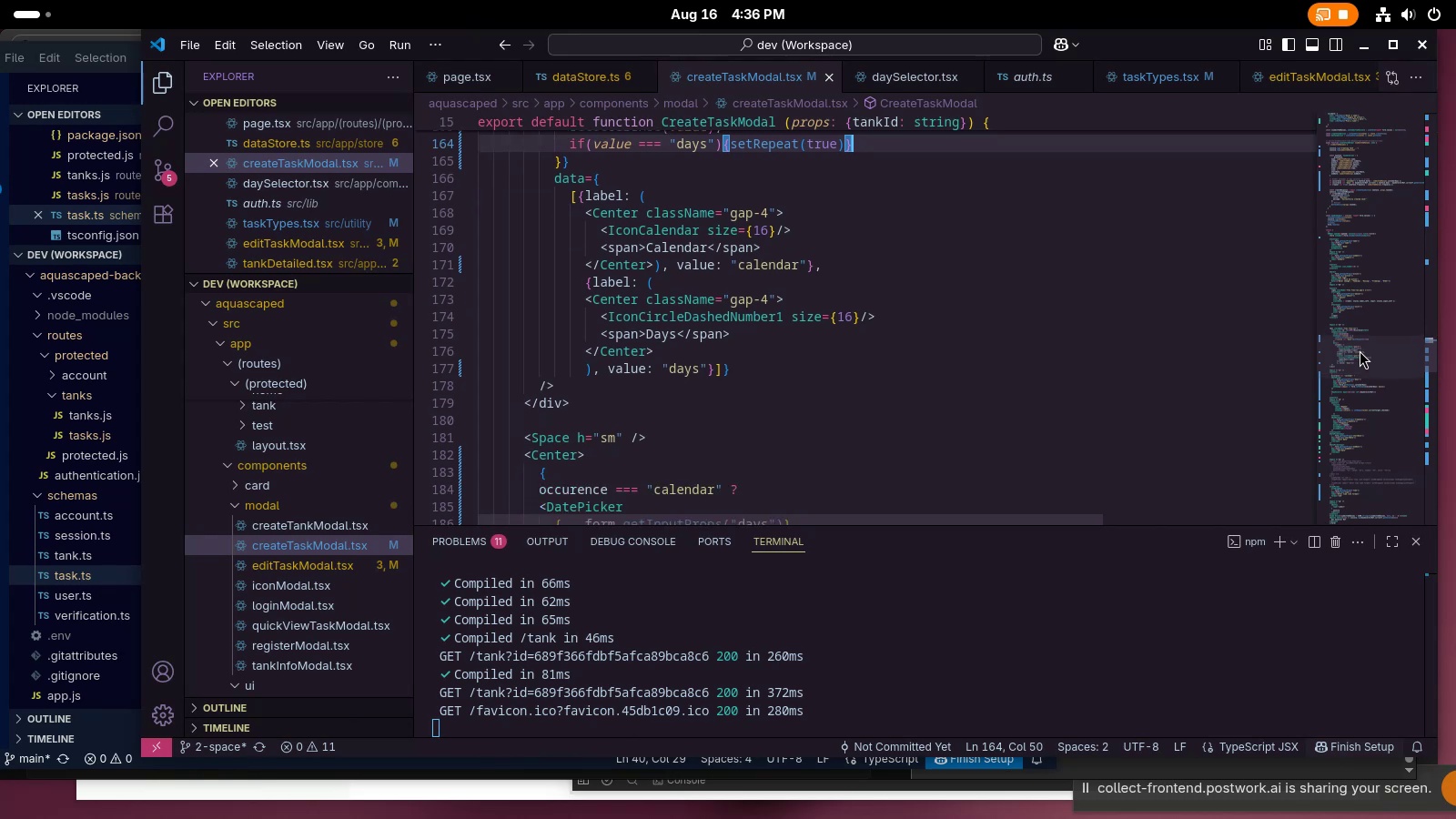 
key(Alt+AltLeft)
 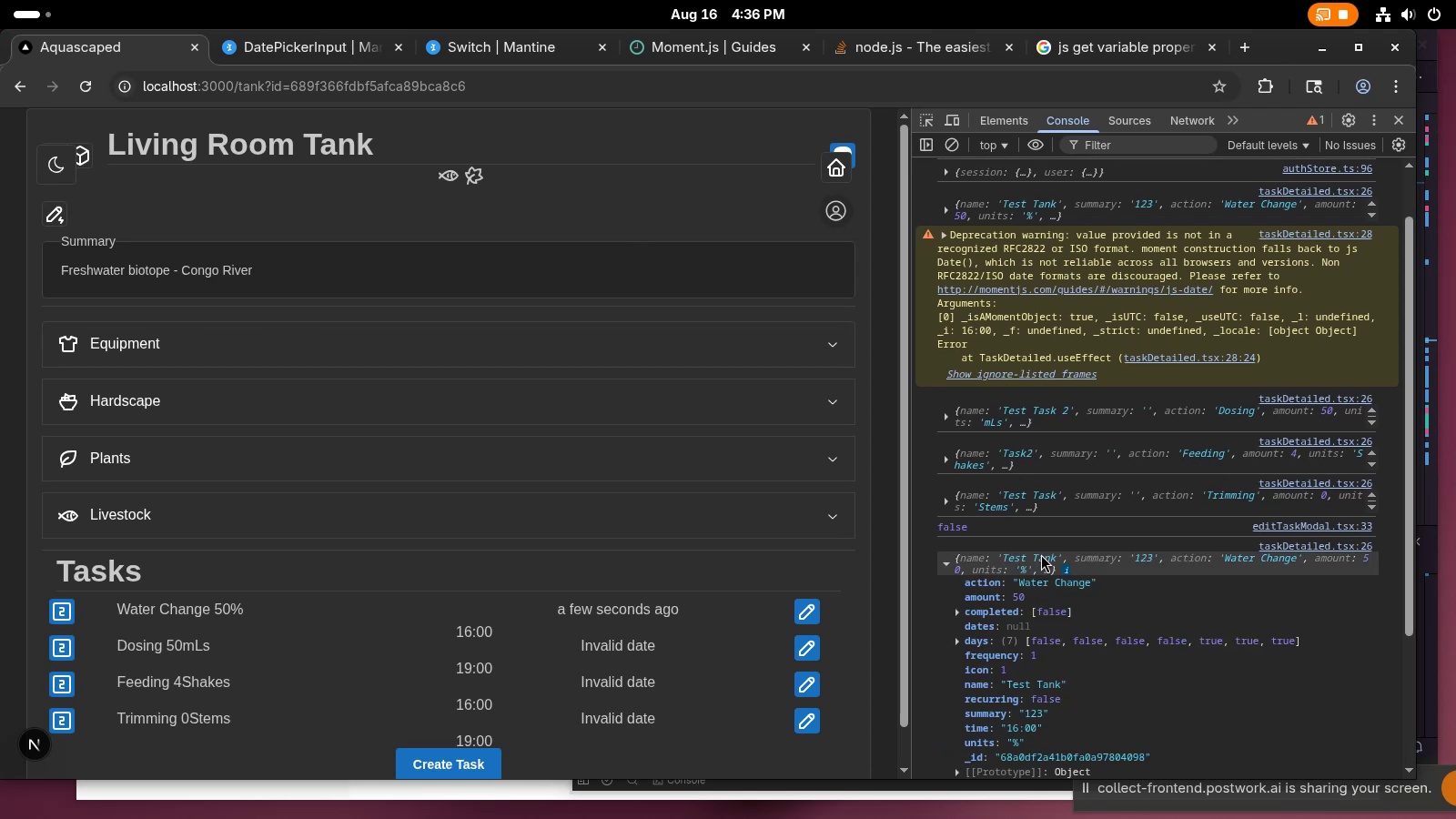 
wait(46.8)
 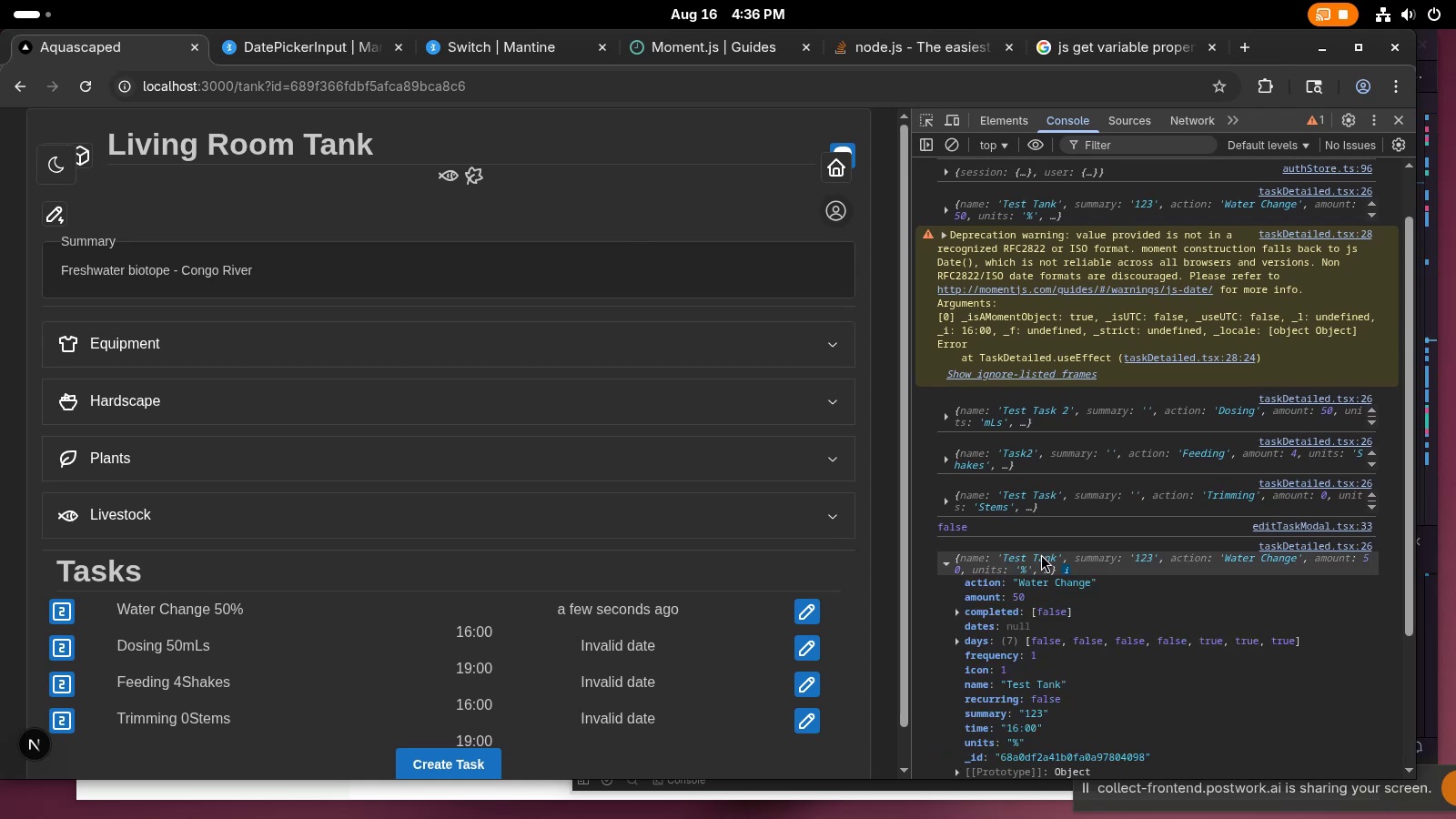 
key(Tab)
 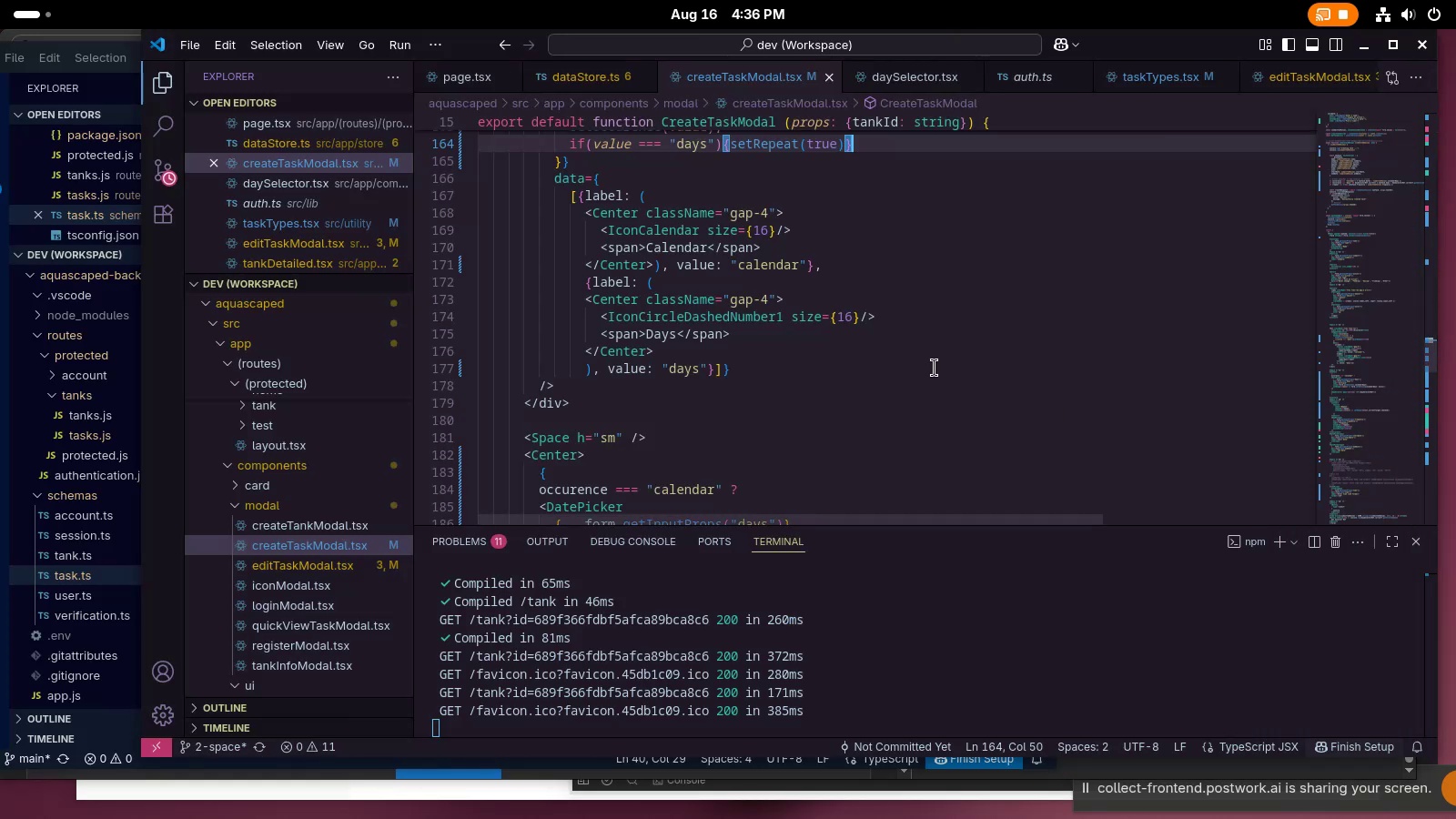 
scroll: coordinate [1025, 334], scroll_direction: up, amount: 8.0
 